 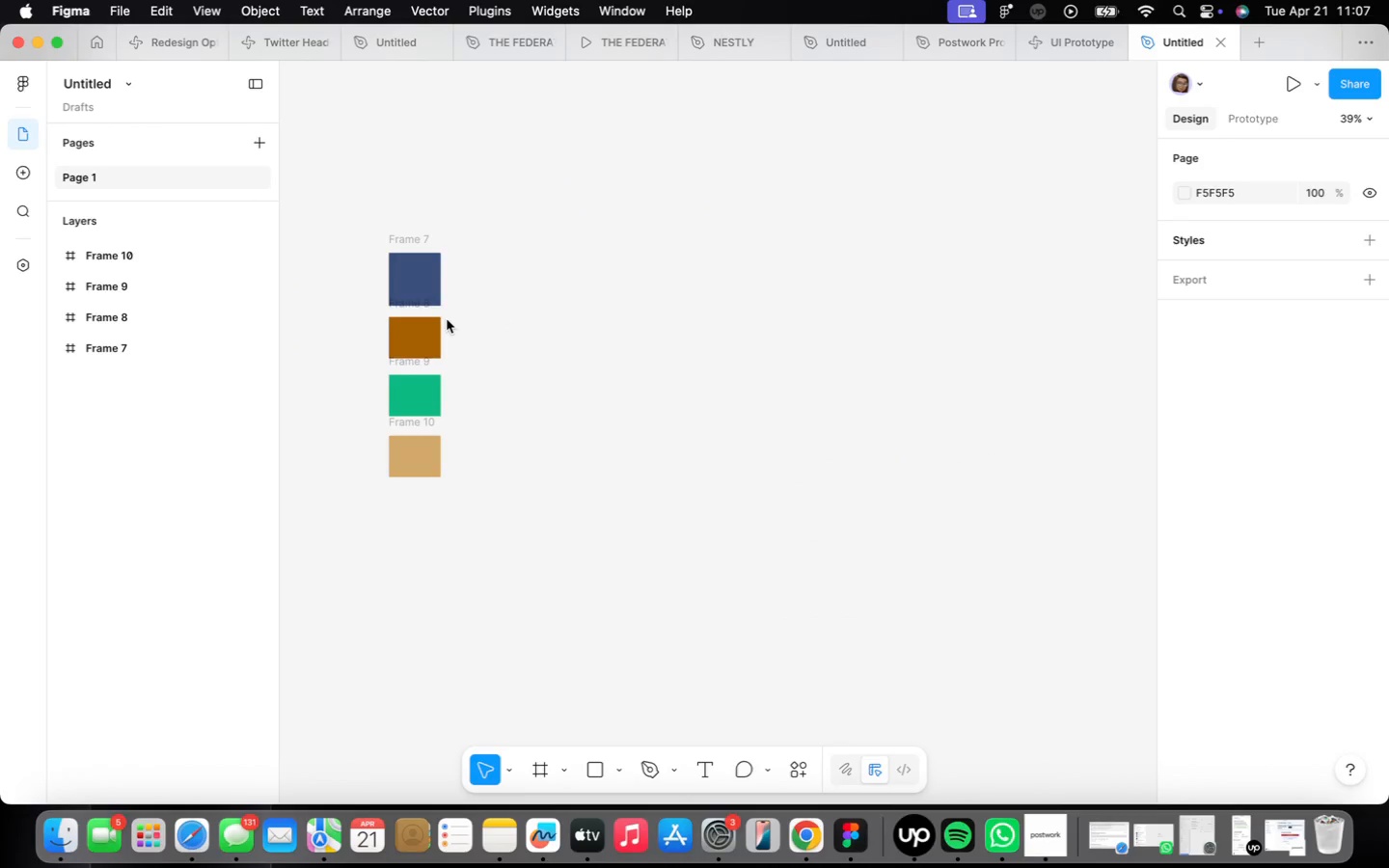 
key(F)
 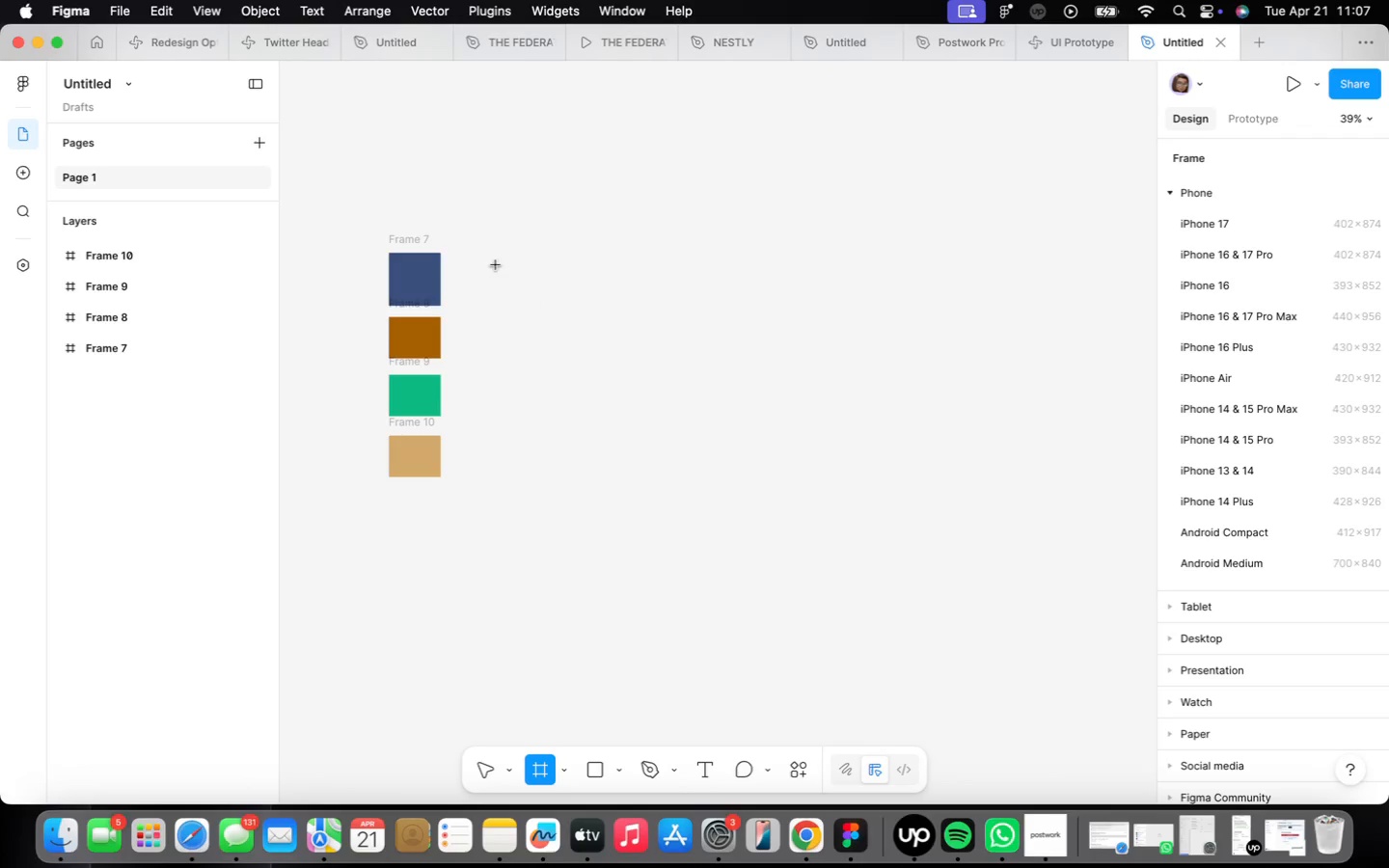 
left_click_drag(start_coordinate=[485, 264], to_coordinate=[686, 580])
 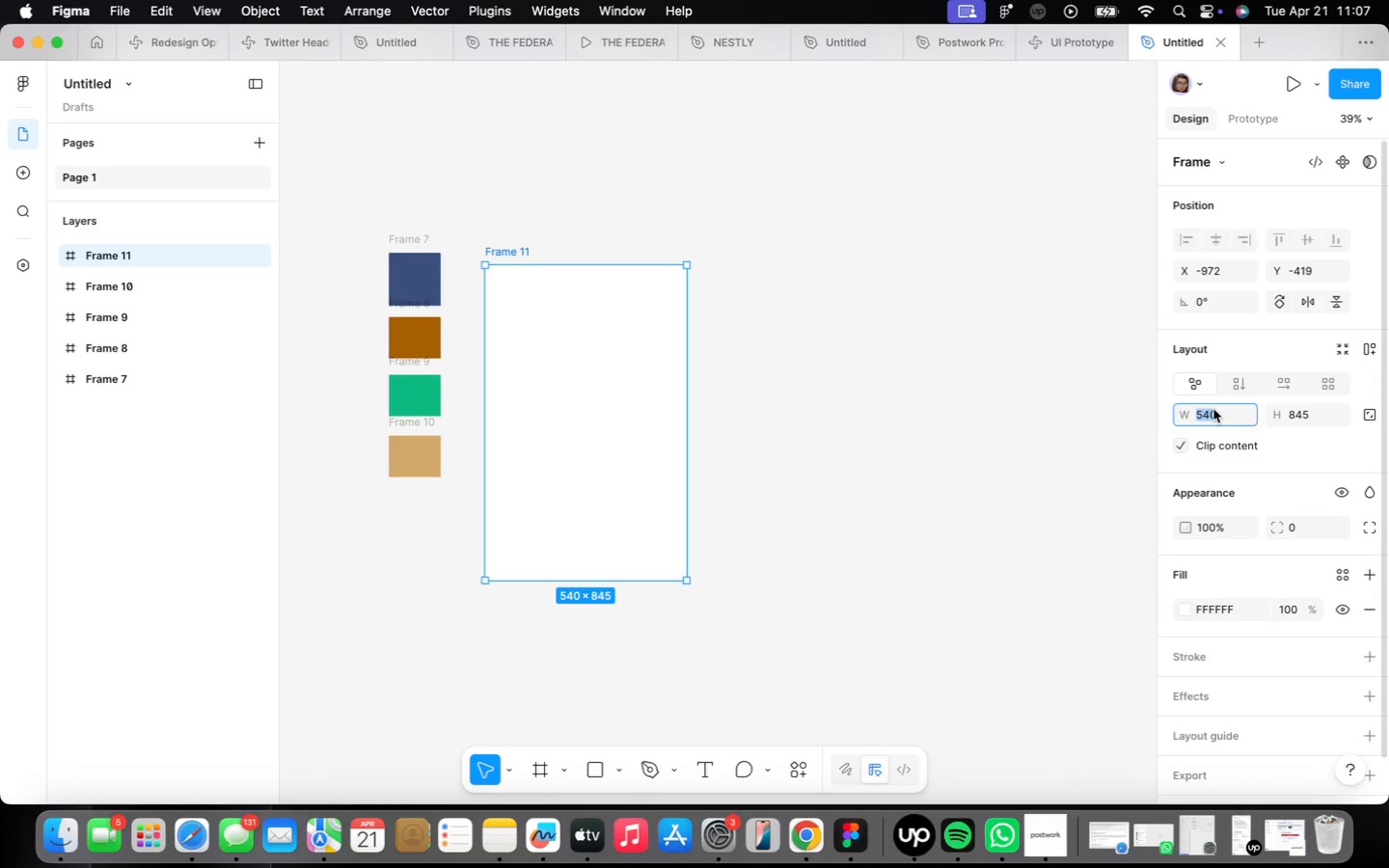 
type(375)
 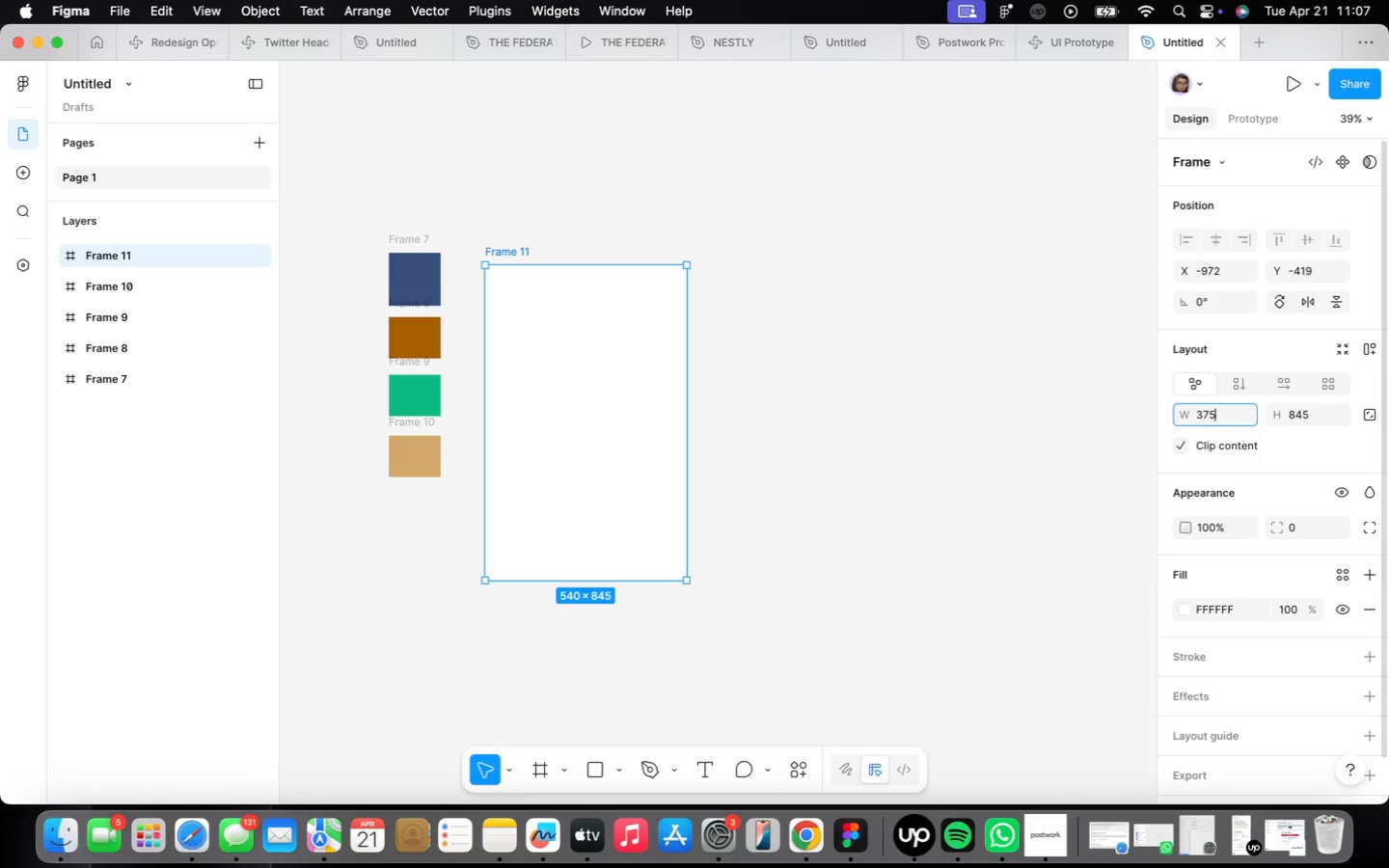 
key(Enter)
 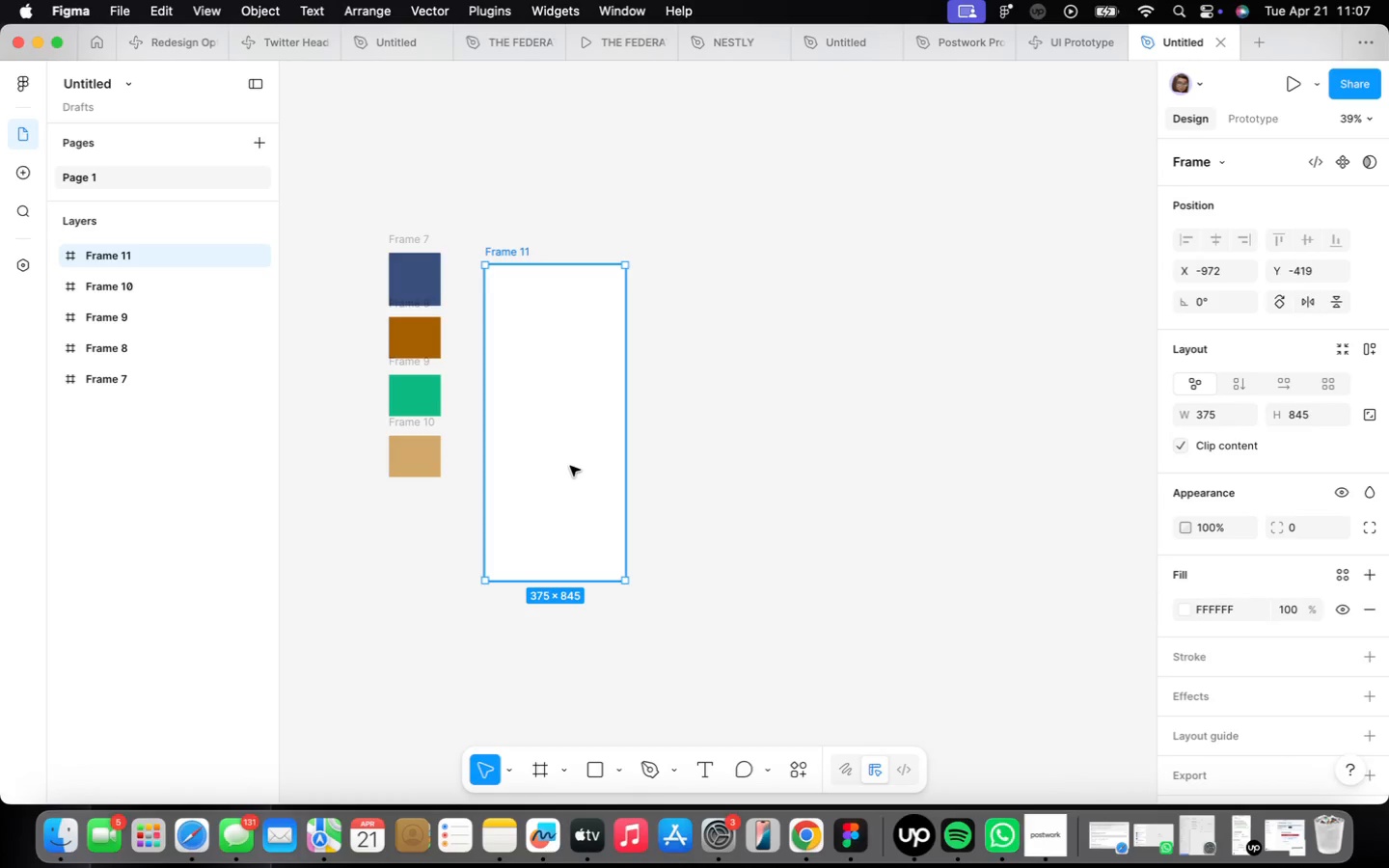 
wait(5.6)
 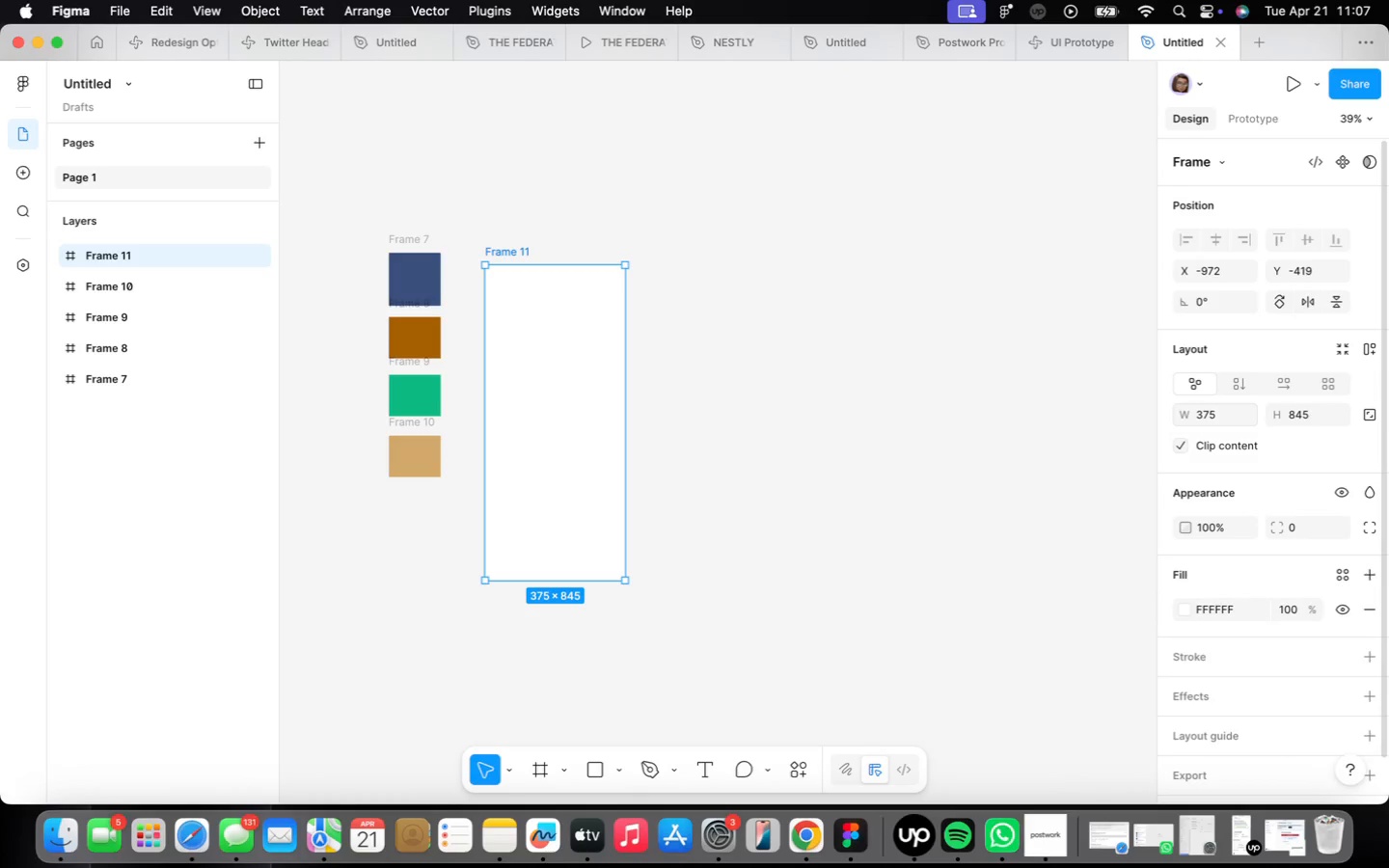 
left_click_drag(start_coordinate=[563, 457], to_coordinate=[626, 442])
 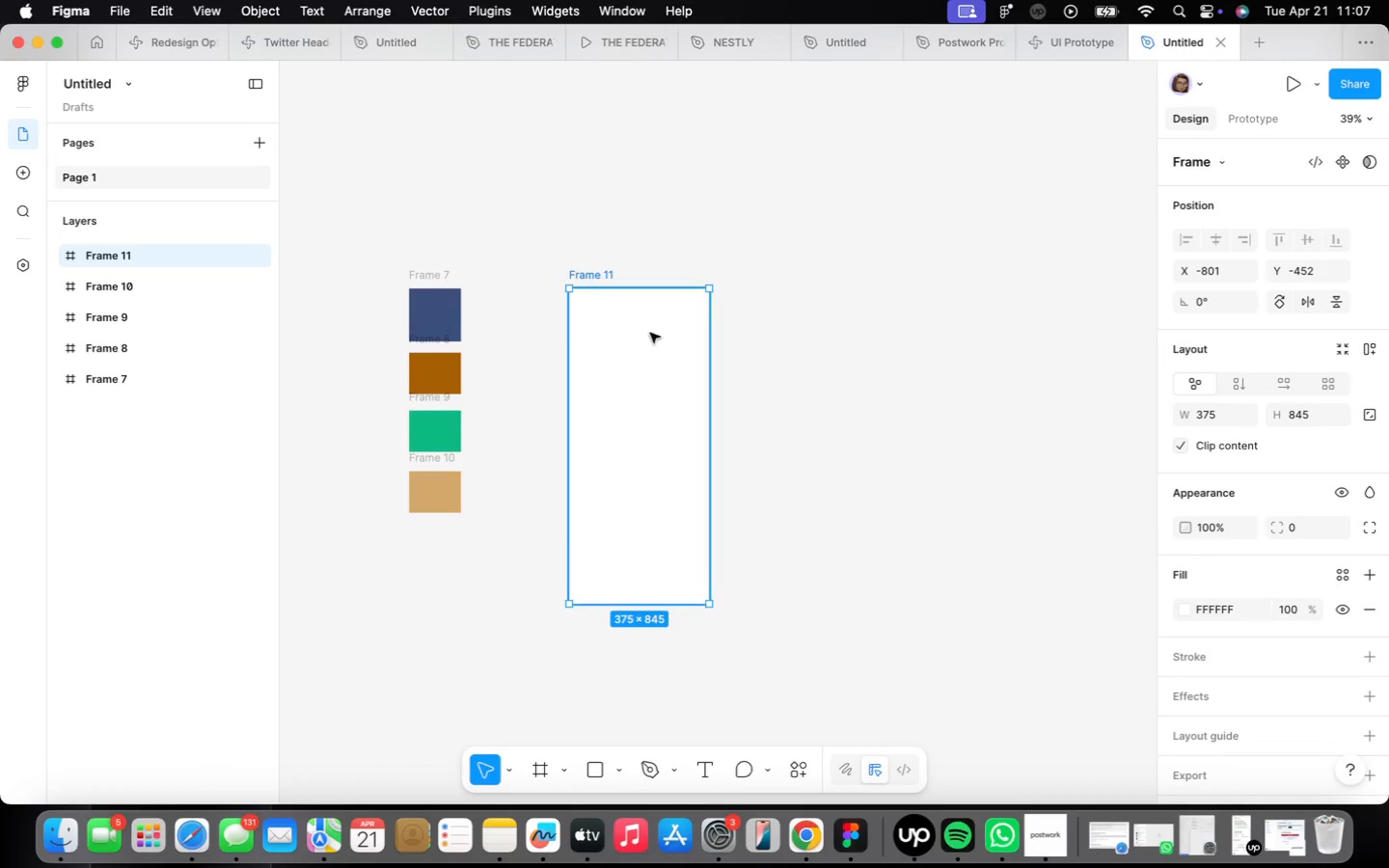 
scroll: coordinate [629, 305], scroll_direction: up, amount: 4.0
 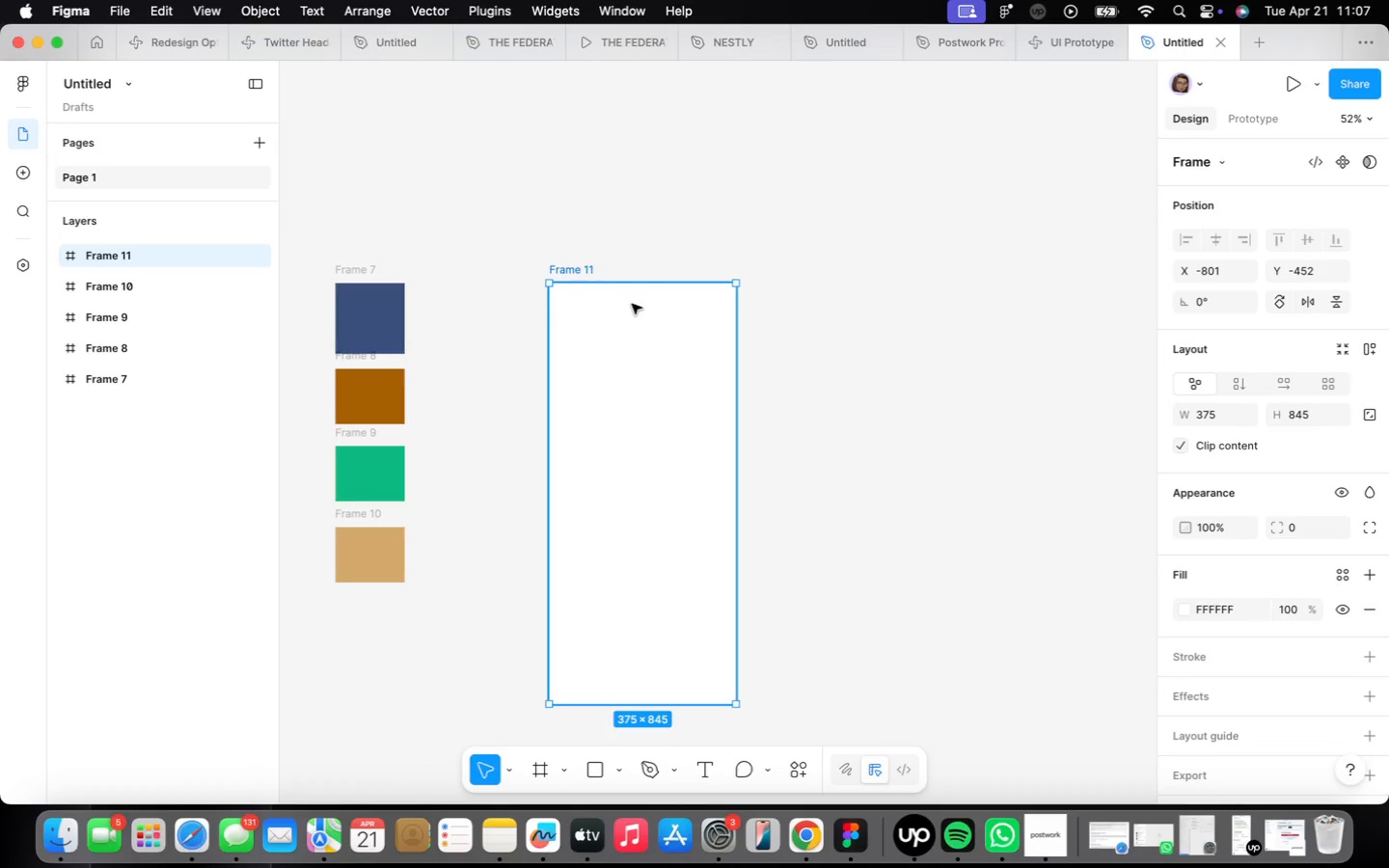 
wait(8.62)
 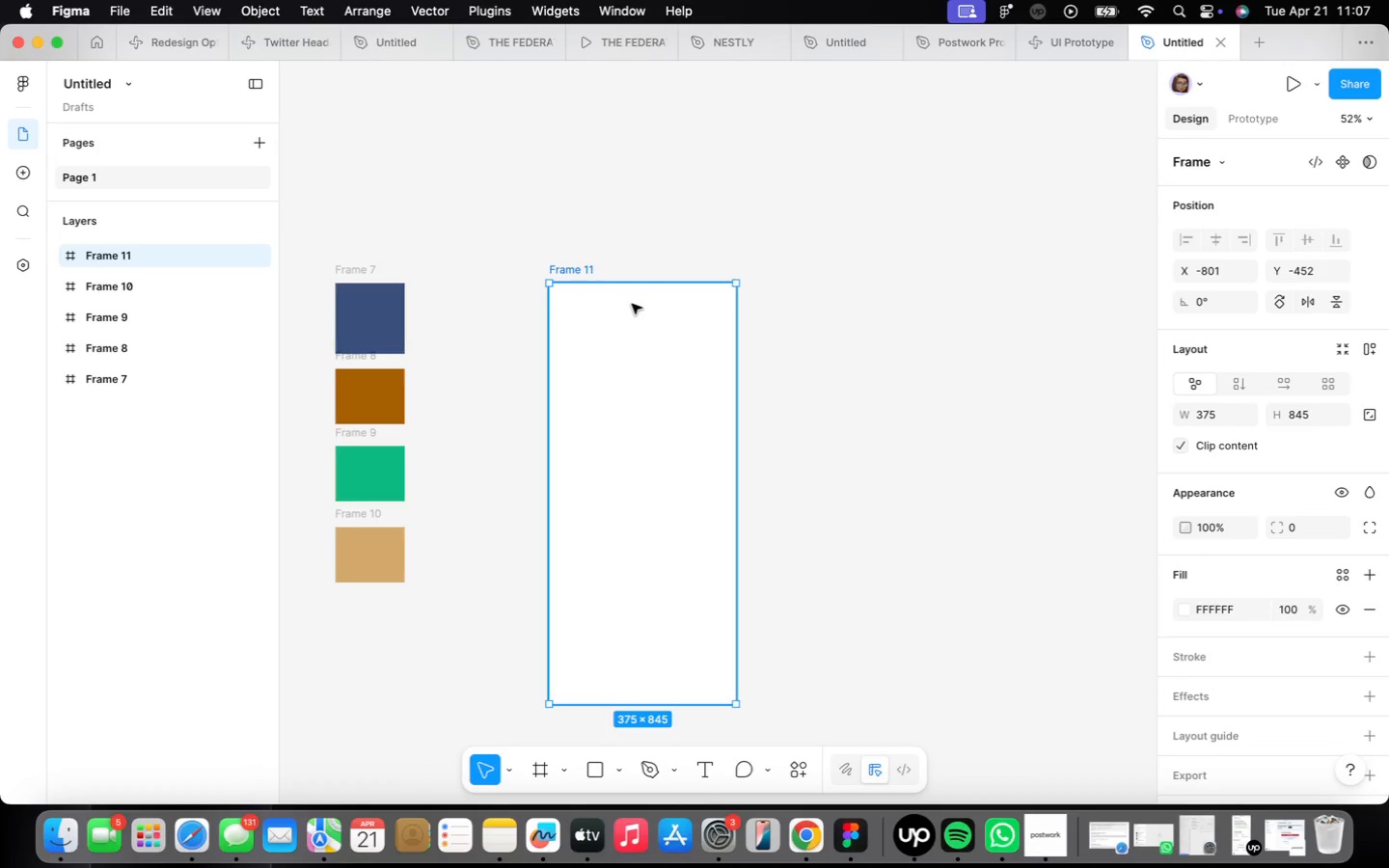 
left_click([71, 41])
 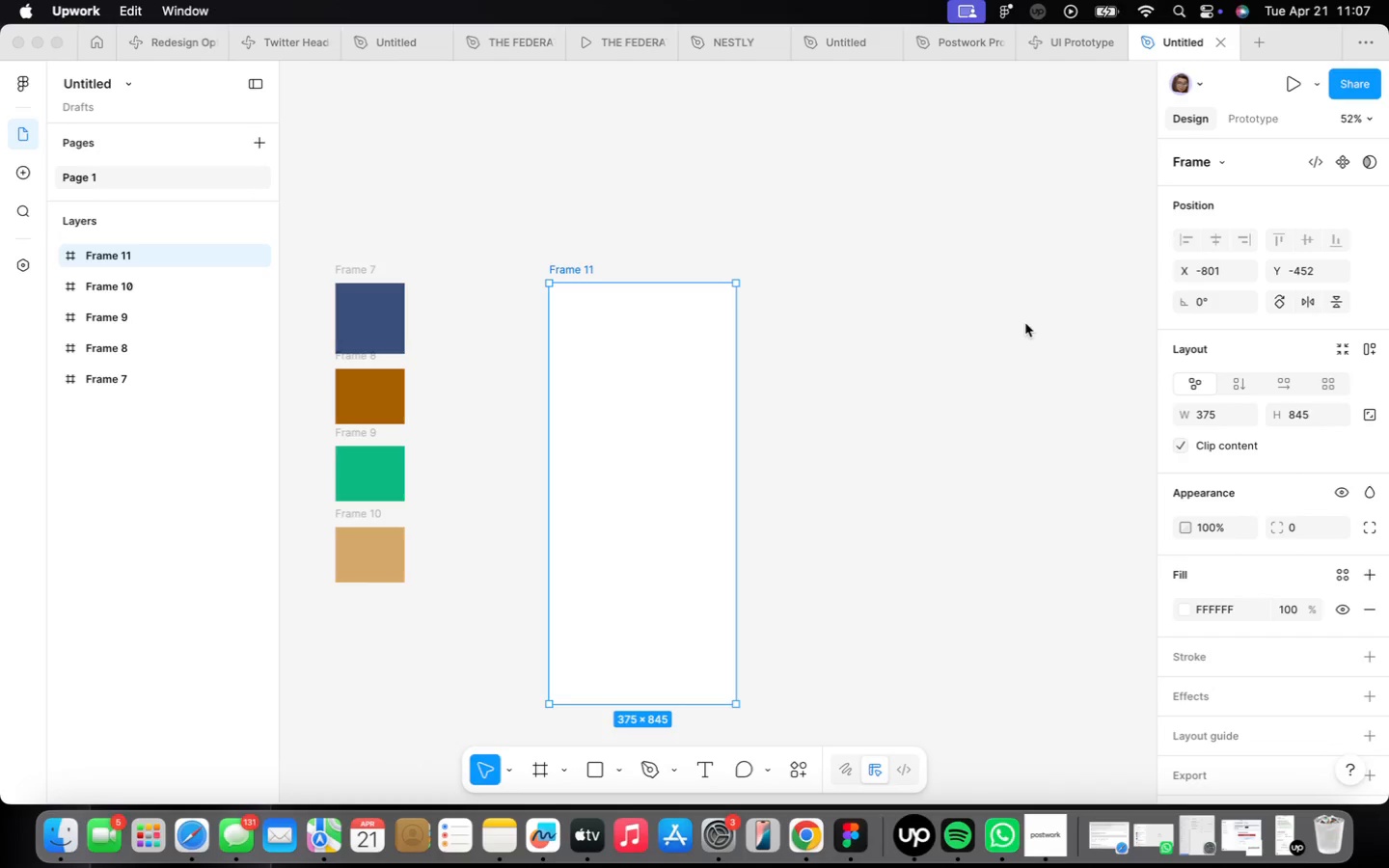 
wait(20.53)
 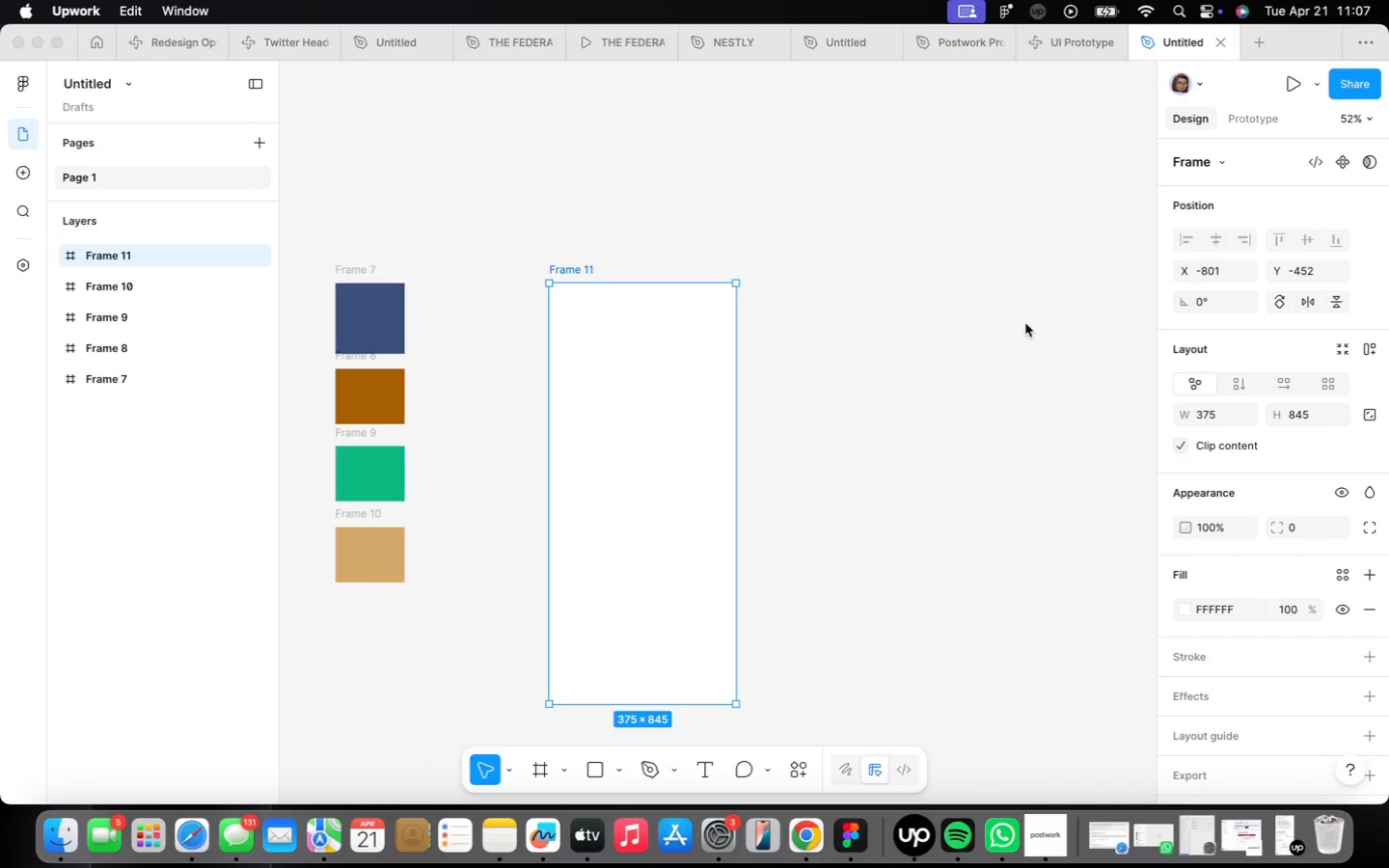 
scroll: coordinate [662, 328], scroll_direction: up, amount: 9.0
 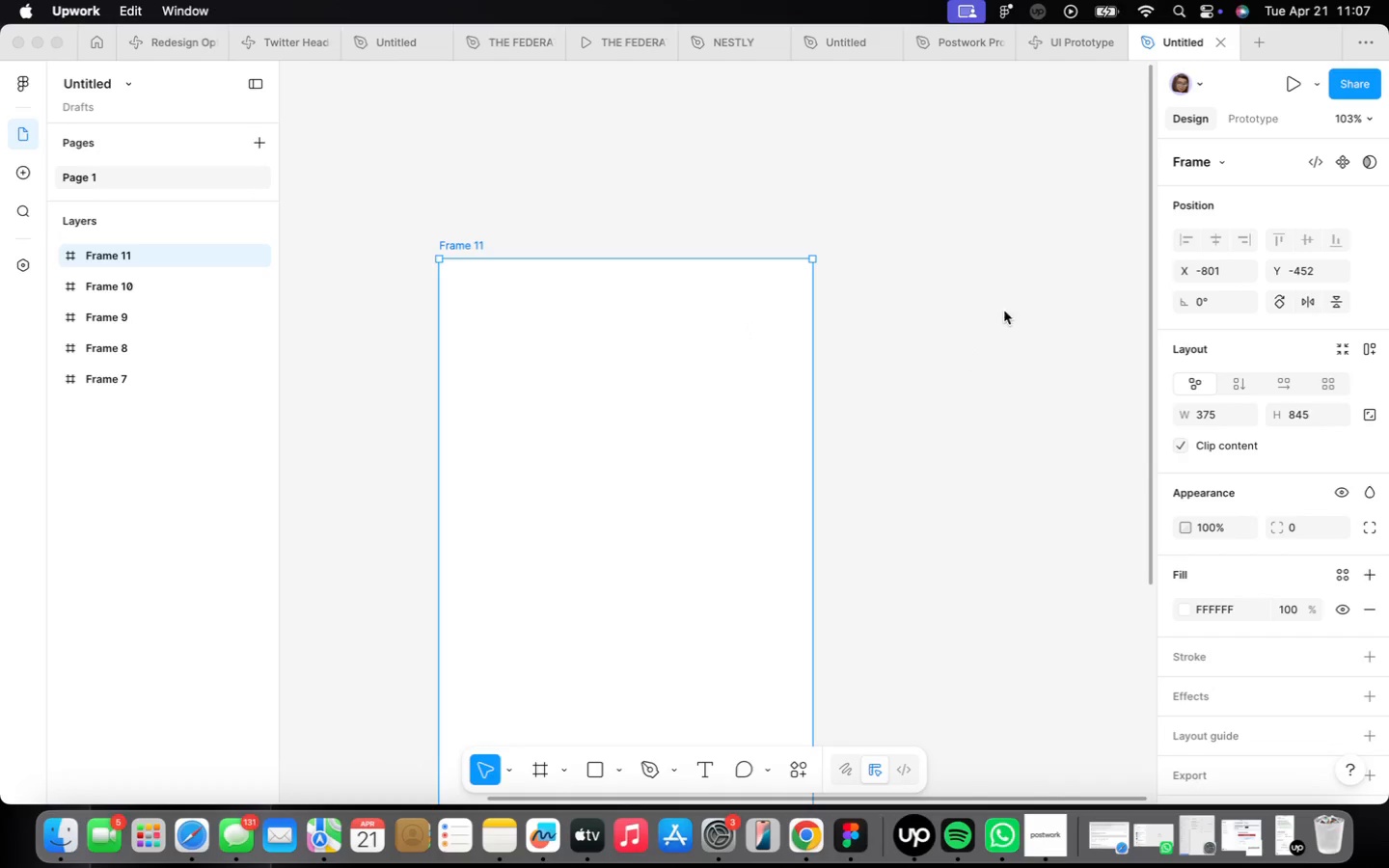 
scroll: coordinate [735, 318], scroll_direction: down, amount: 33.0
 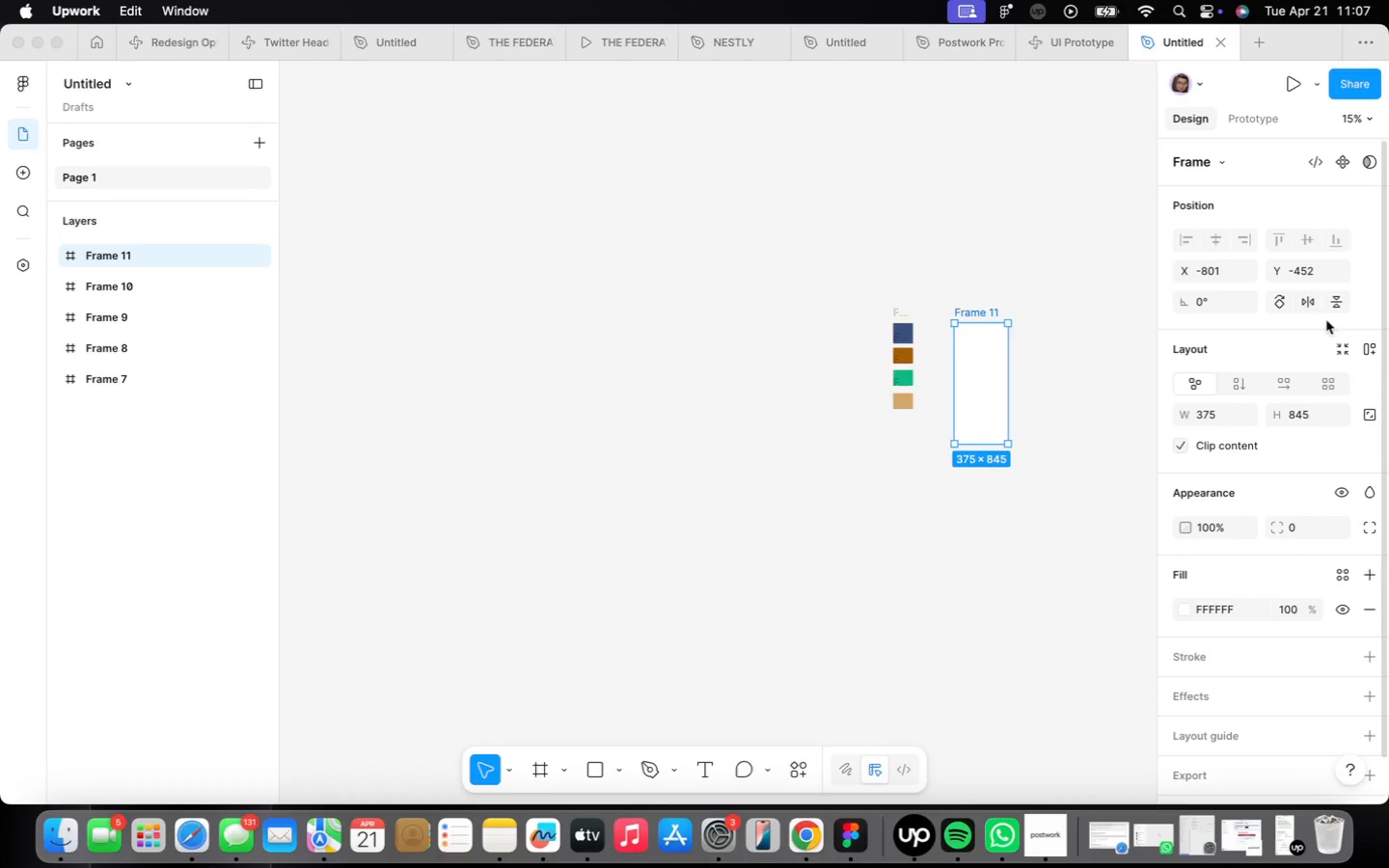 
scroll: coordinate [980, 349], scroll_direction: up, amount: 37.0
 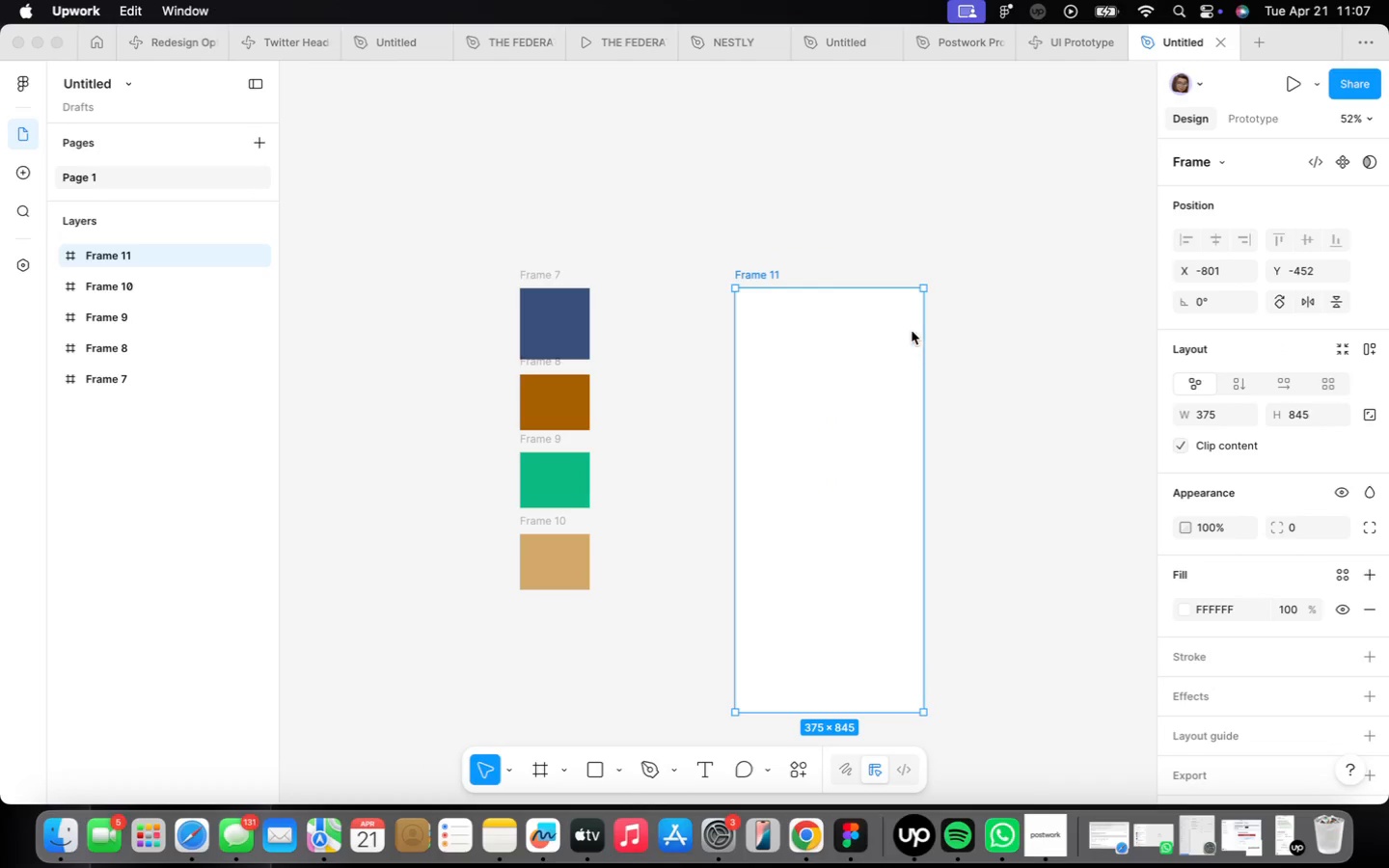 
key(F)
 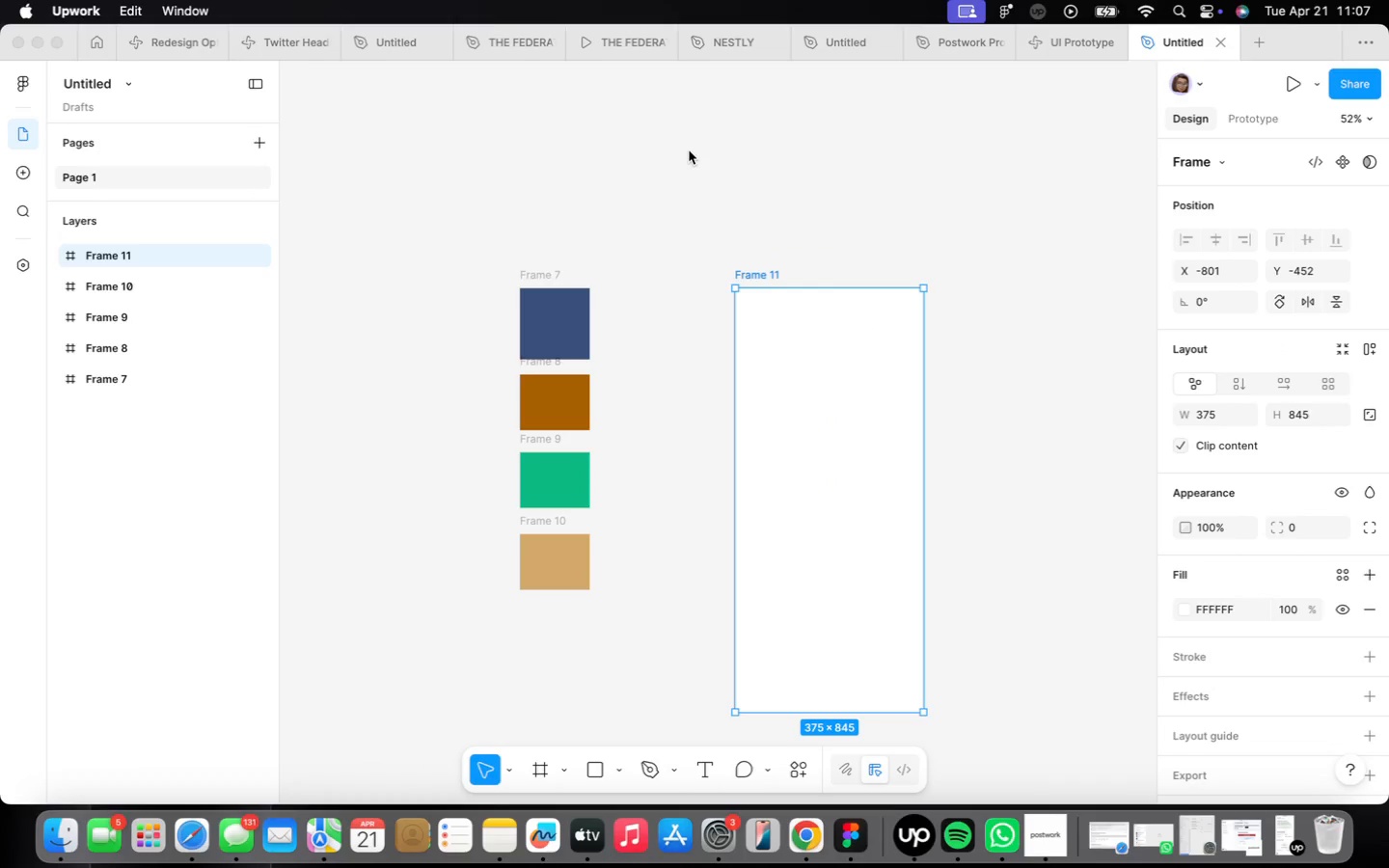 
left_click_drag(start_coordinate=[687, 148], to_coordinate=[896, 229])
 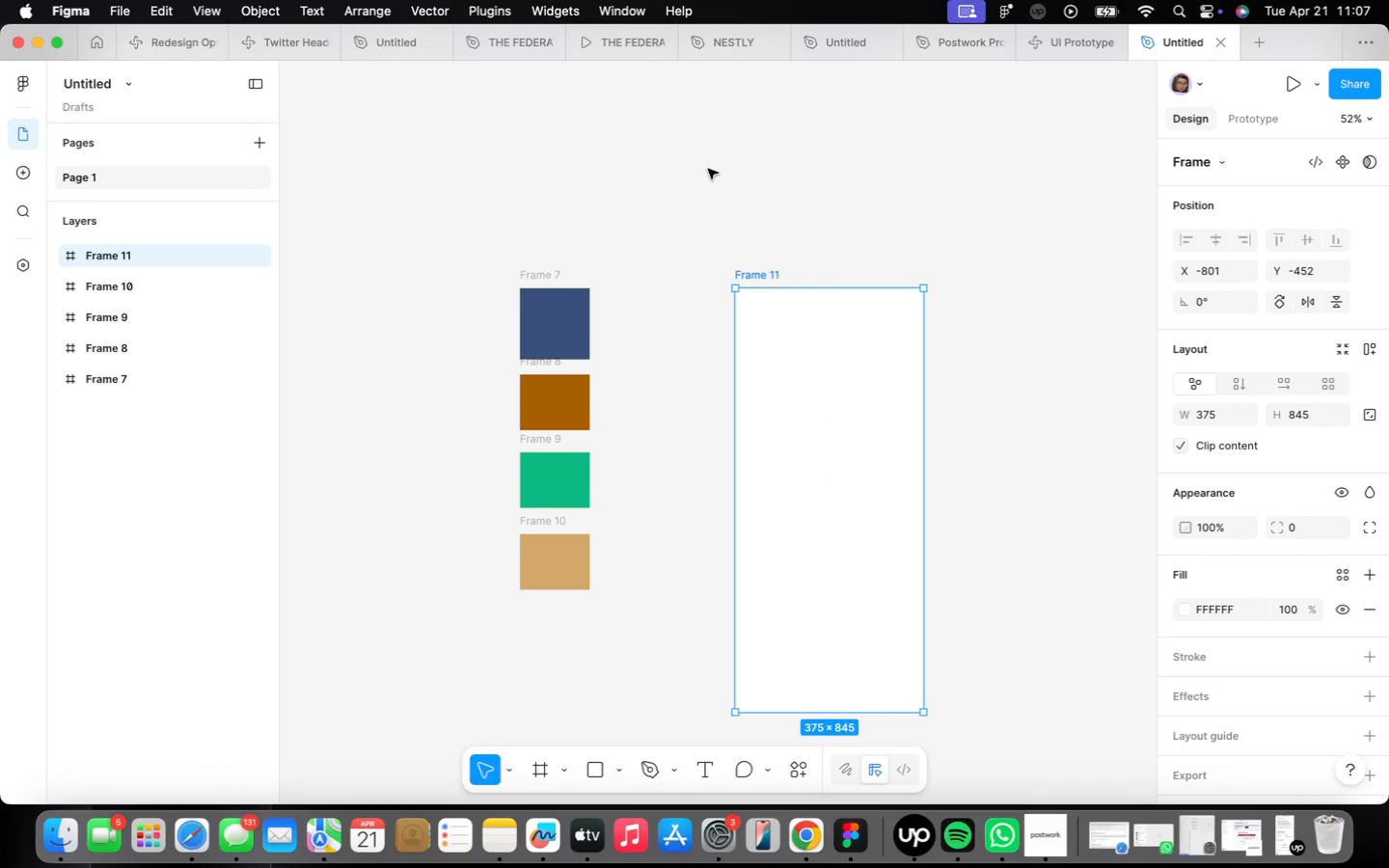 
left_click_drag(start_coordinate=[715, 174], to_coordinate=[709, 166])
 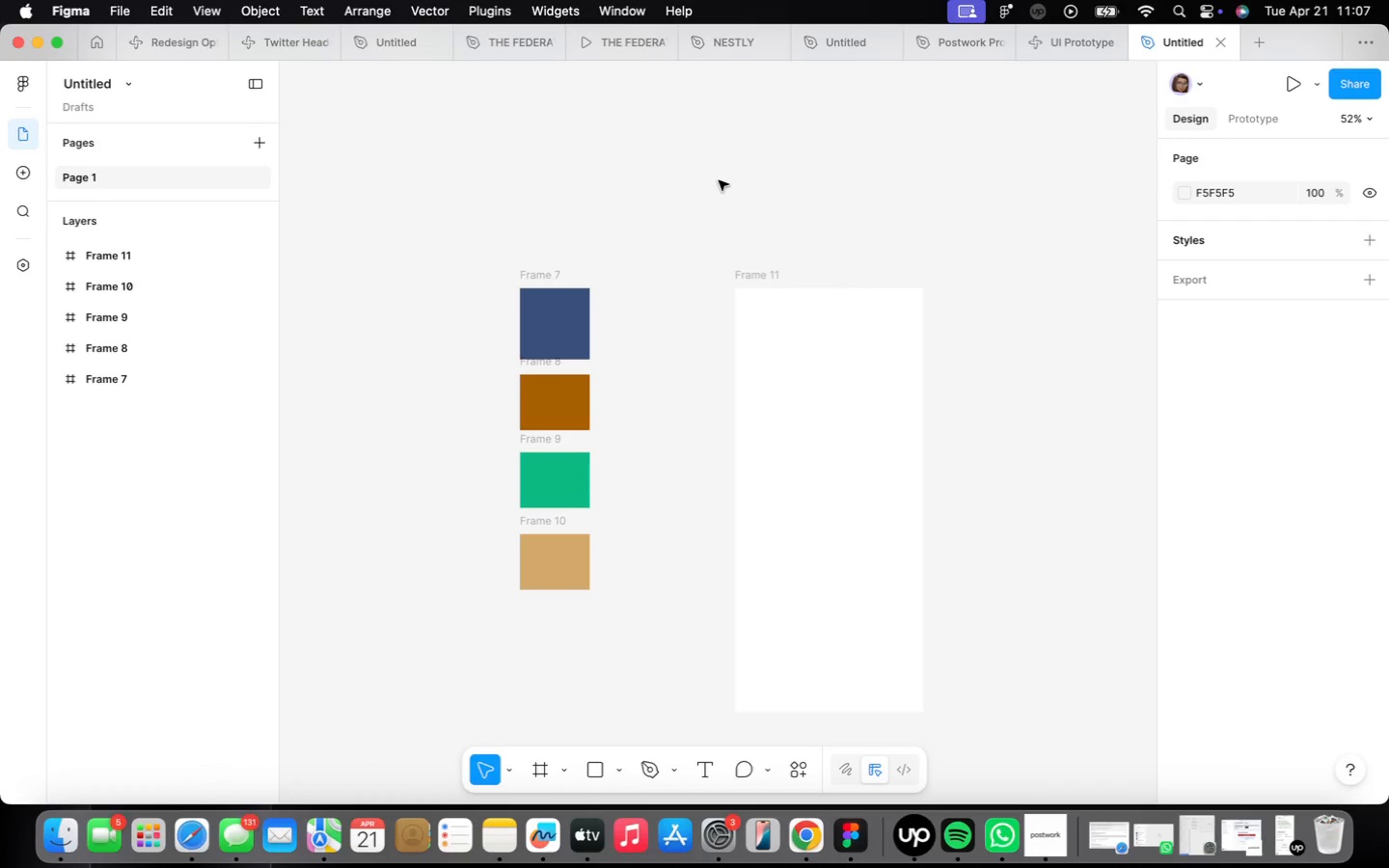 
key(F)
 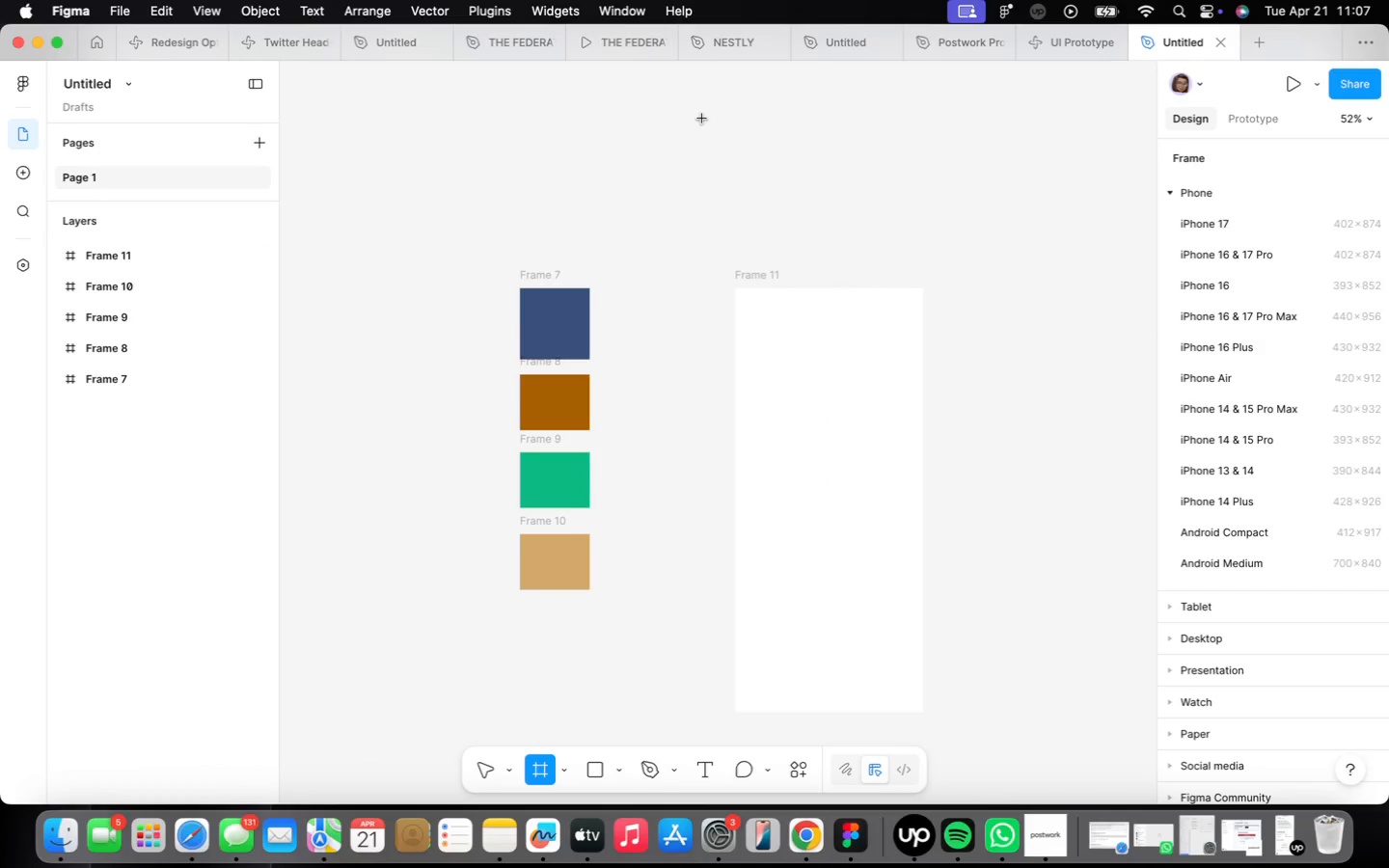 
left_click_drag(start_coordinate=[704, 124], to_coordinate=[912, 221])
 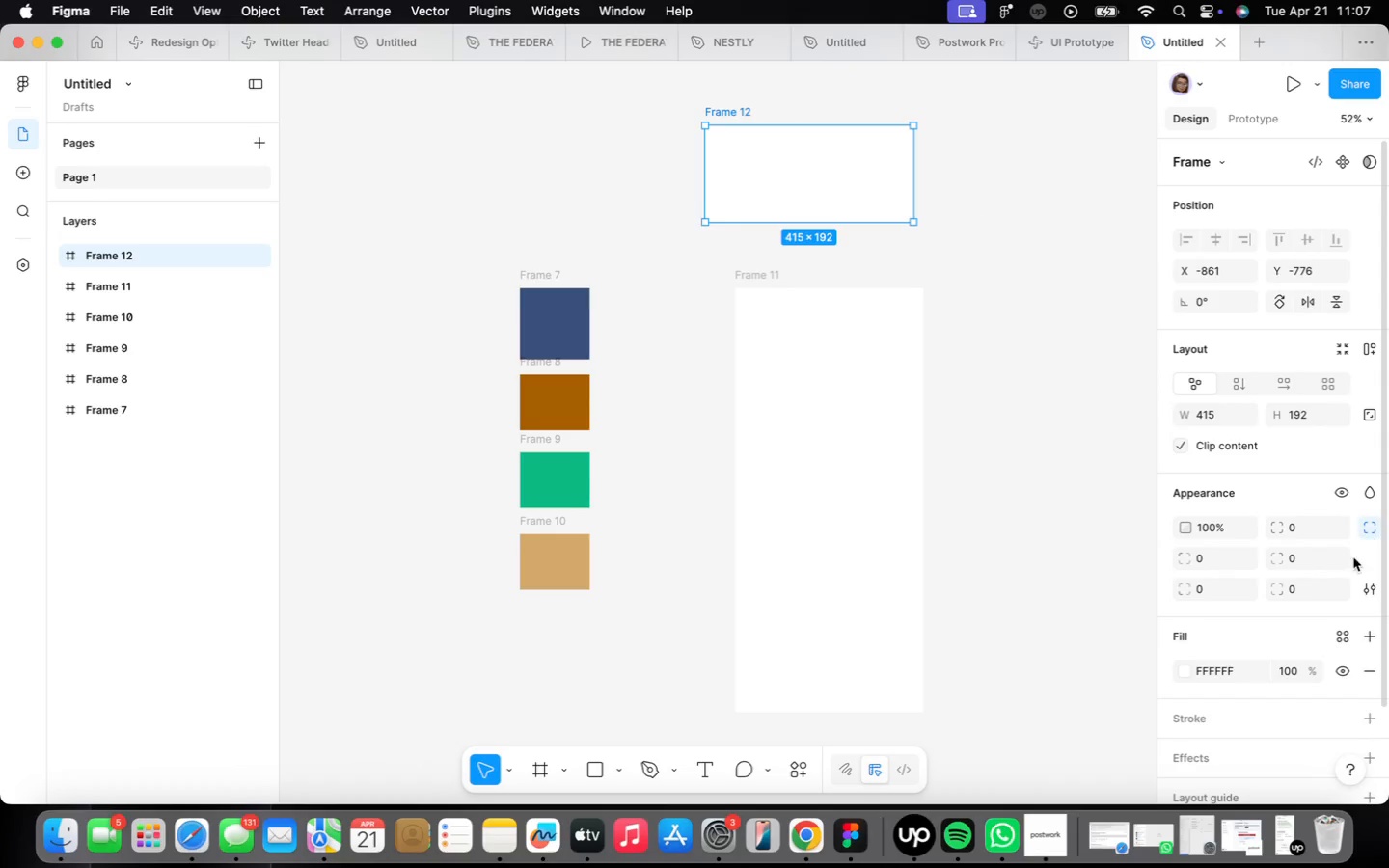 
left_click([1316, 591])
 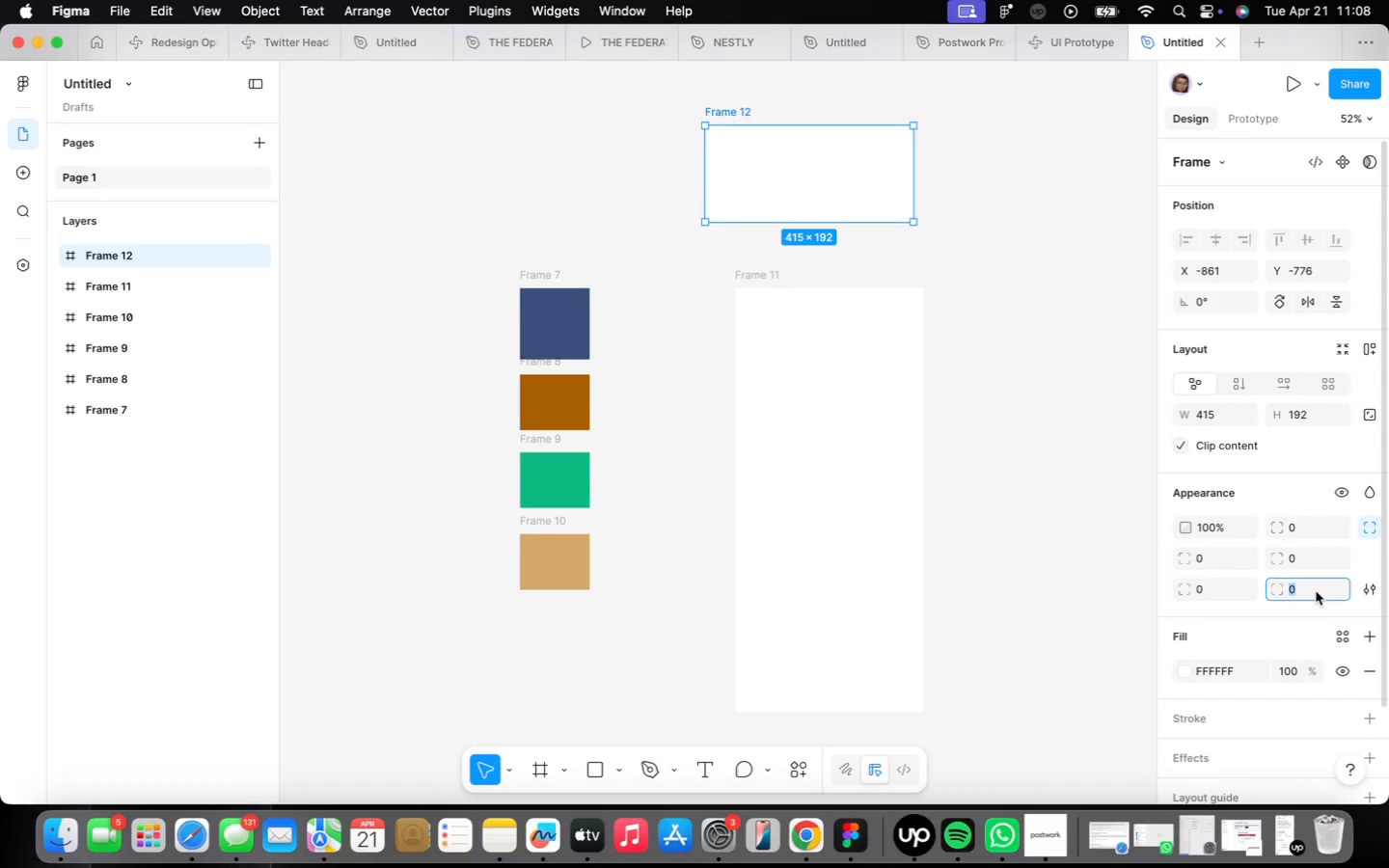 
type(20)
 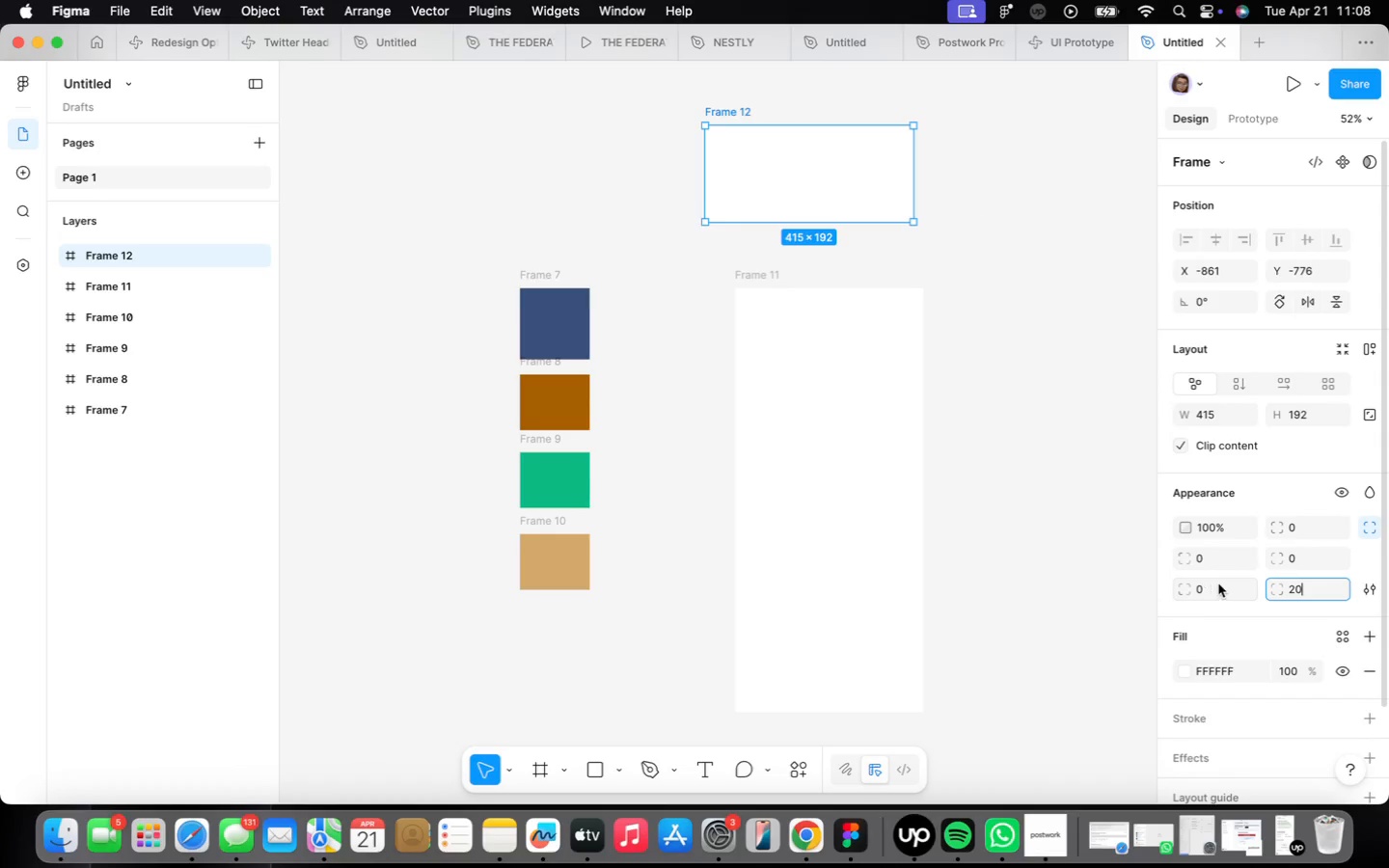 
left_click([1228, 585])
 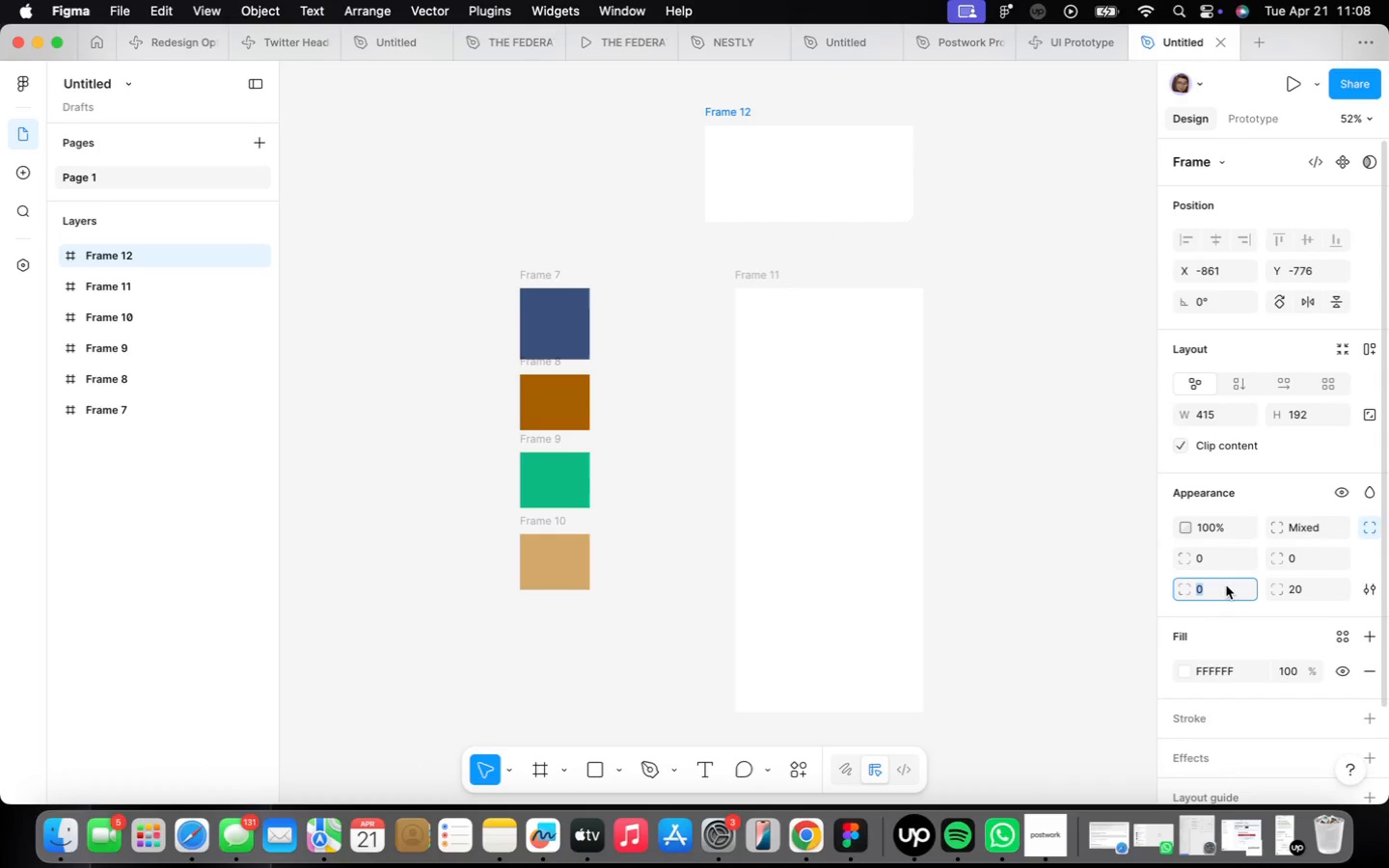 
type(20)
 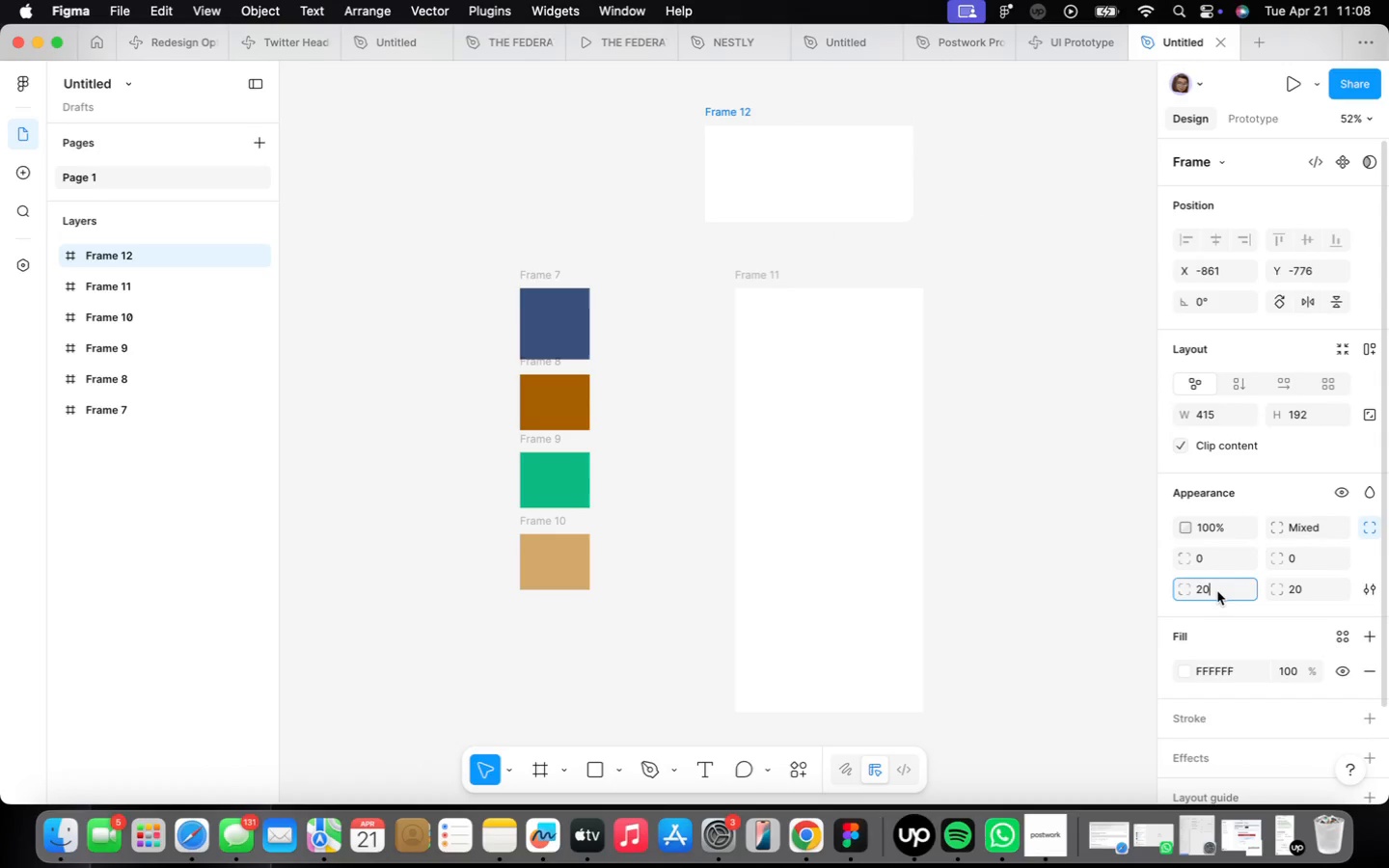 
key(Enter)
 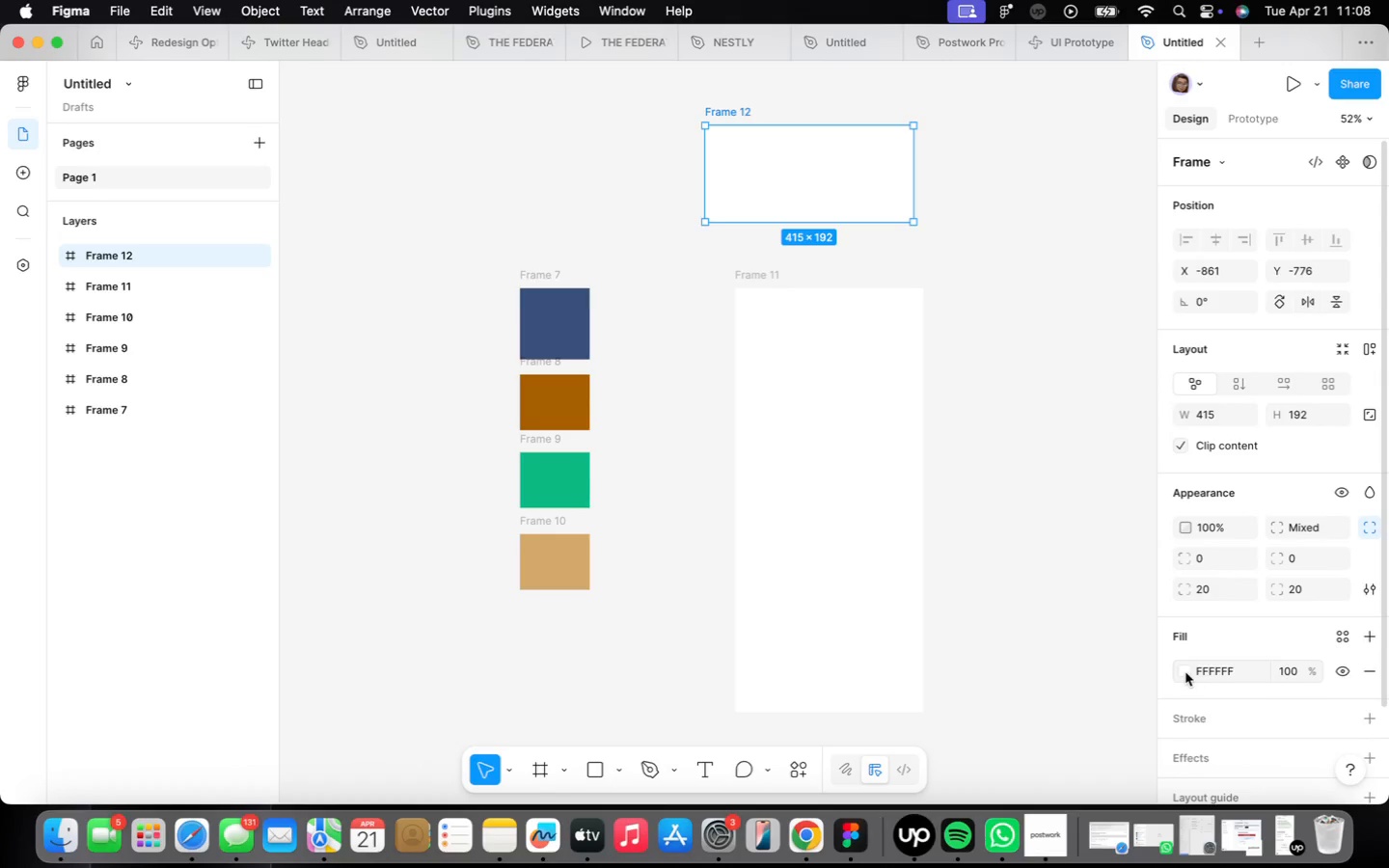 
left_click([946, 649])
 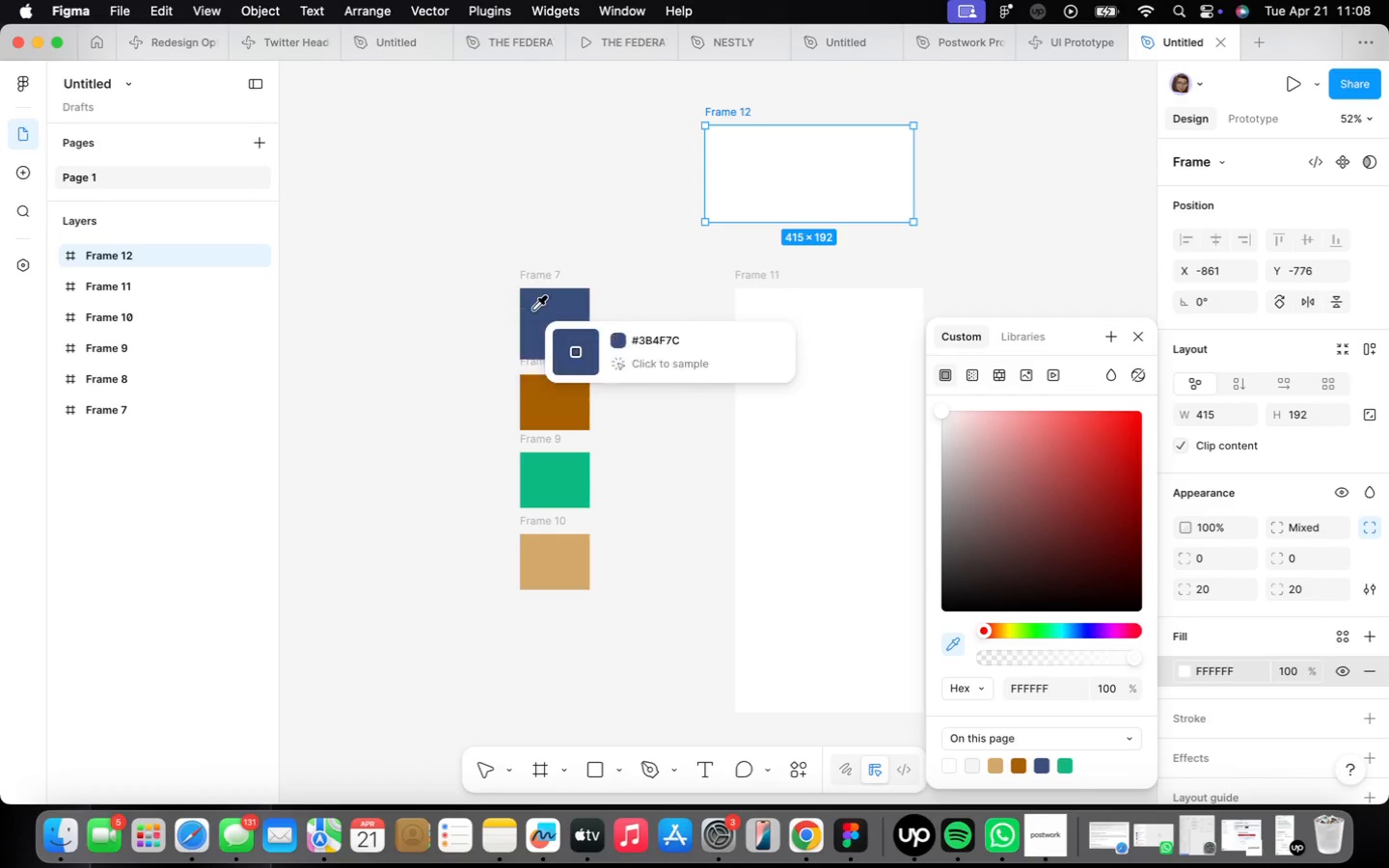 
left_click([564, 323])
 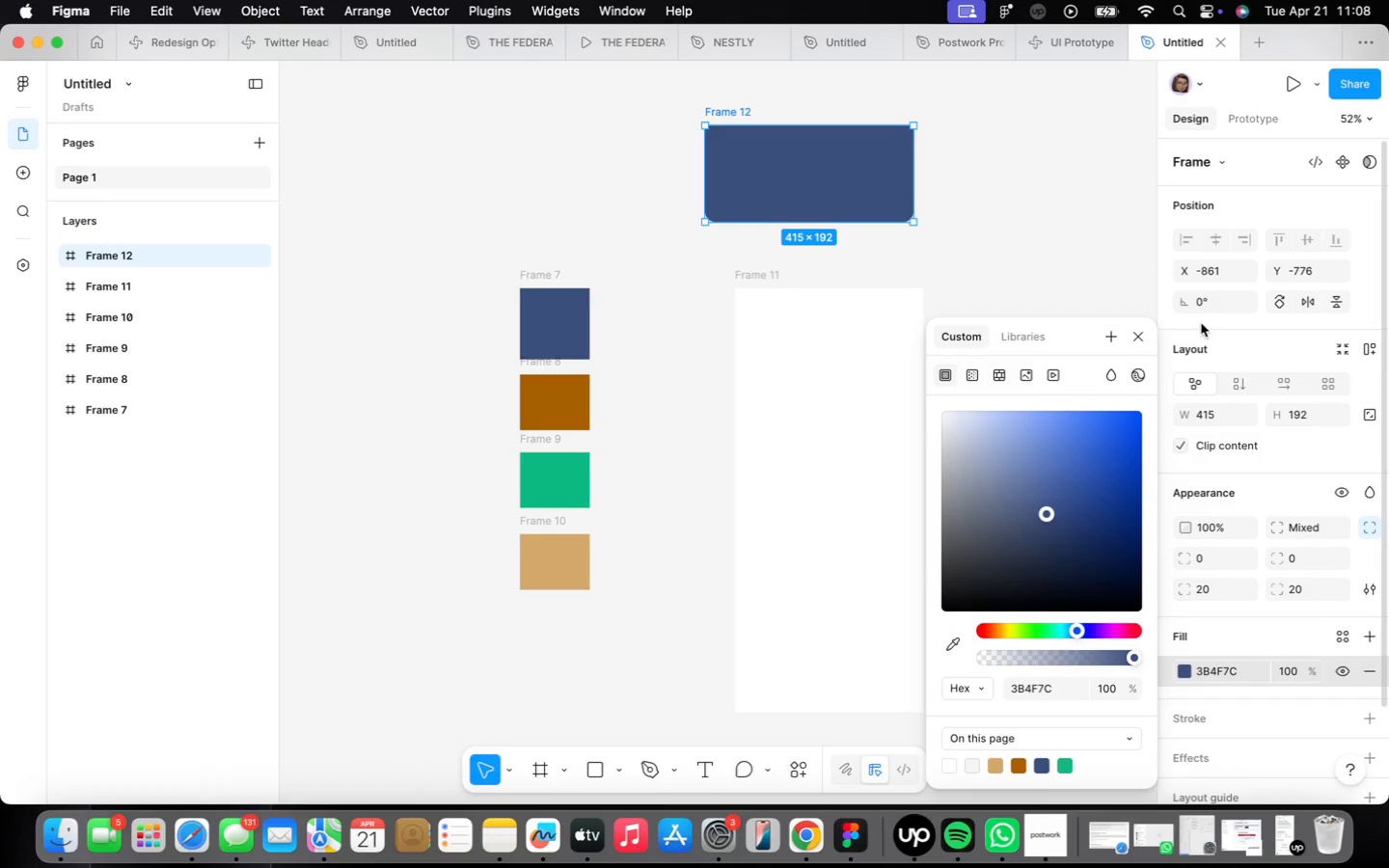 
left_click([1144, 337])
 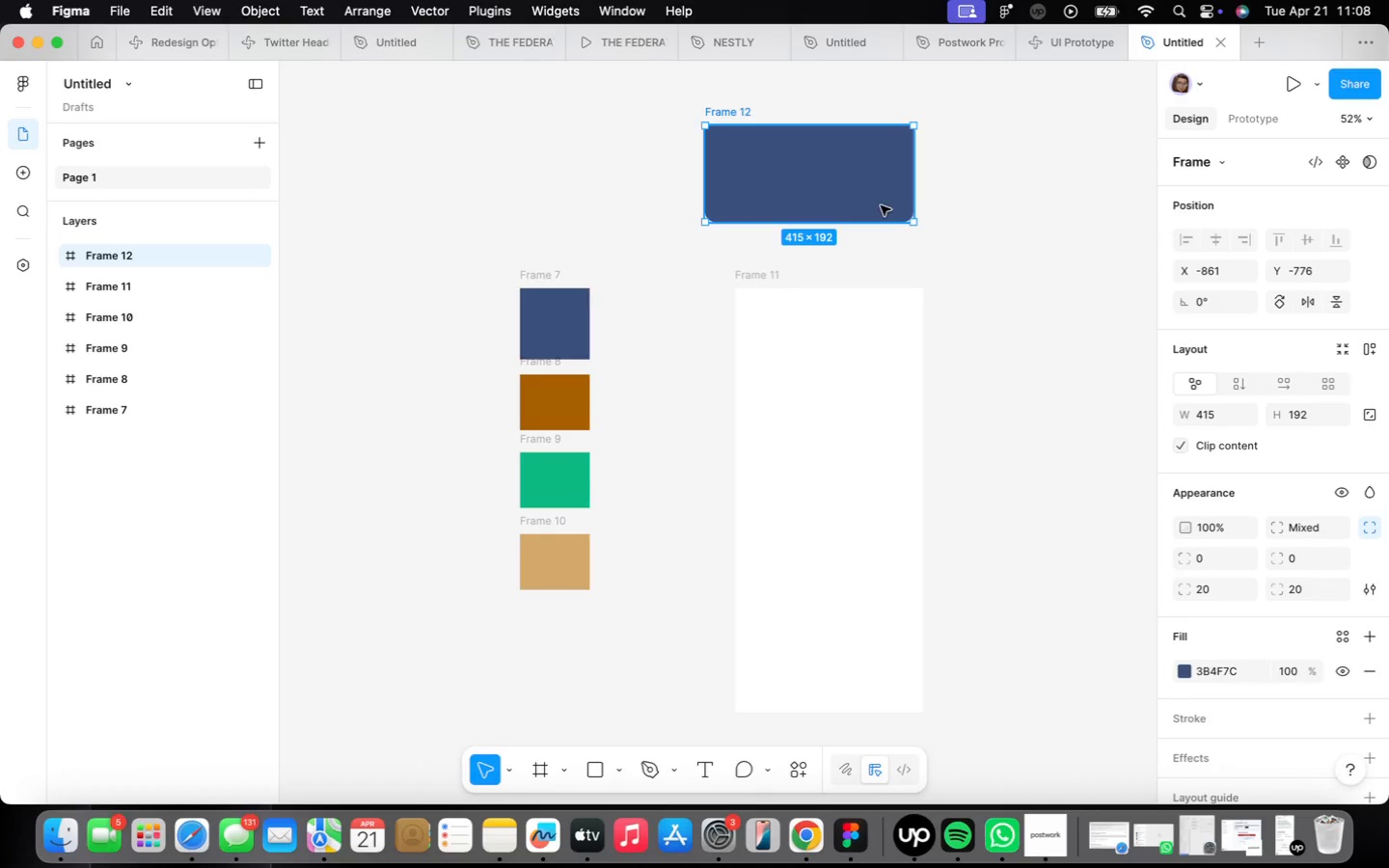 
left_click_drag(start_coordinate=[822, 174], to_coordinate=[852, 335])
 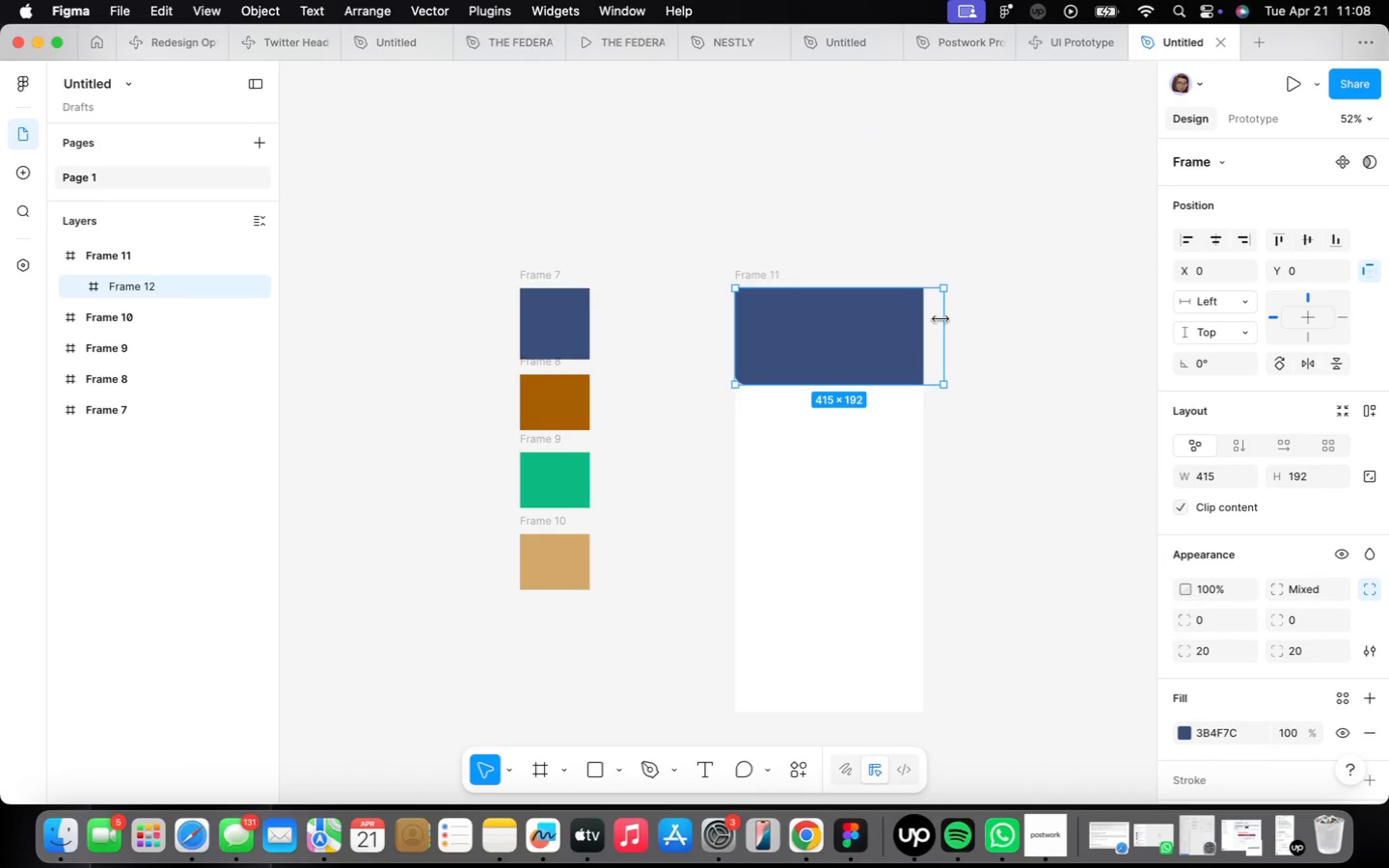 
left_click_drag(start_coordinate=[940, 319], to_coordinate=[923, 326])
 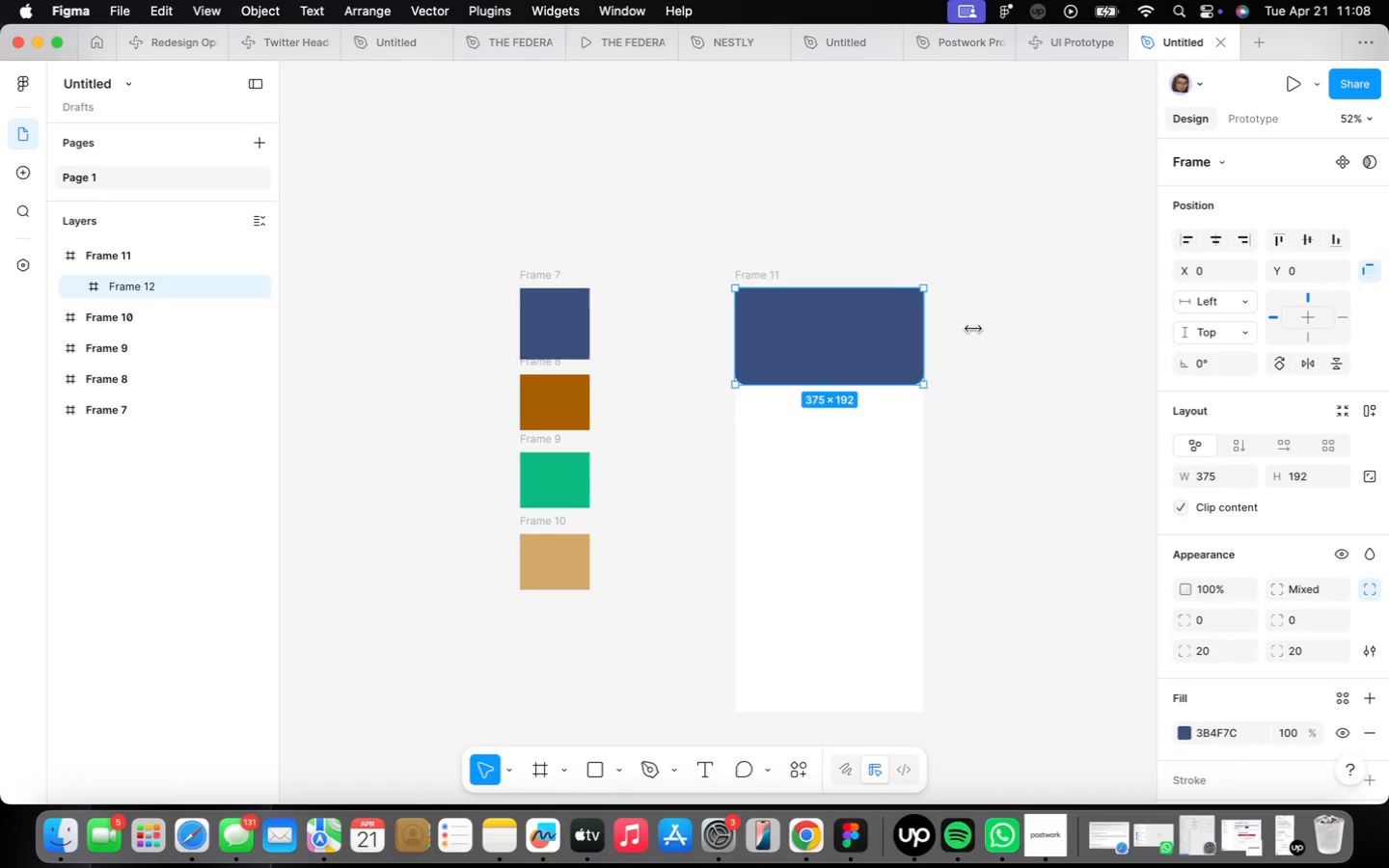 
left_click([1073, 343])
 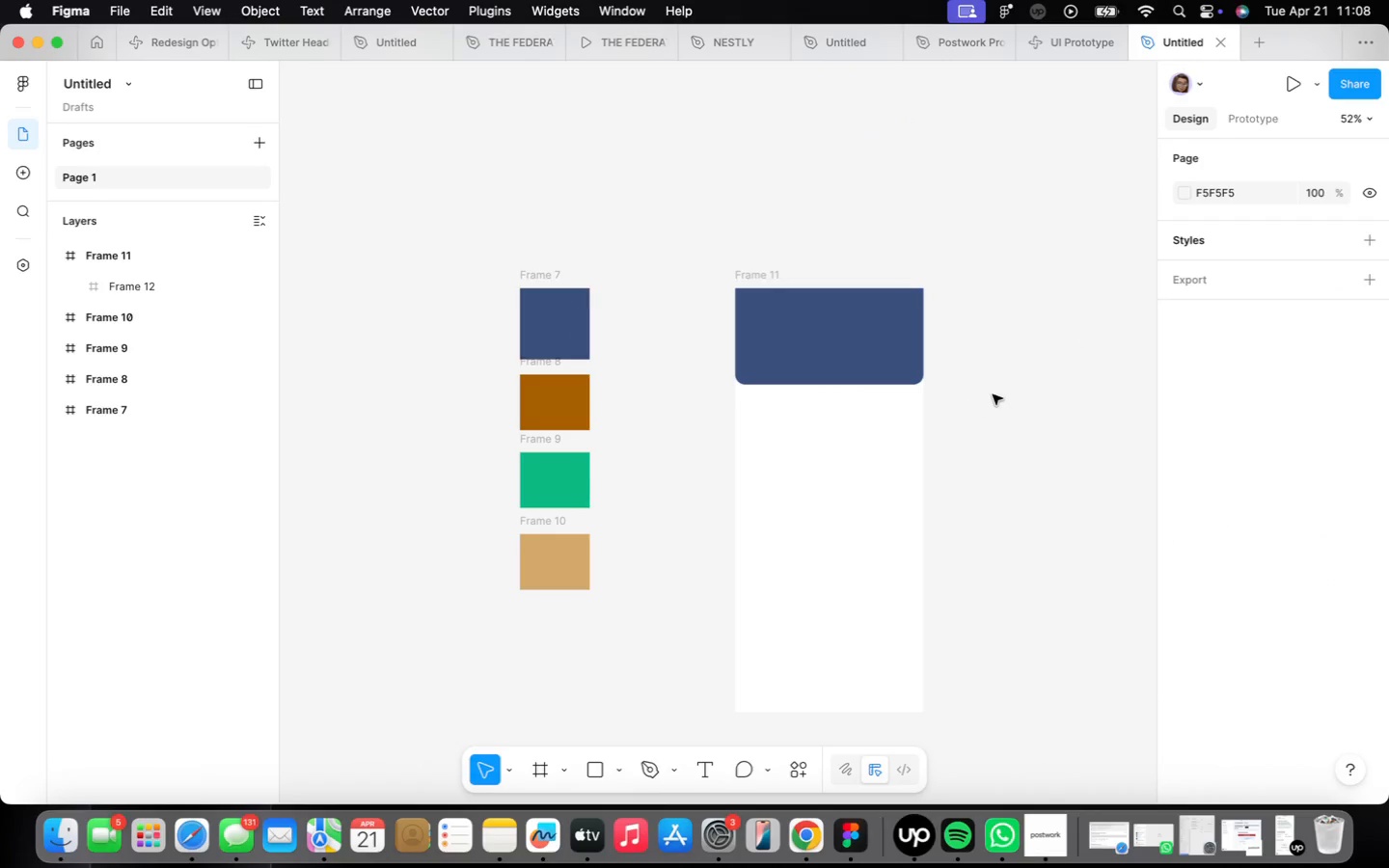 
scroll: coordinate [988, 394], scroll_direction: up, amount: 4.0
 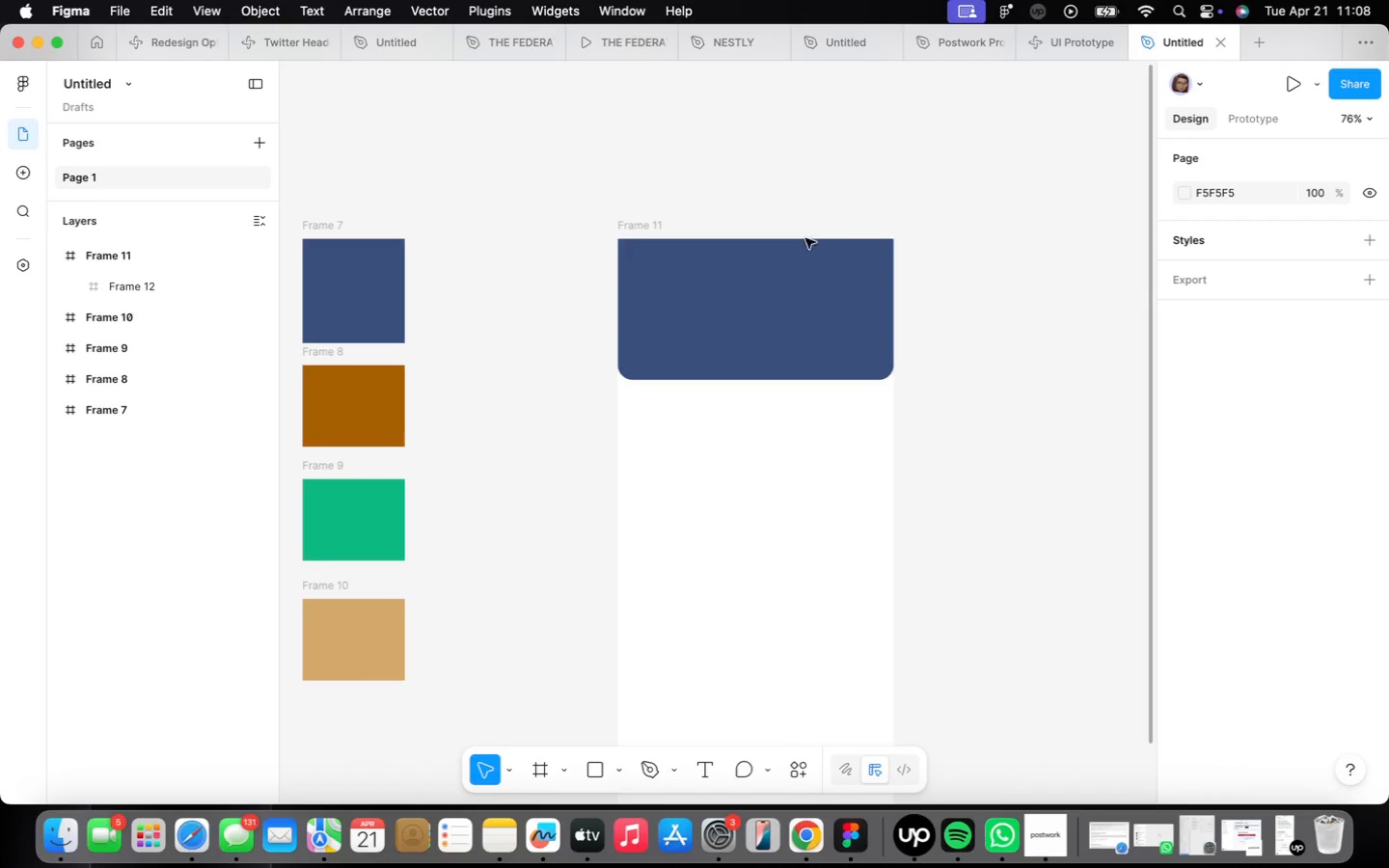 
left_click([770, 315])
 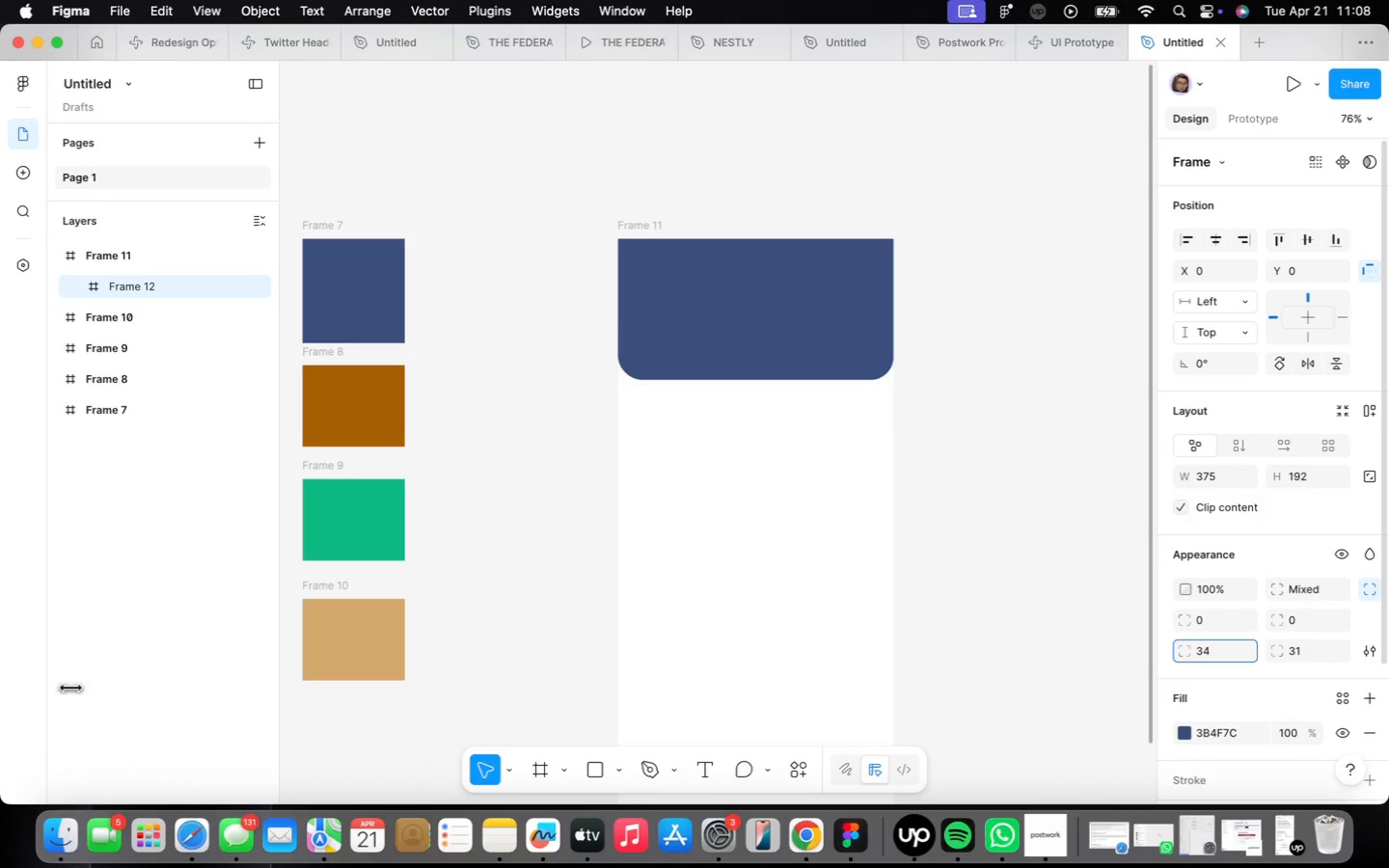 
wait(7.16)
 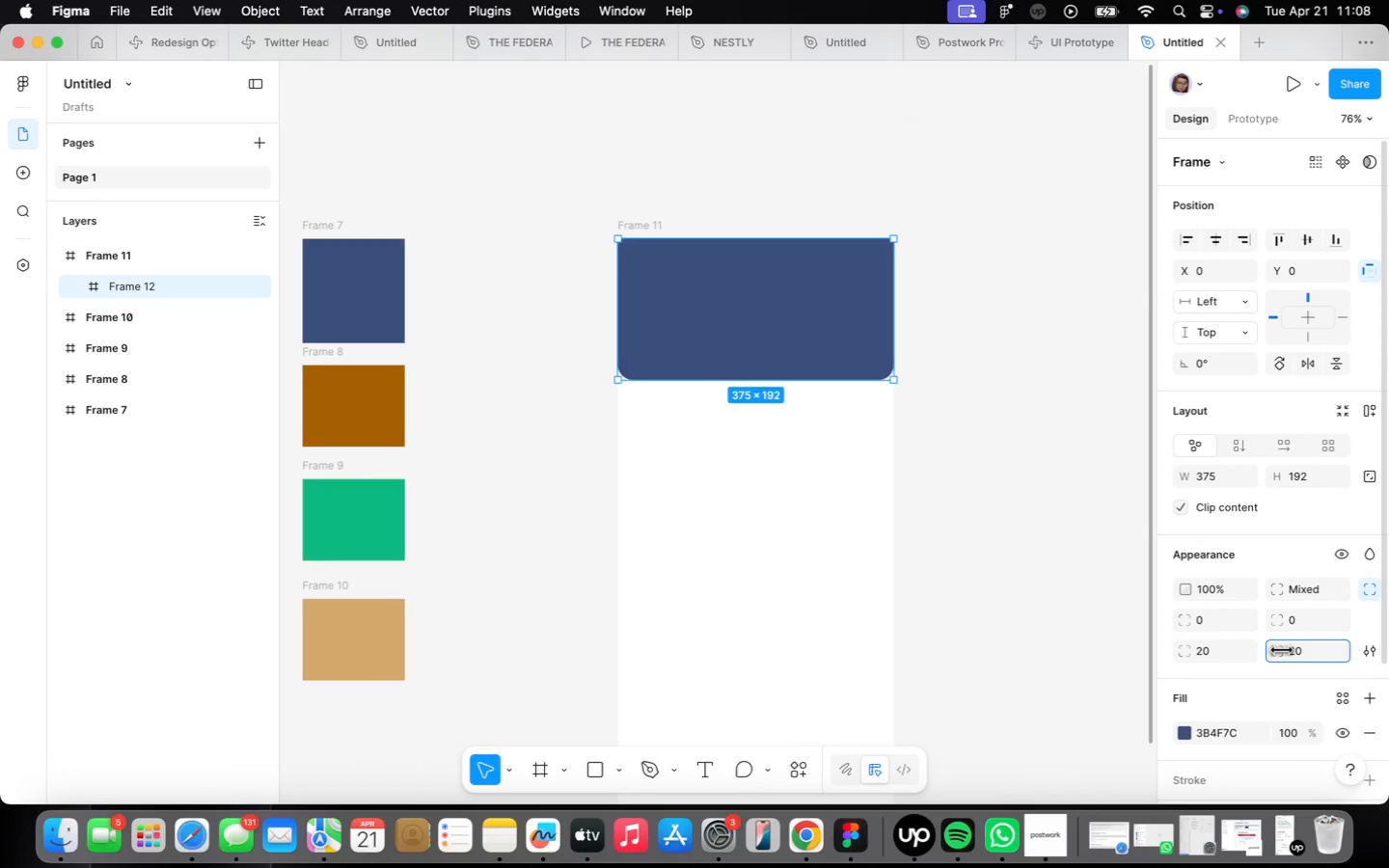 
left_click([971, 454])
 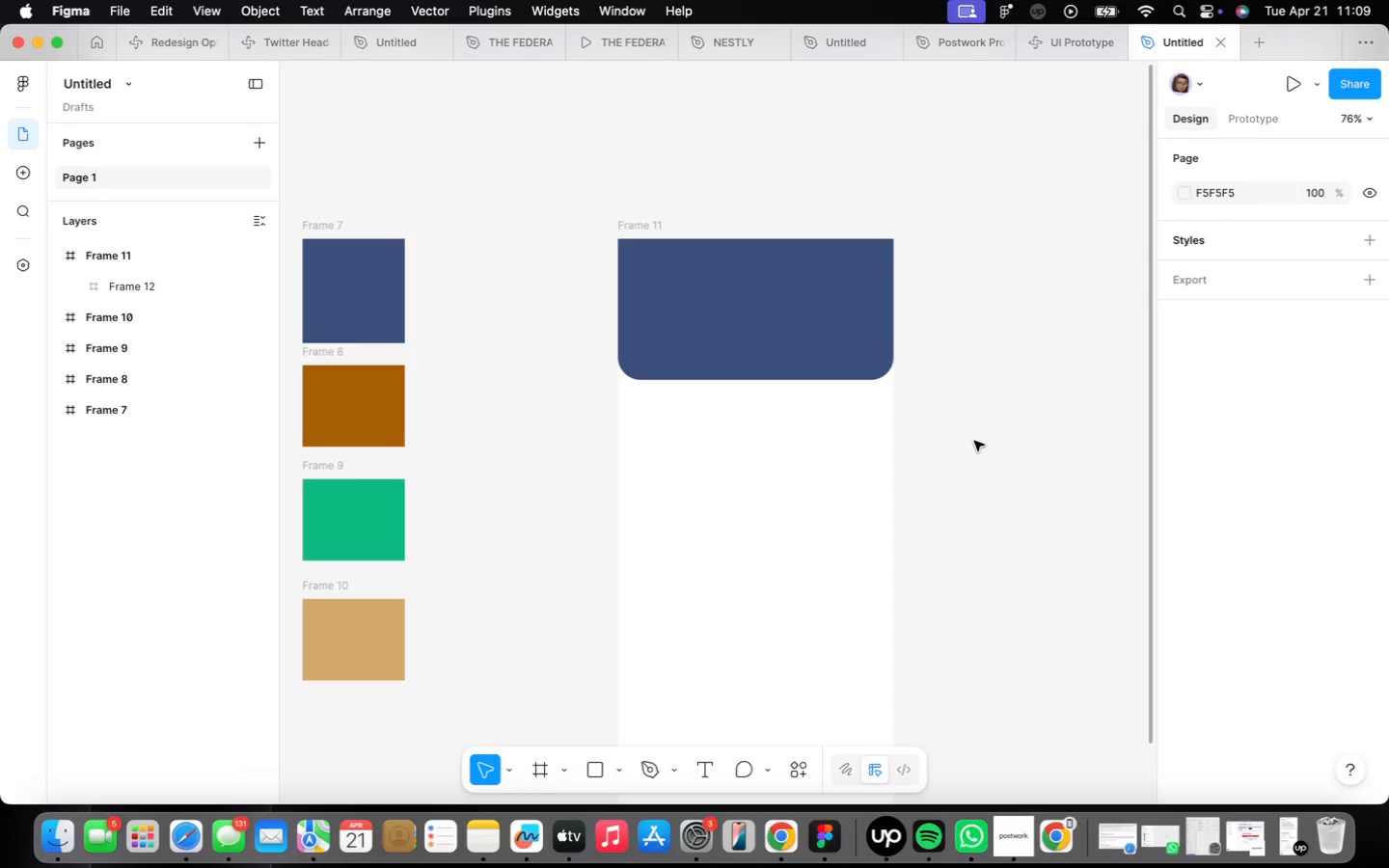 
wait(76.66)
 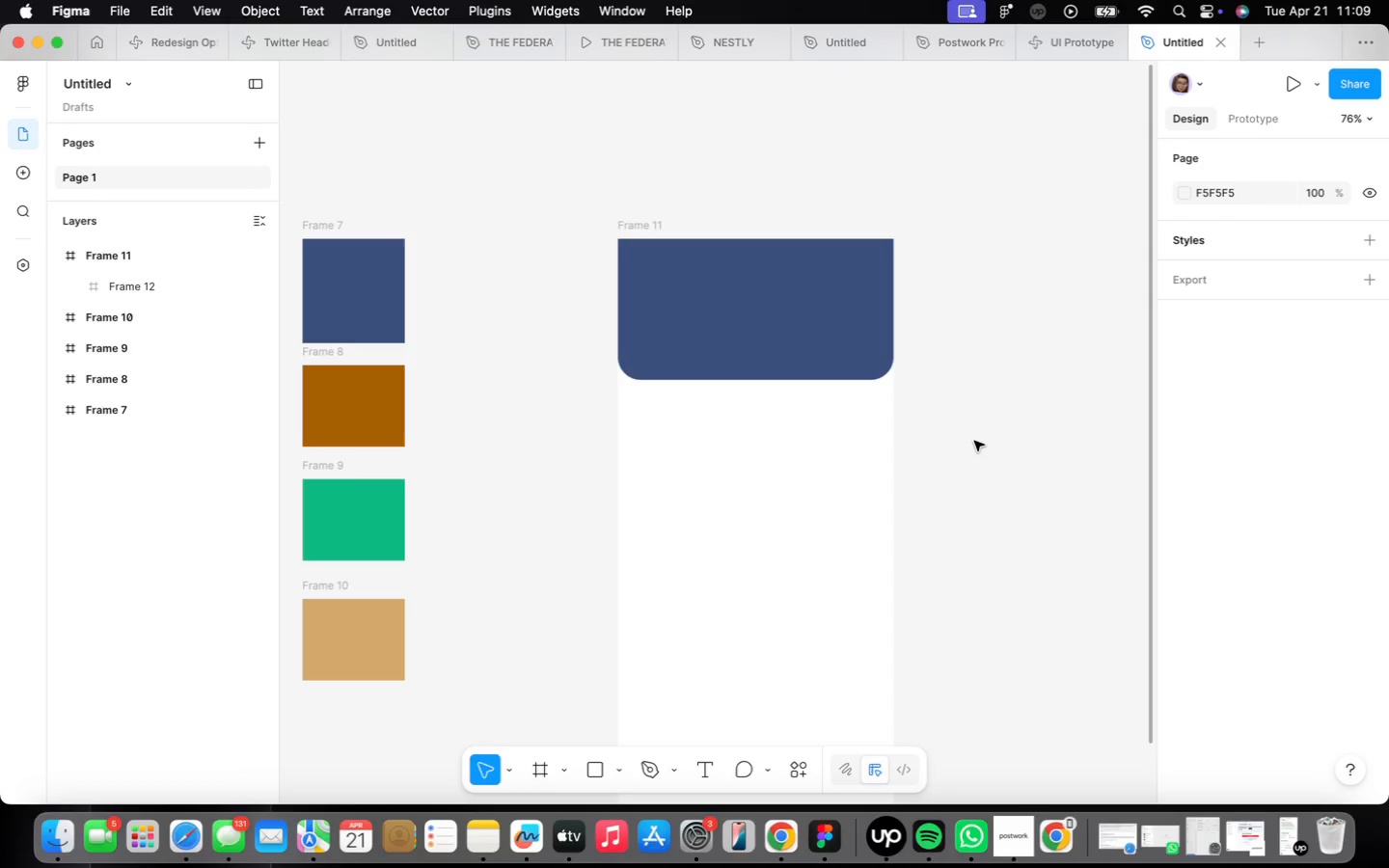 
scroll: coordinate [975, 454], scroll_direction: down, amount: 2.0
 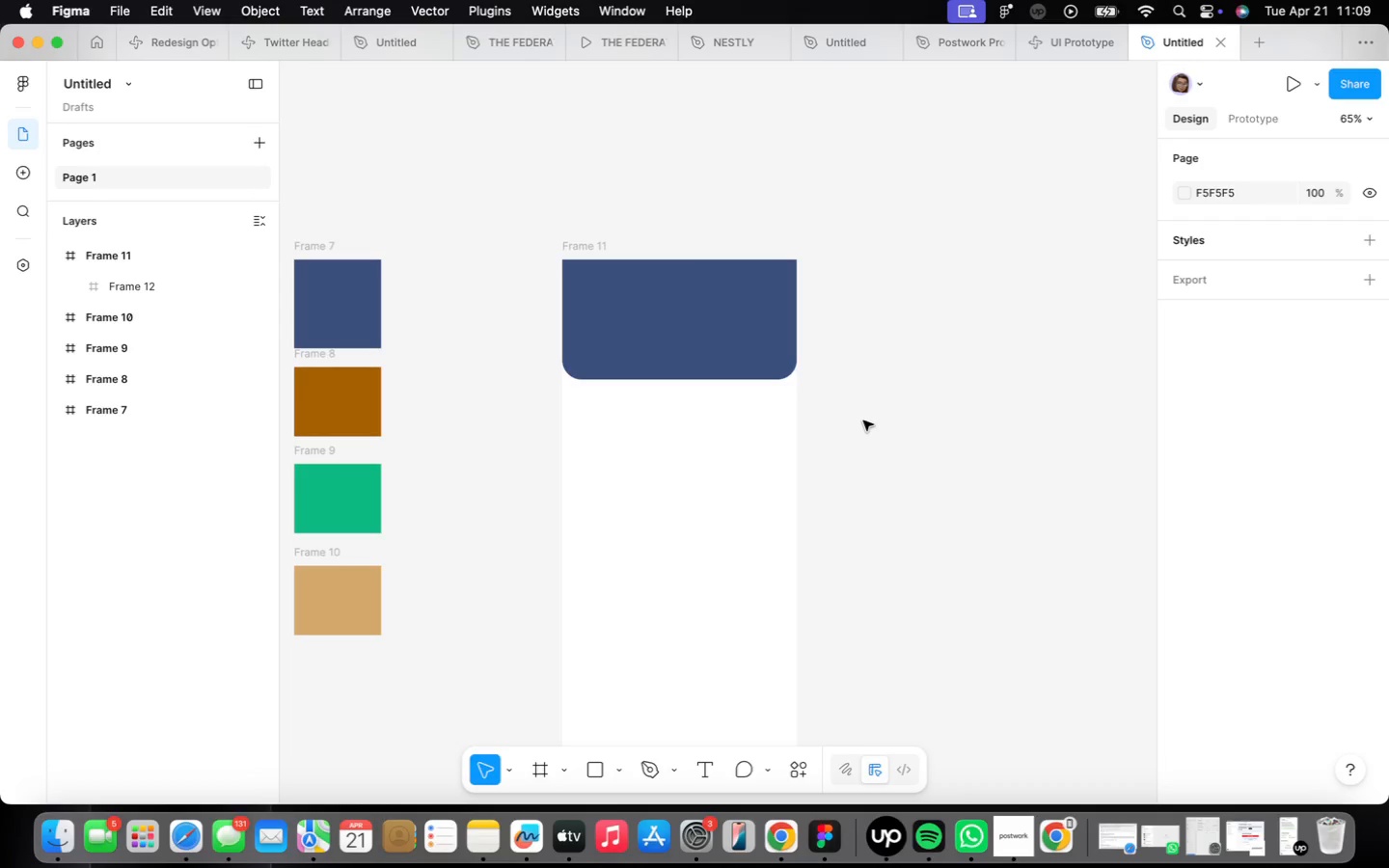 
wait(11.71)
 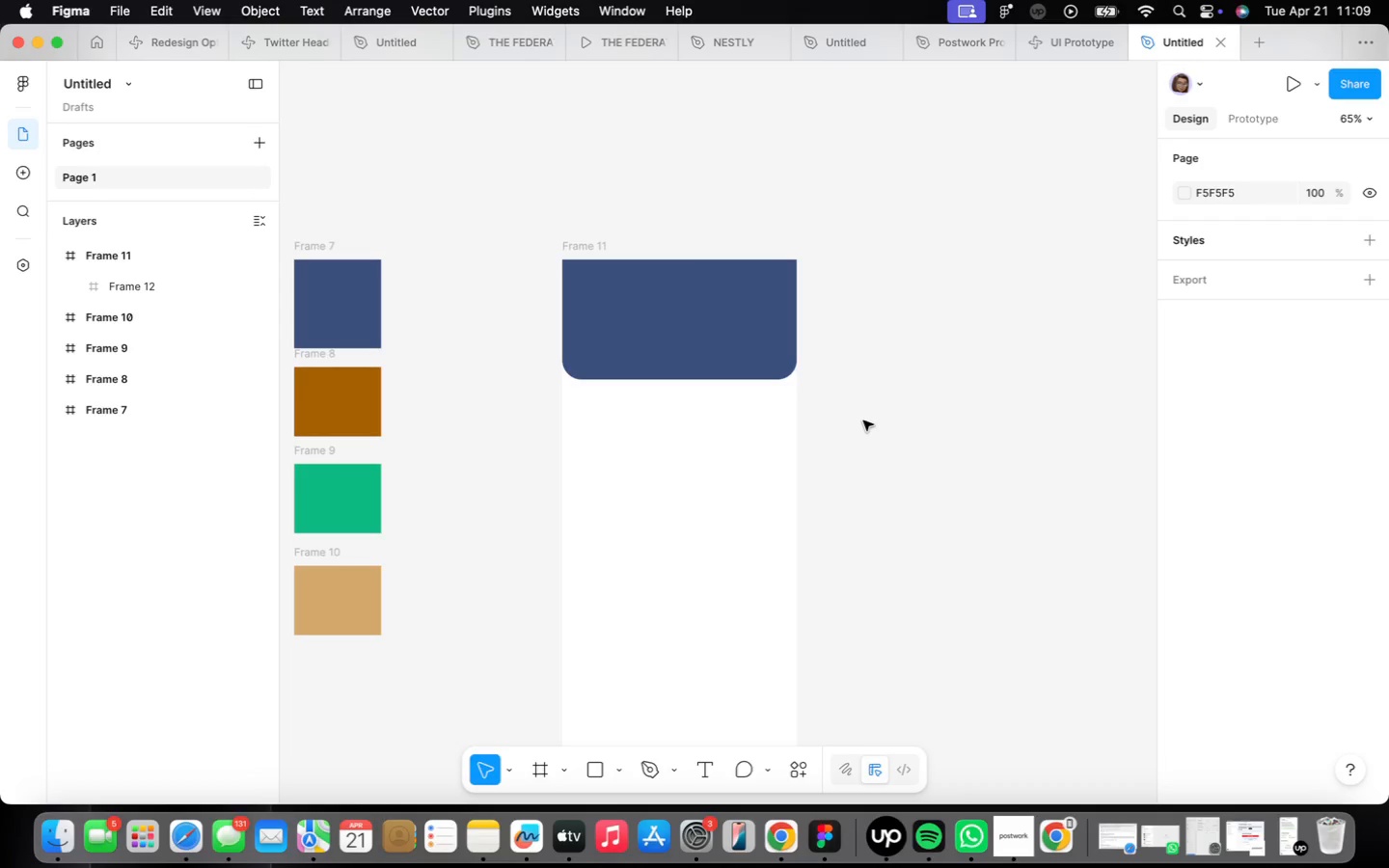 
scroll: coordinate [515, 348], scroll_direction: up, amount: 2.0
 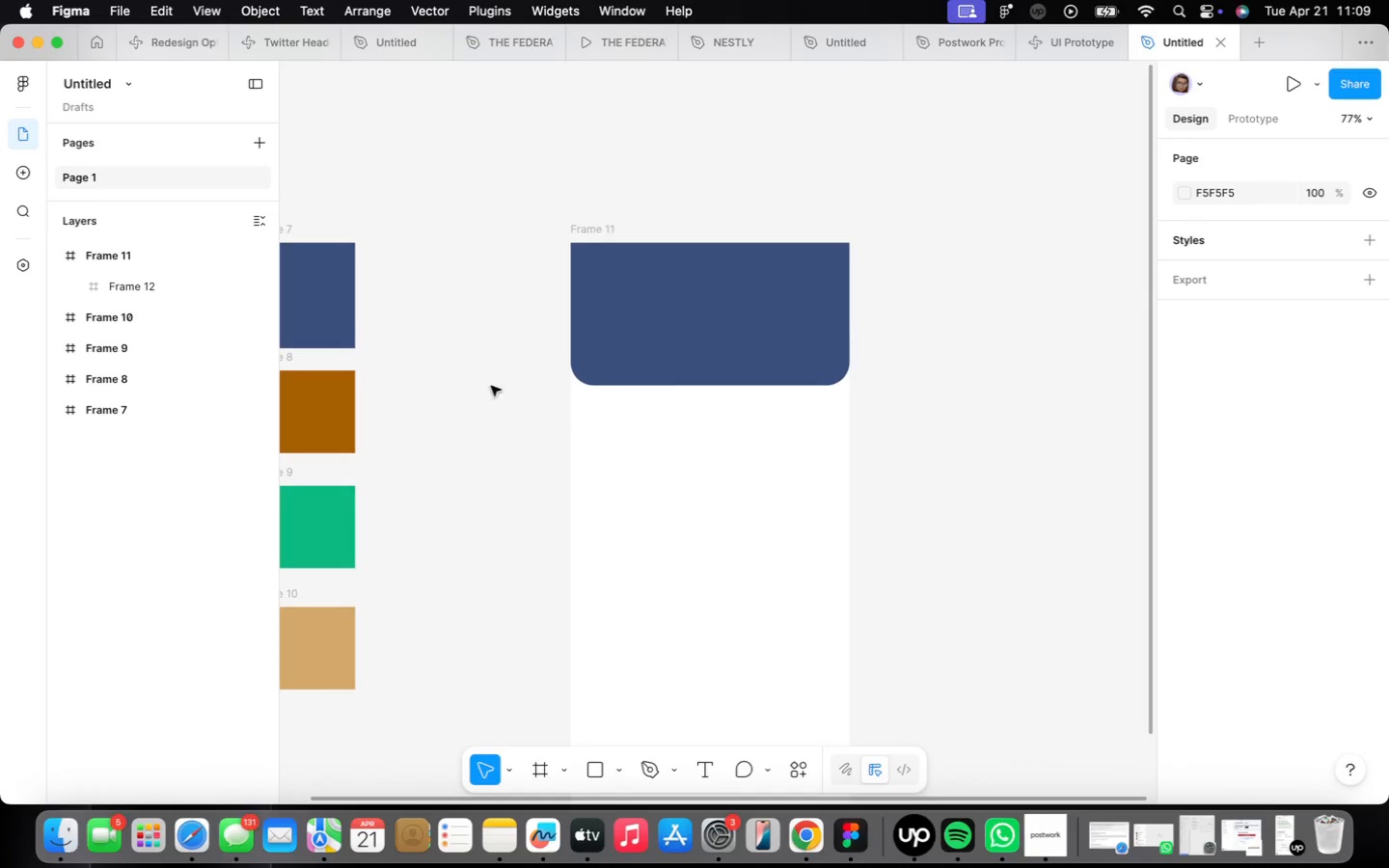 
key(T)
 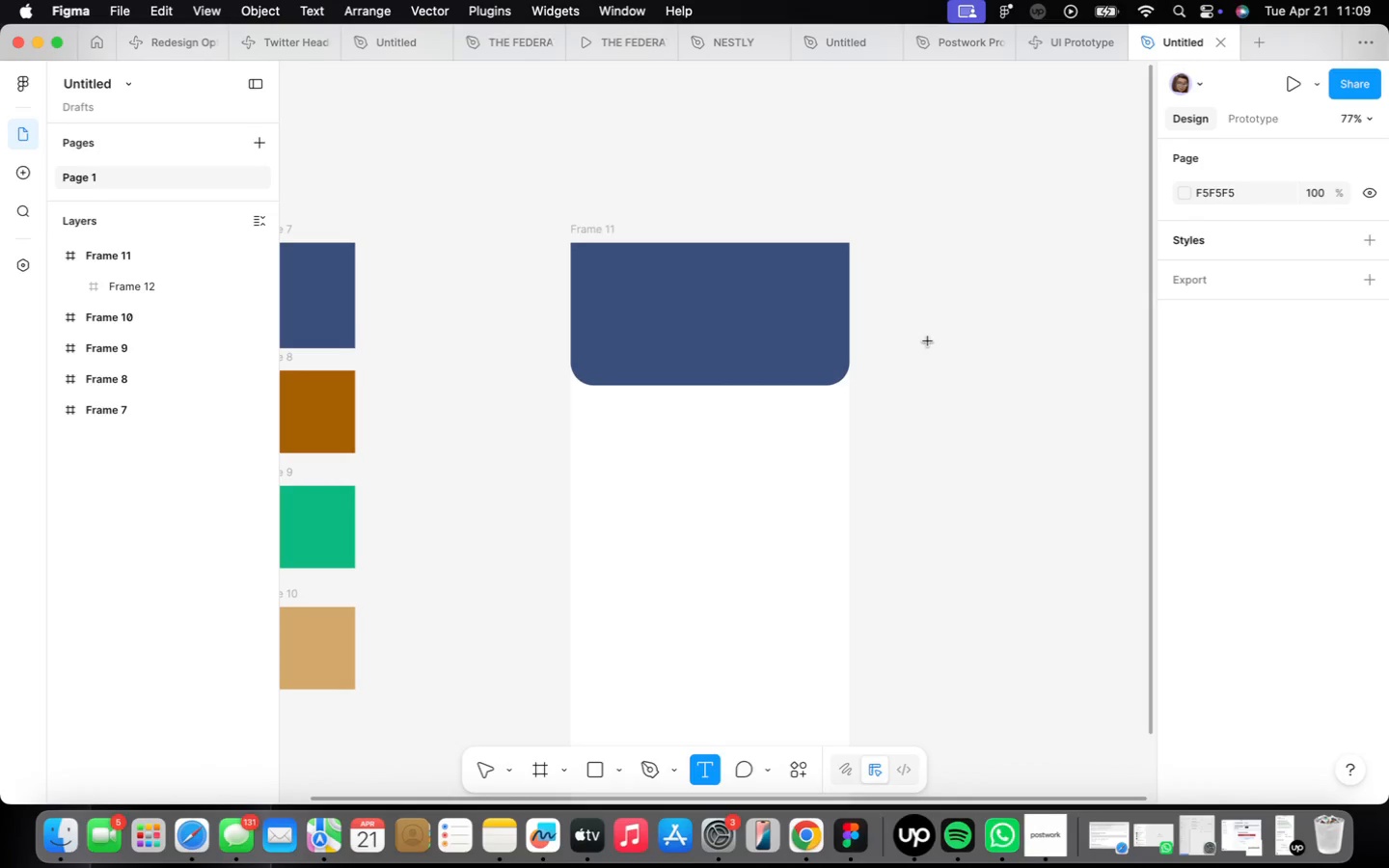 
left_click([928, 341])
 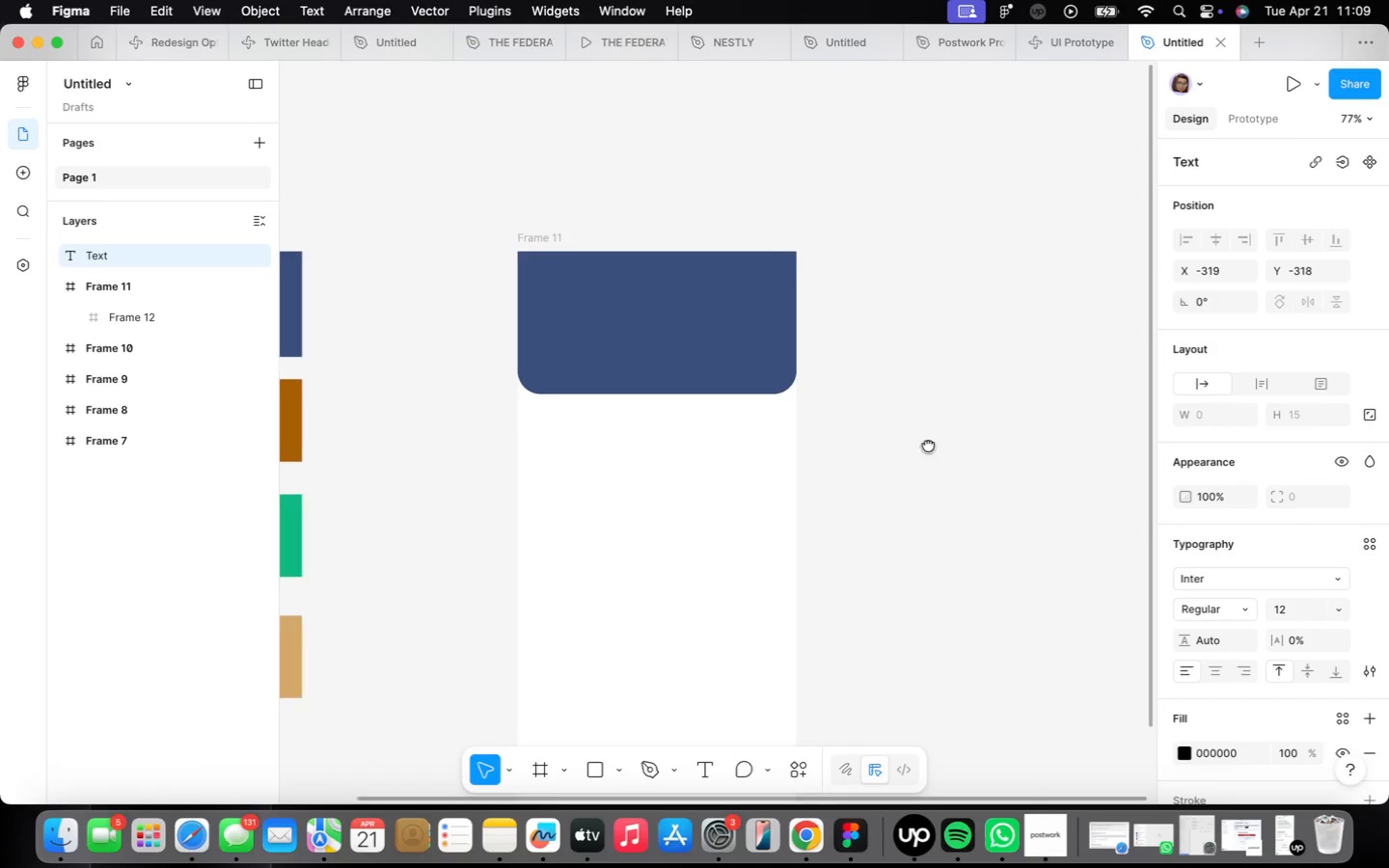 
type(Good Morning)
 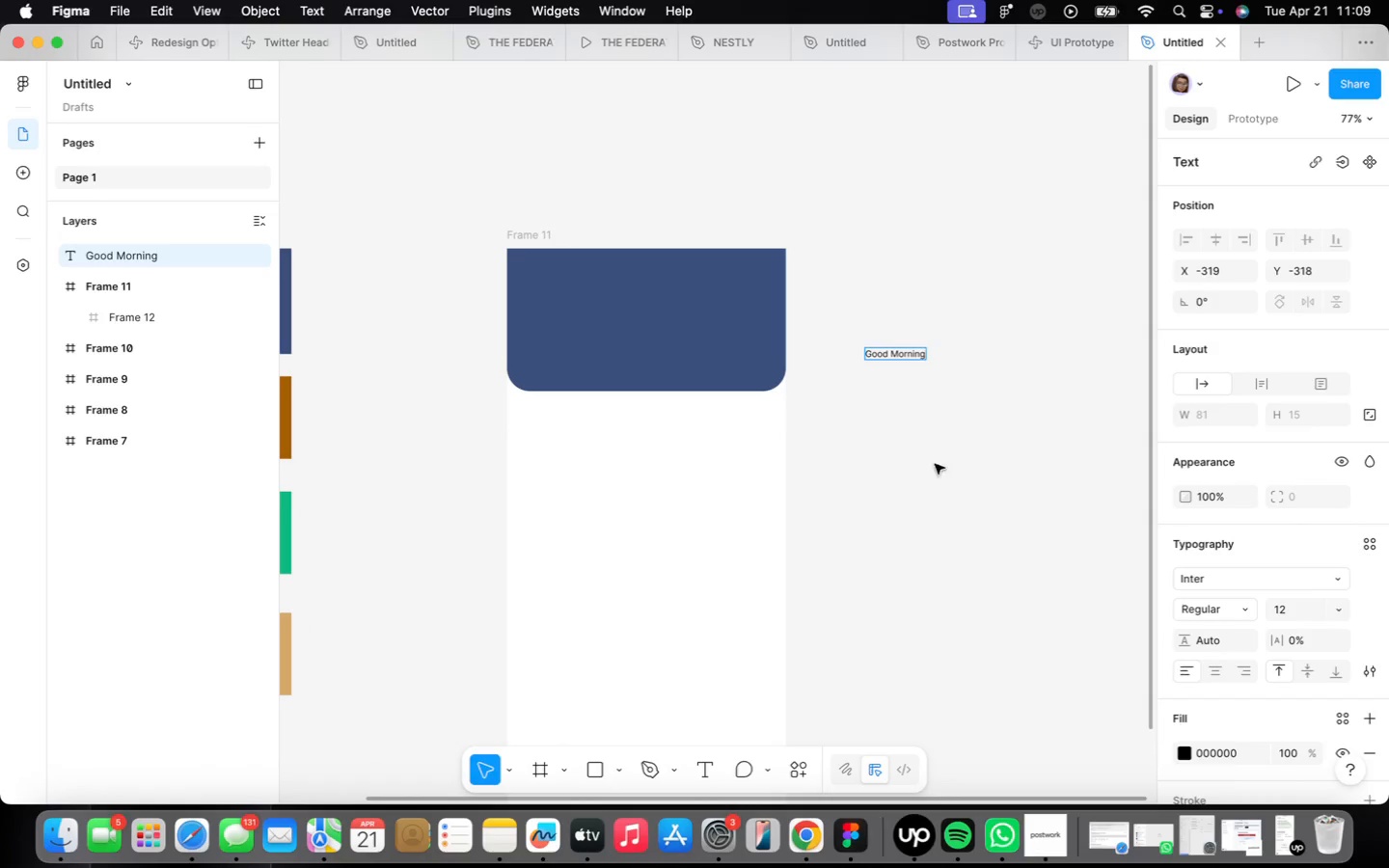 
left_click([1000, 632])
 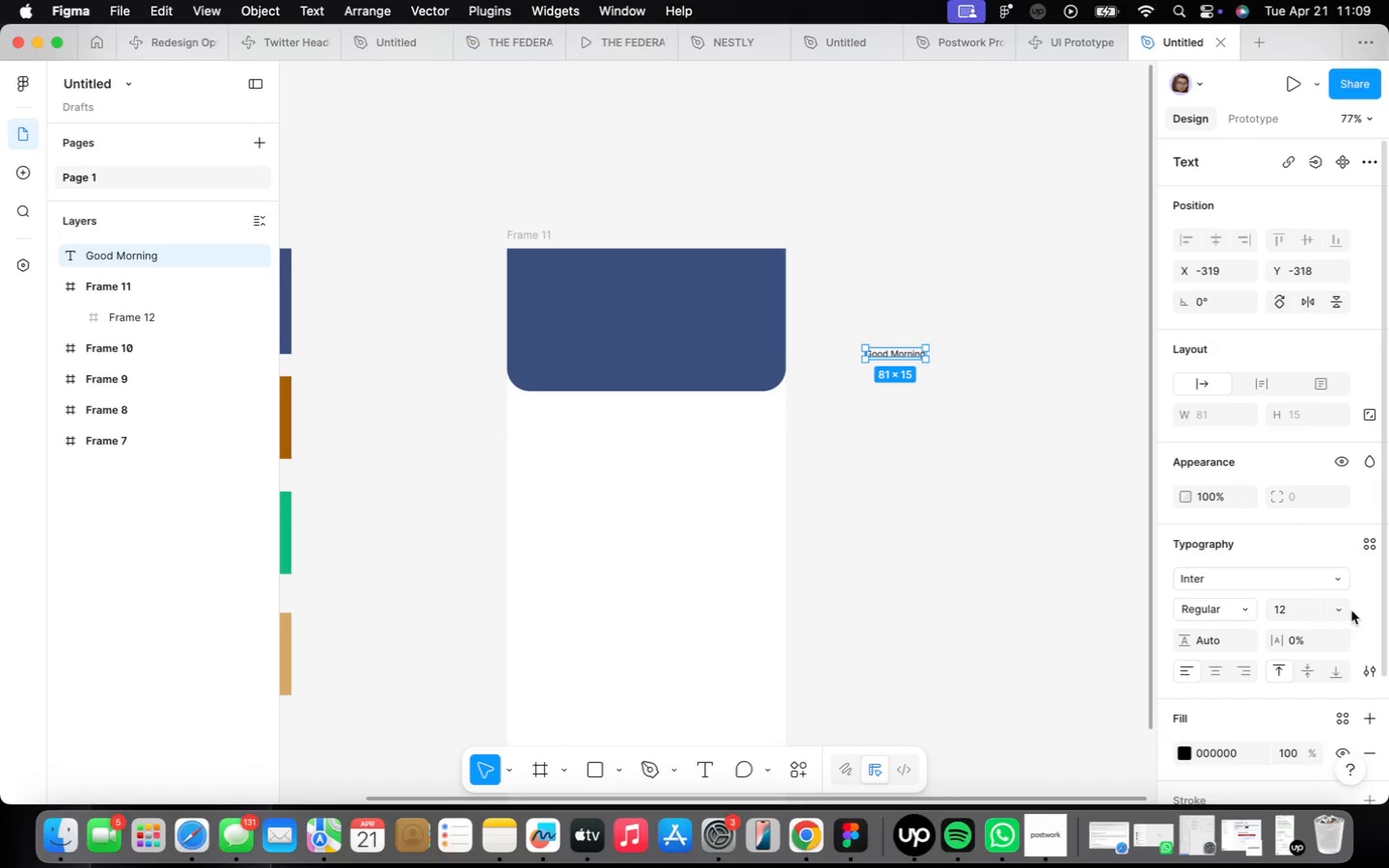 
double_click([1333, 615])
 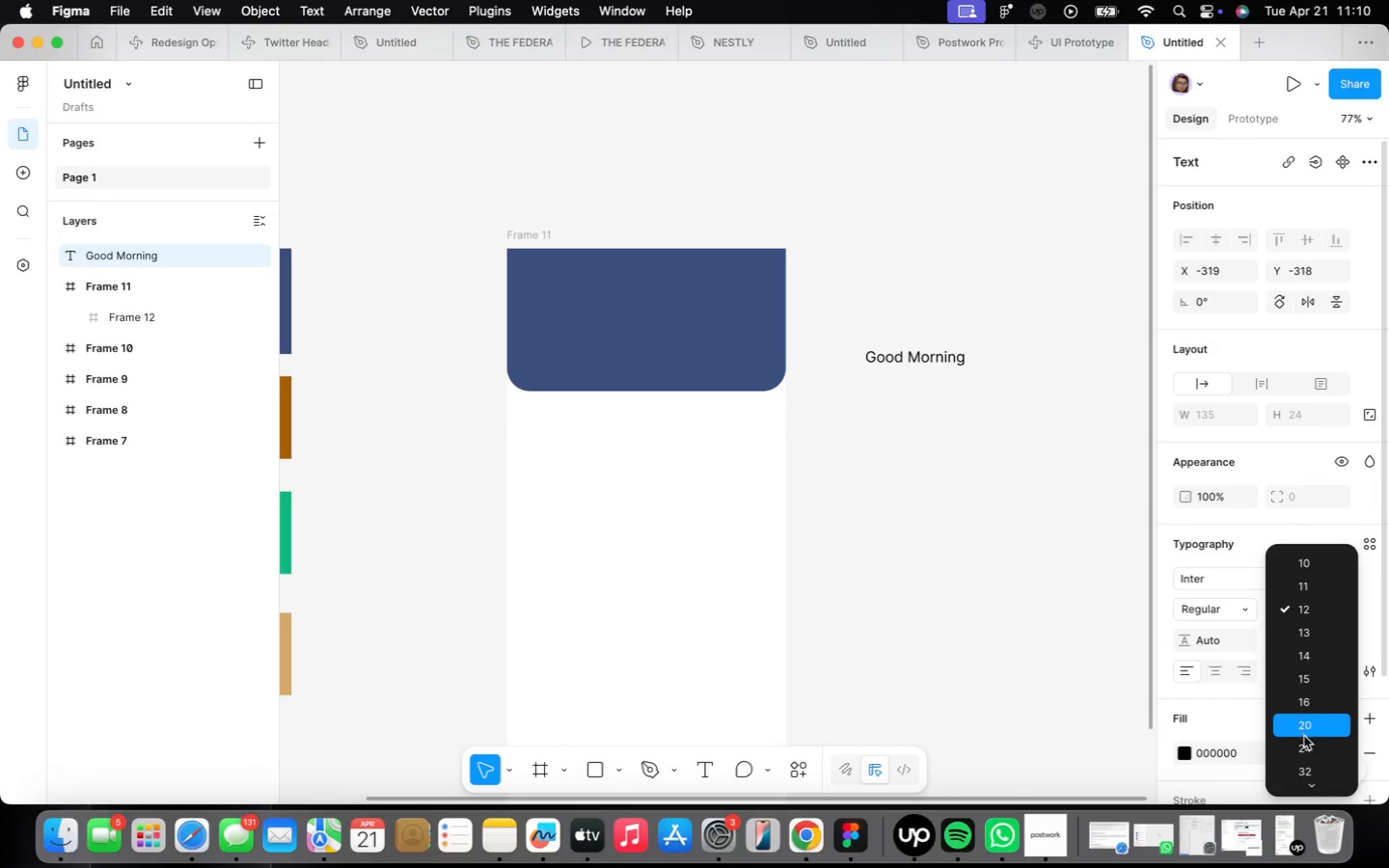 
left_click([1304, 744])
 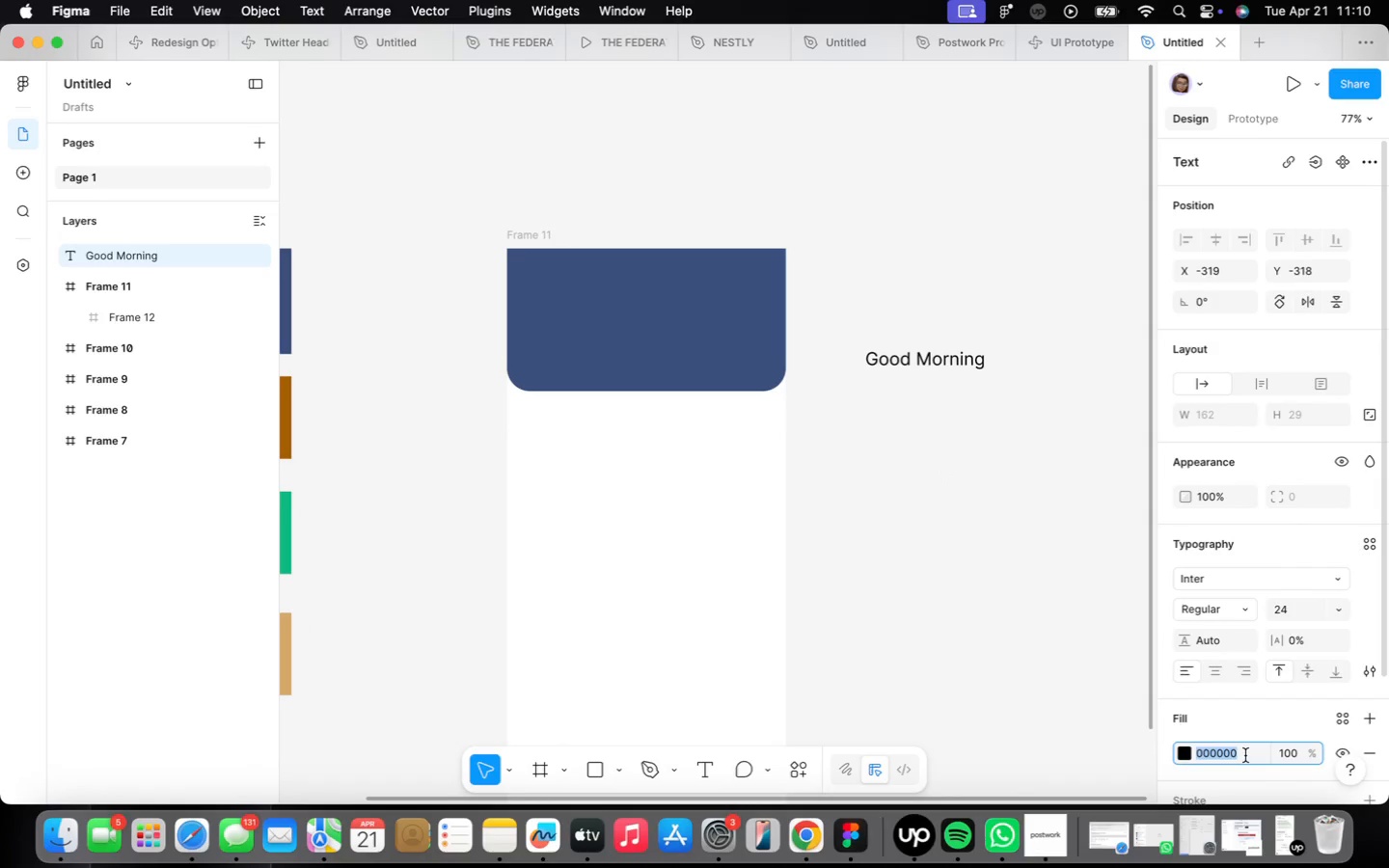 
type(ffffff)
 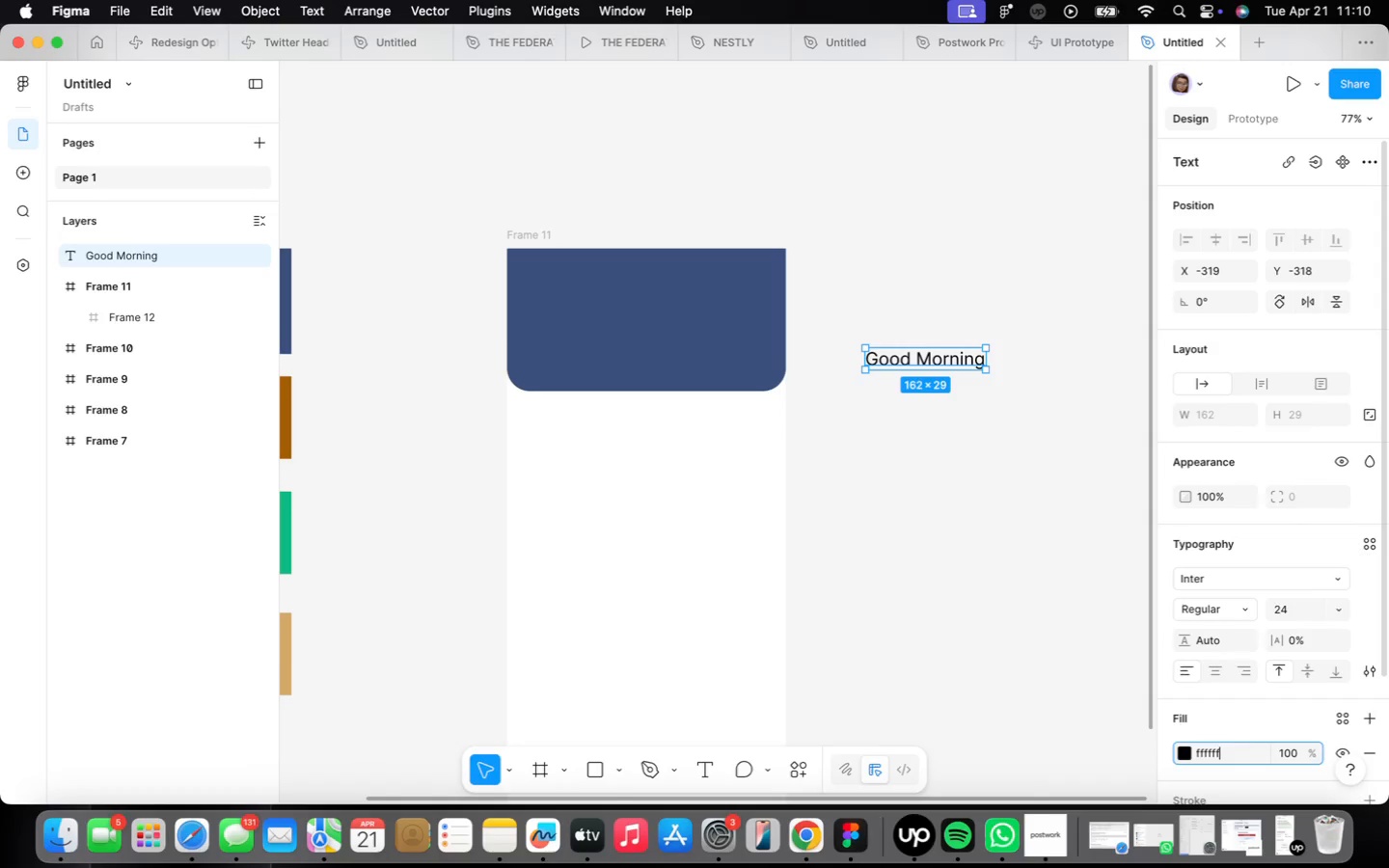 
key(Enter)
 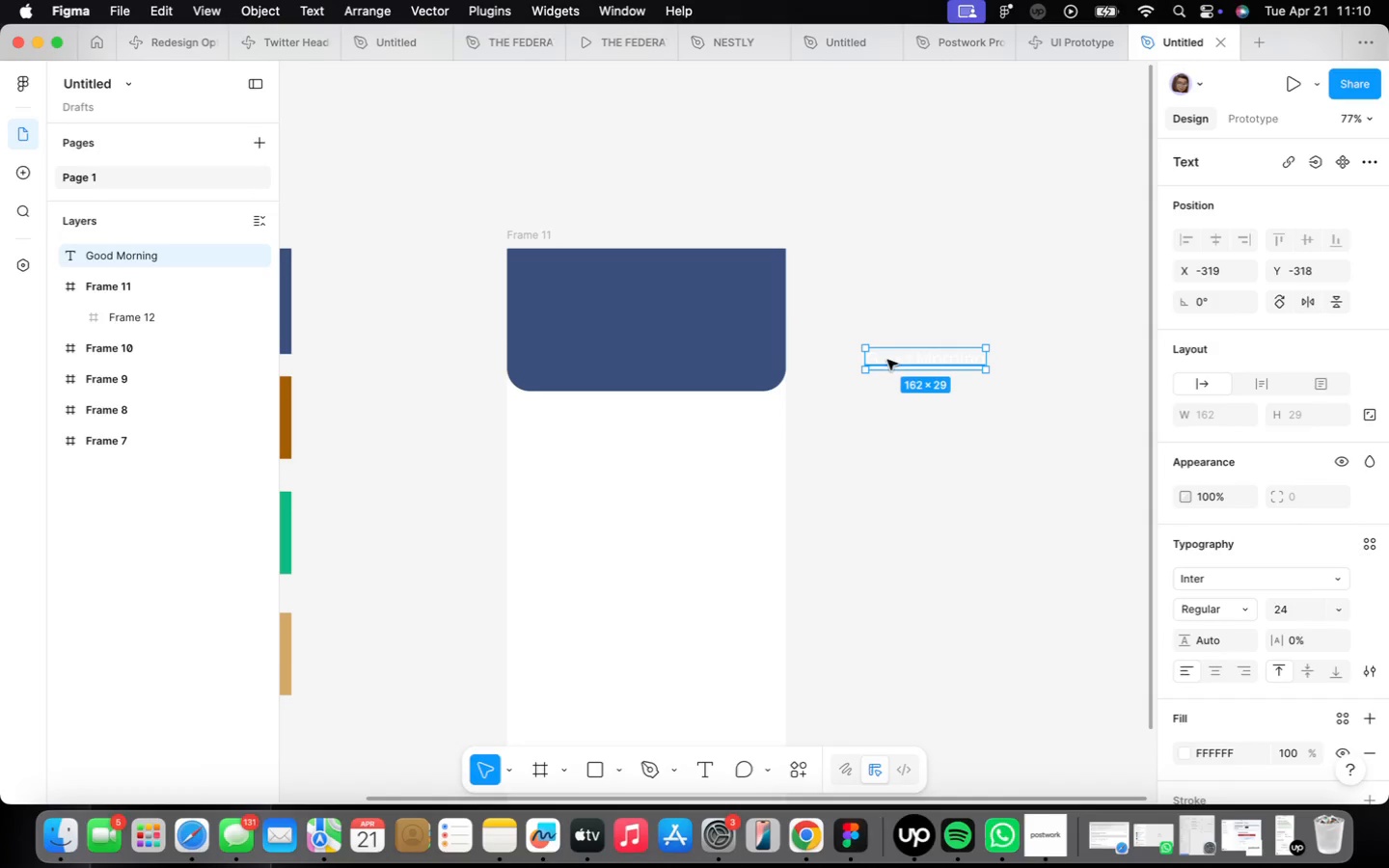 
left_click_drag(start_coordinate=[908, 359], to_coordinate=[563, 285])
 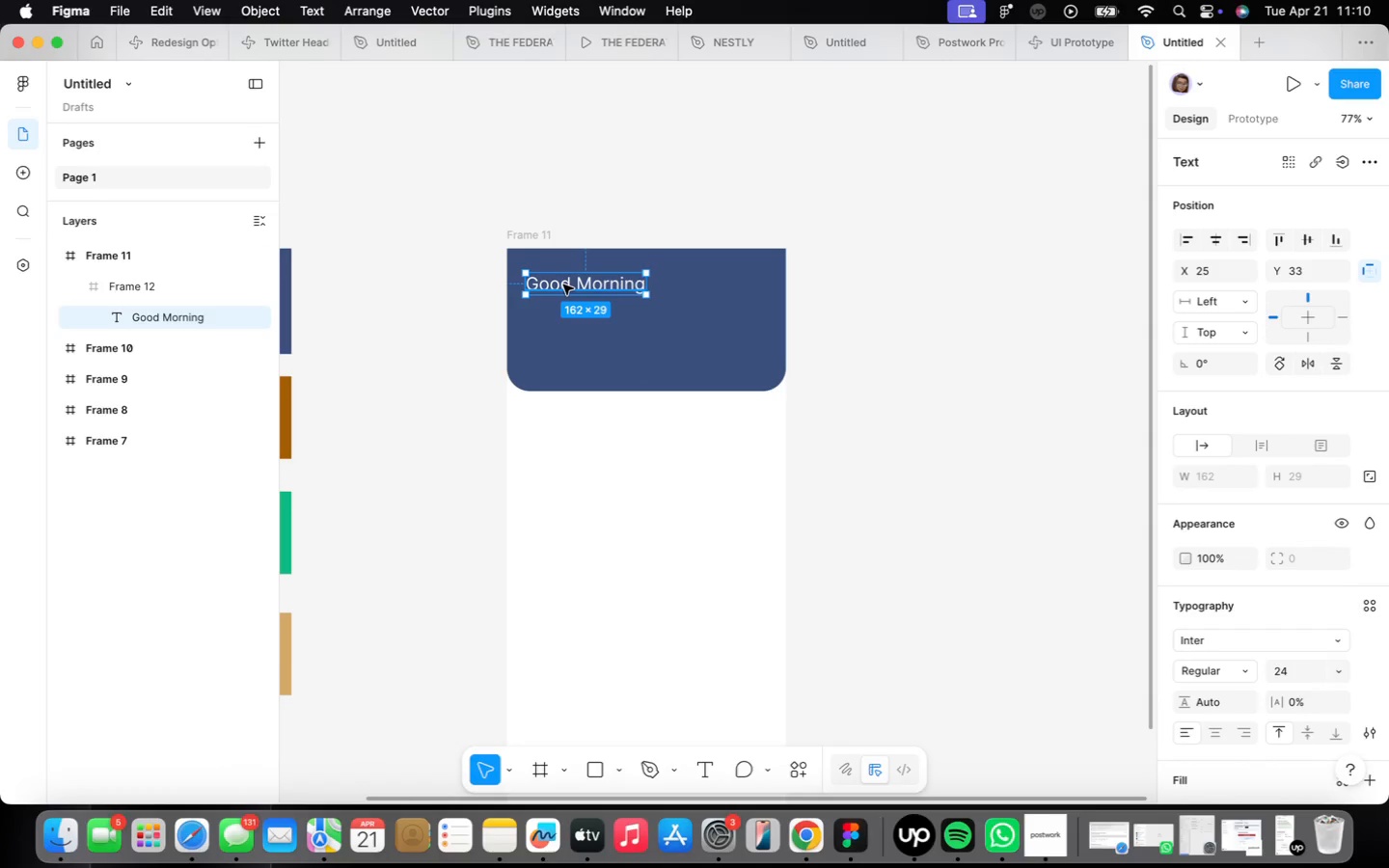 
scroll: coordinate [564, 285], scroll_direction: up, amount: 4.0
 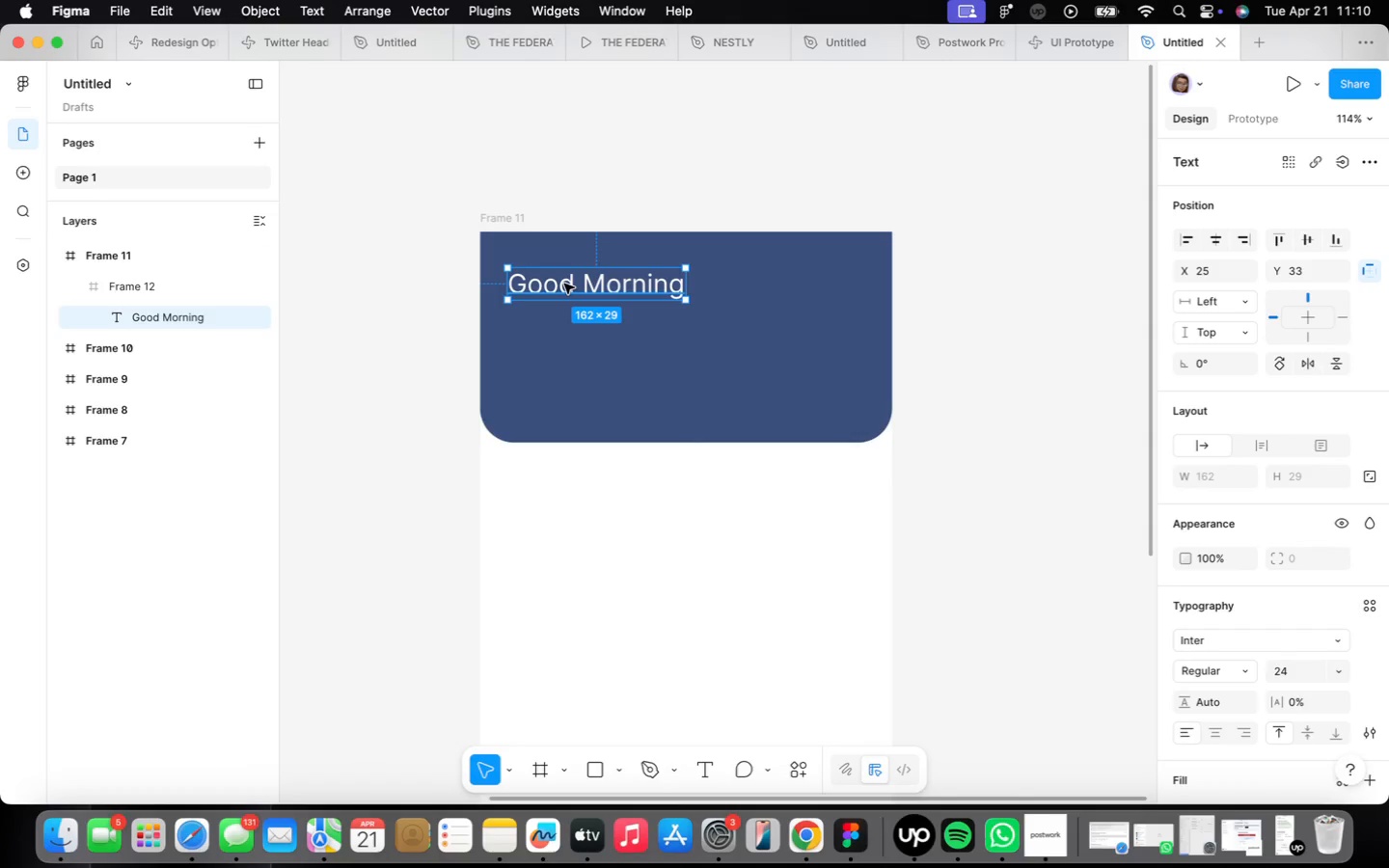 
hold_key(key=OptionLeft, duration=1.64)
left_click_drag(start_coordinate=[564, 284], to_coordinate=[564, 327])
 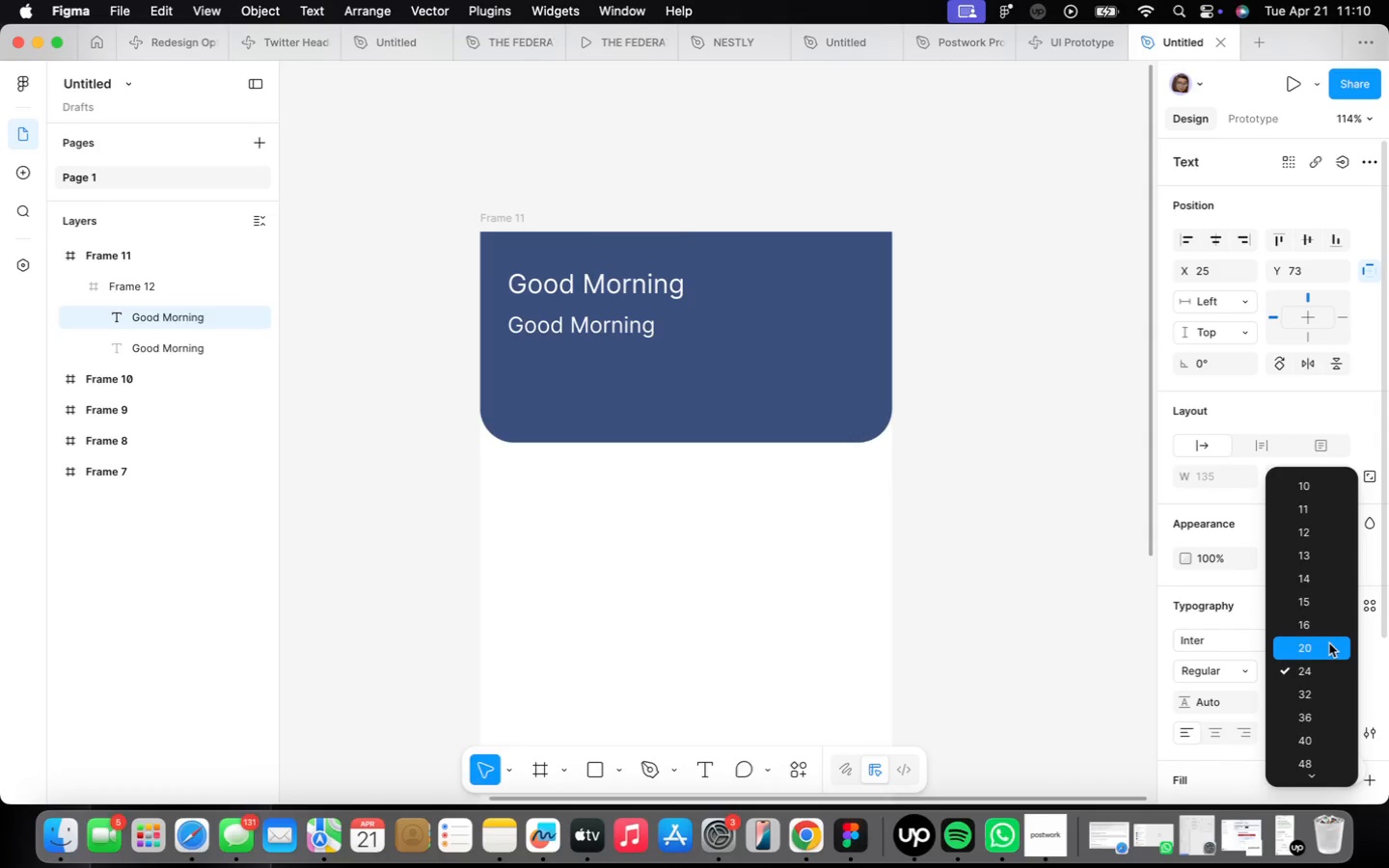 
left_click([1321, 621])
 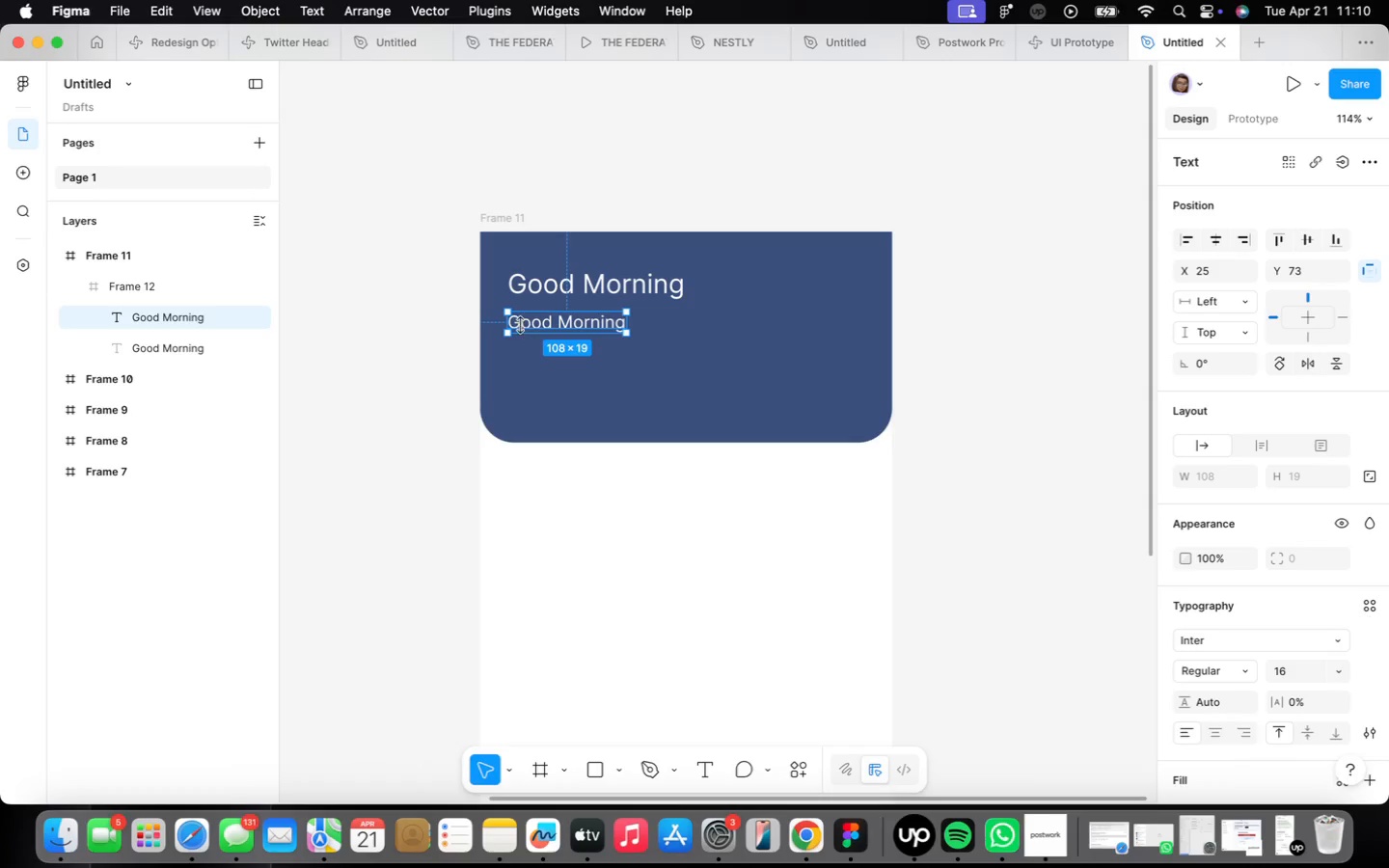 
double_click([523, 327])
 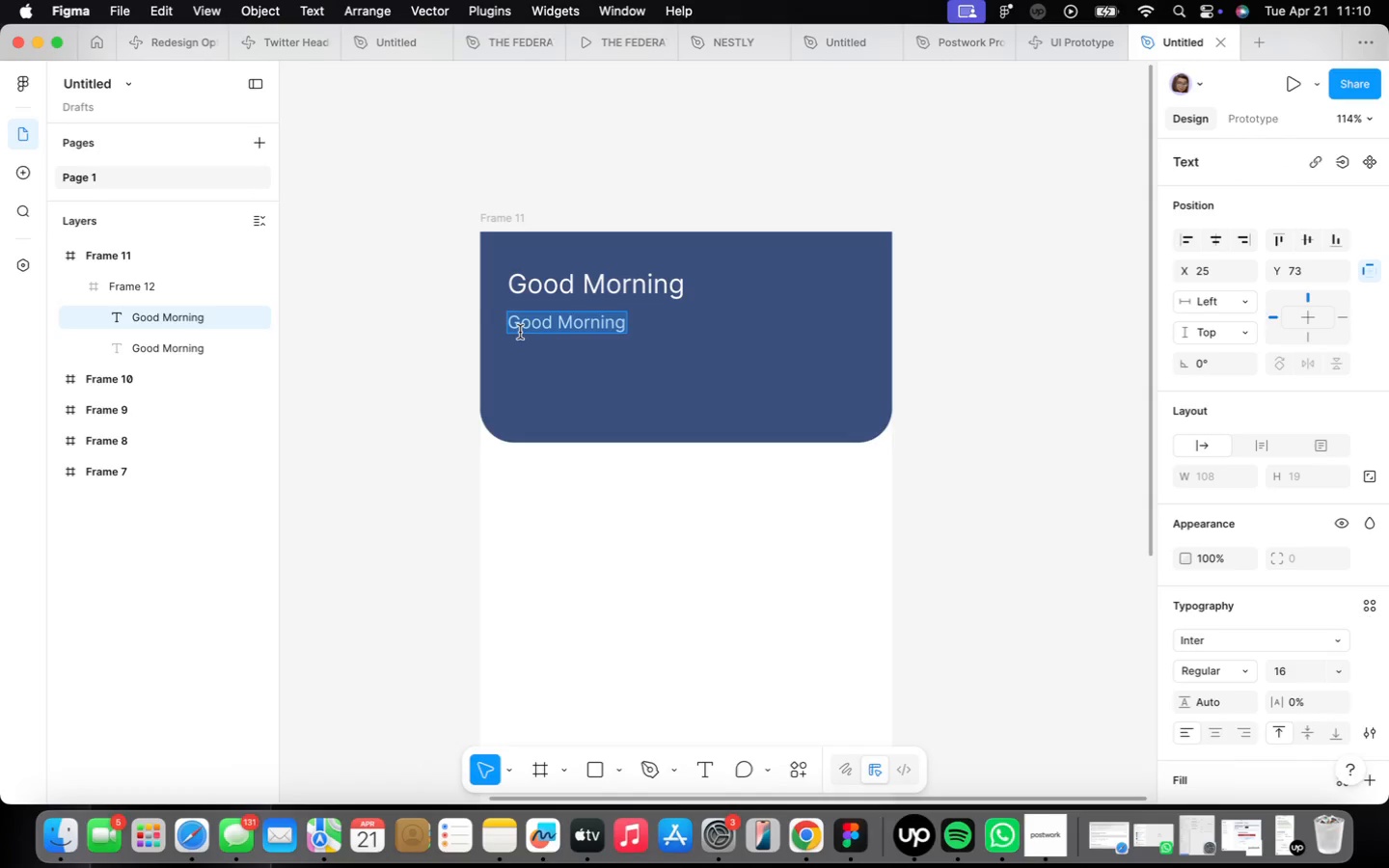 
type(s)
key(Backspace)
type(Site Manager)
 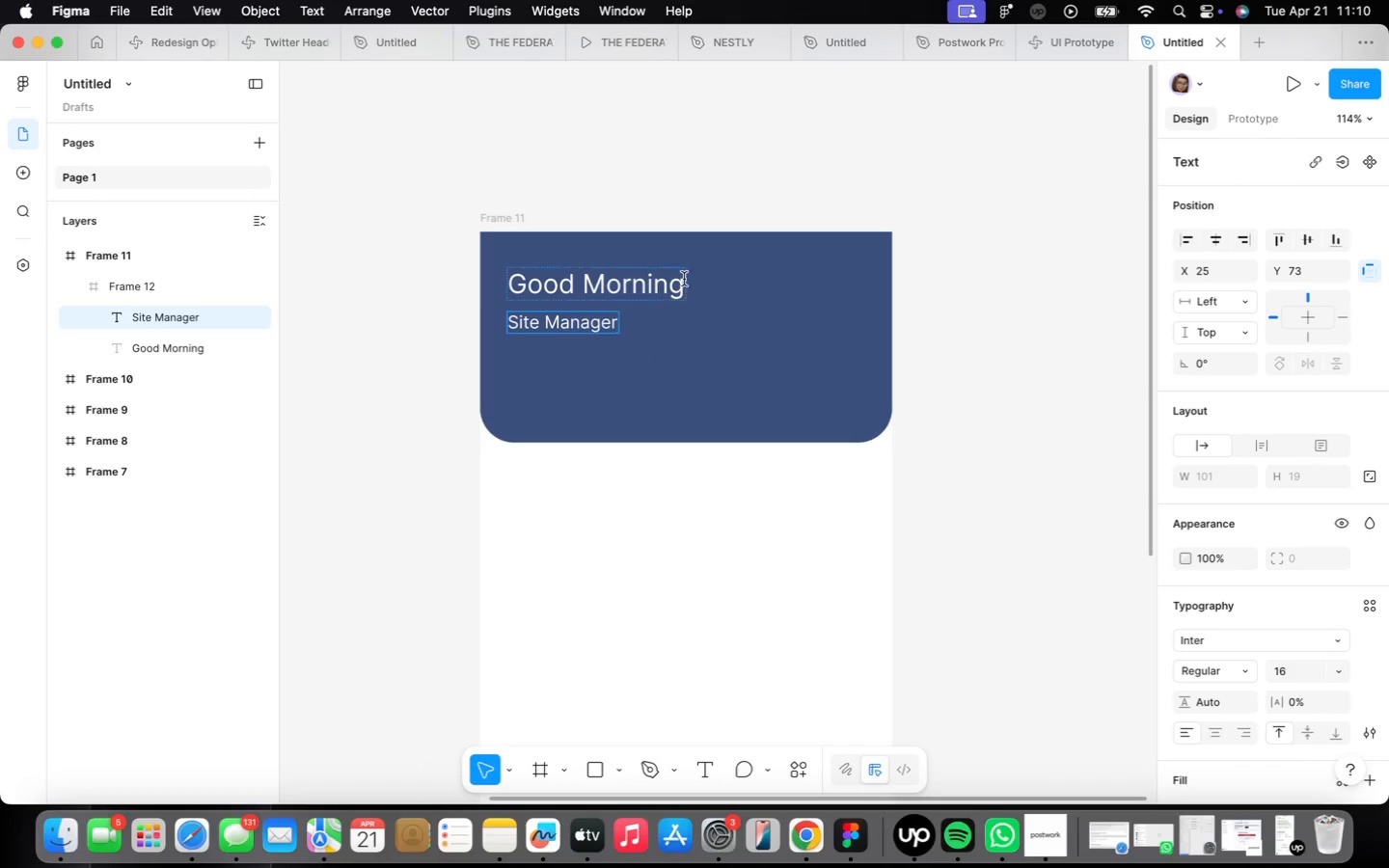 
left_click([672, 295])
 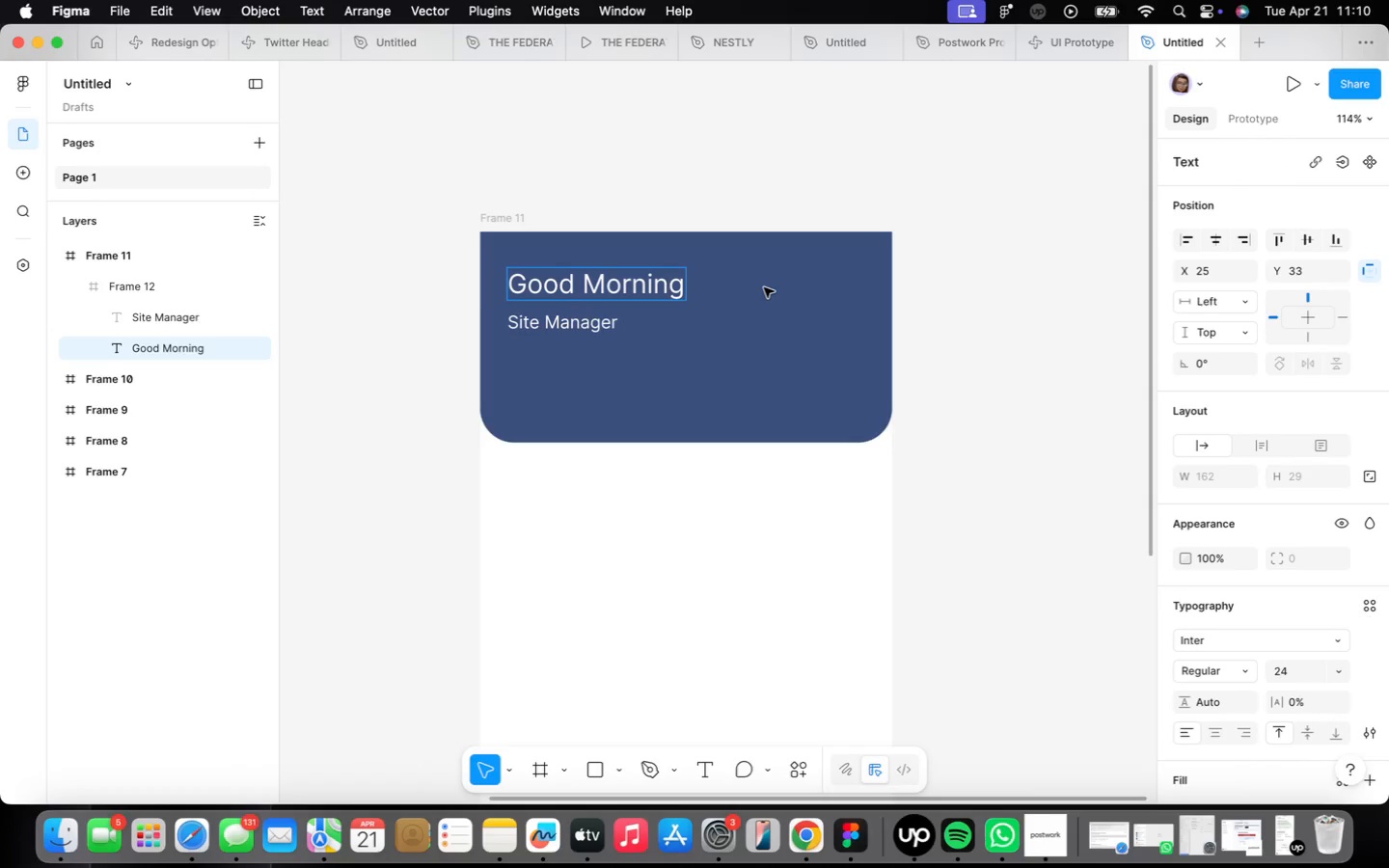 
key(ArrowRight)
 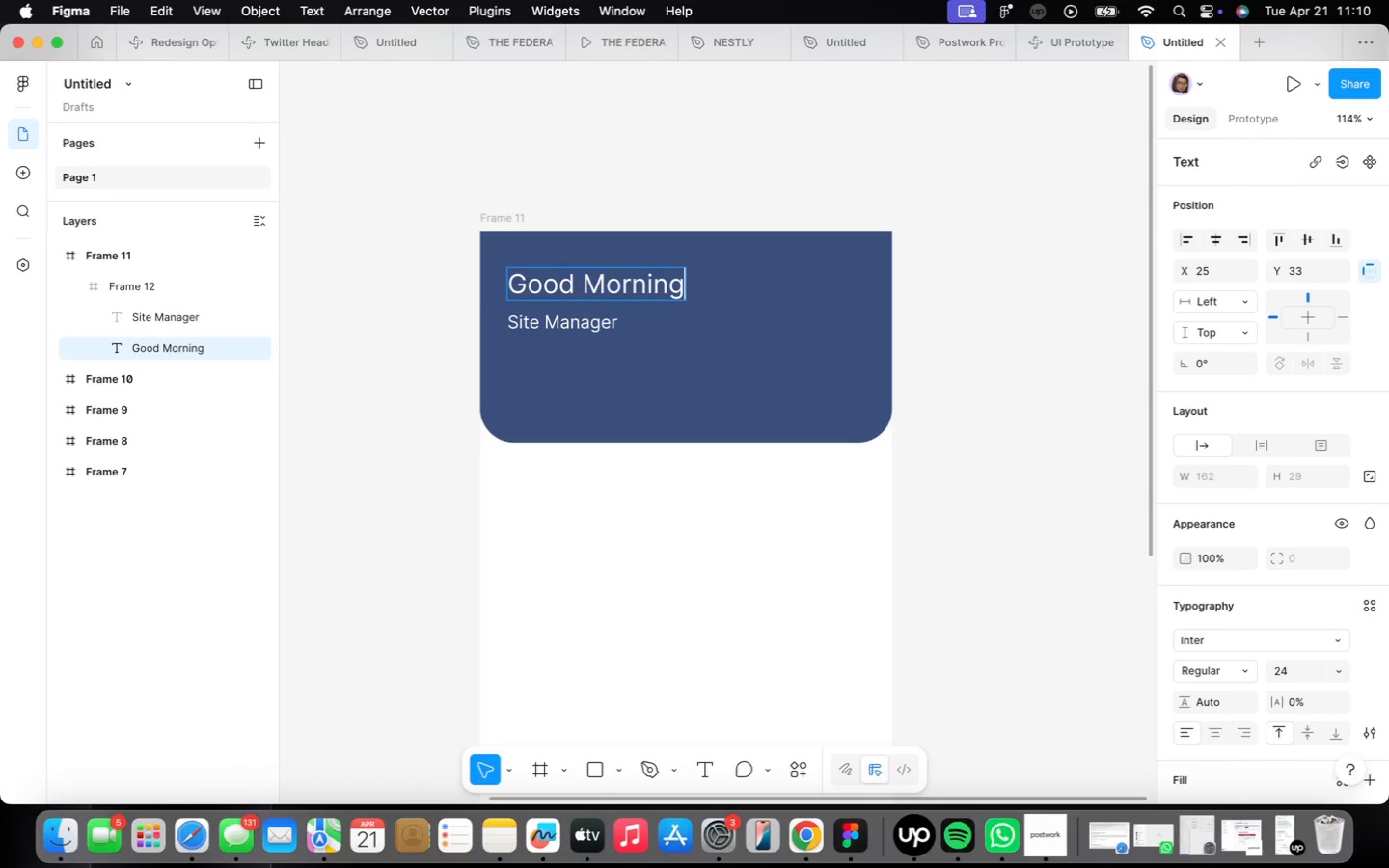 
key(Comma)
 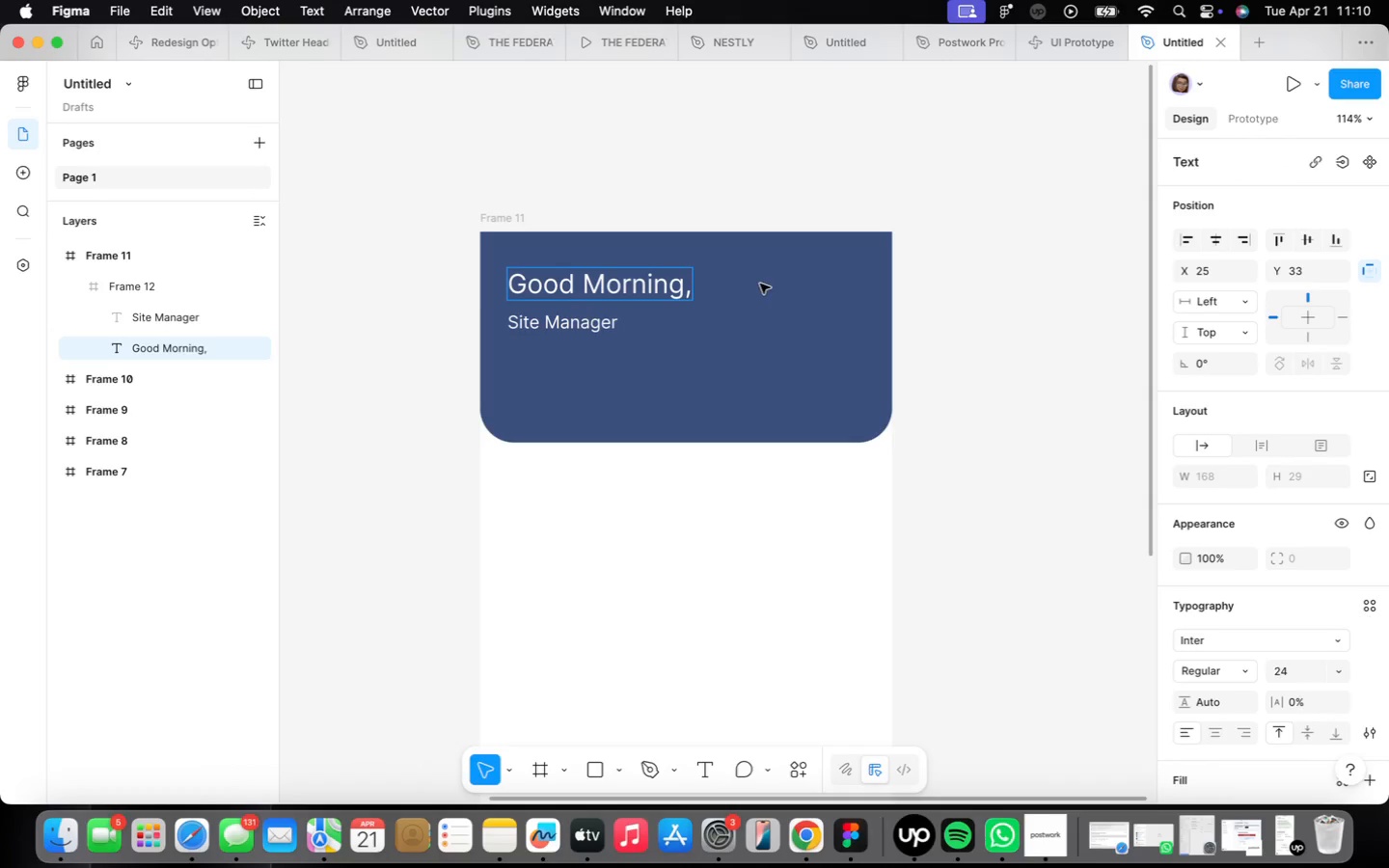 
left_click([831, 338])
 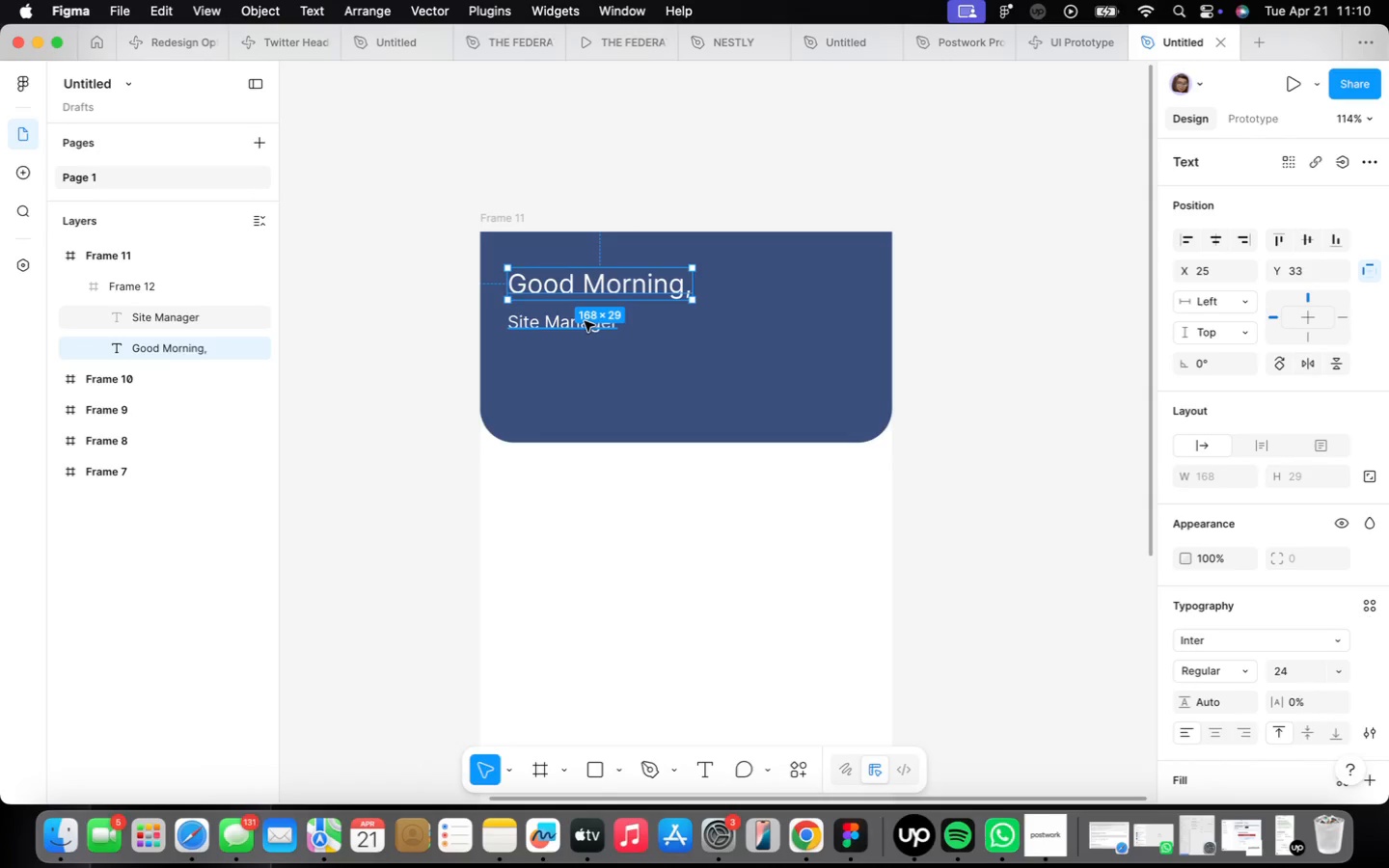 
left_click([585, 321])
 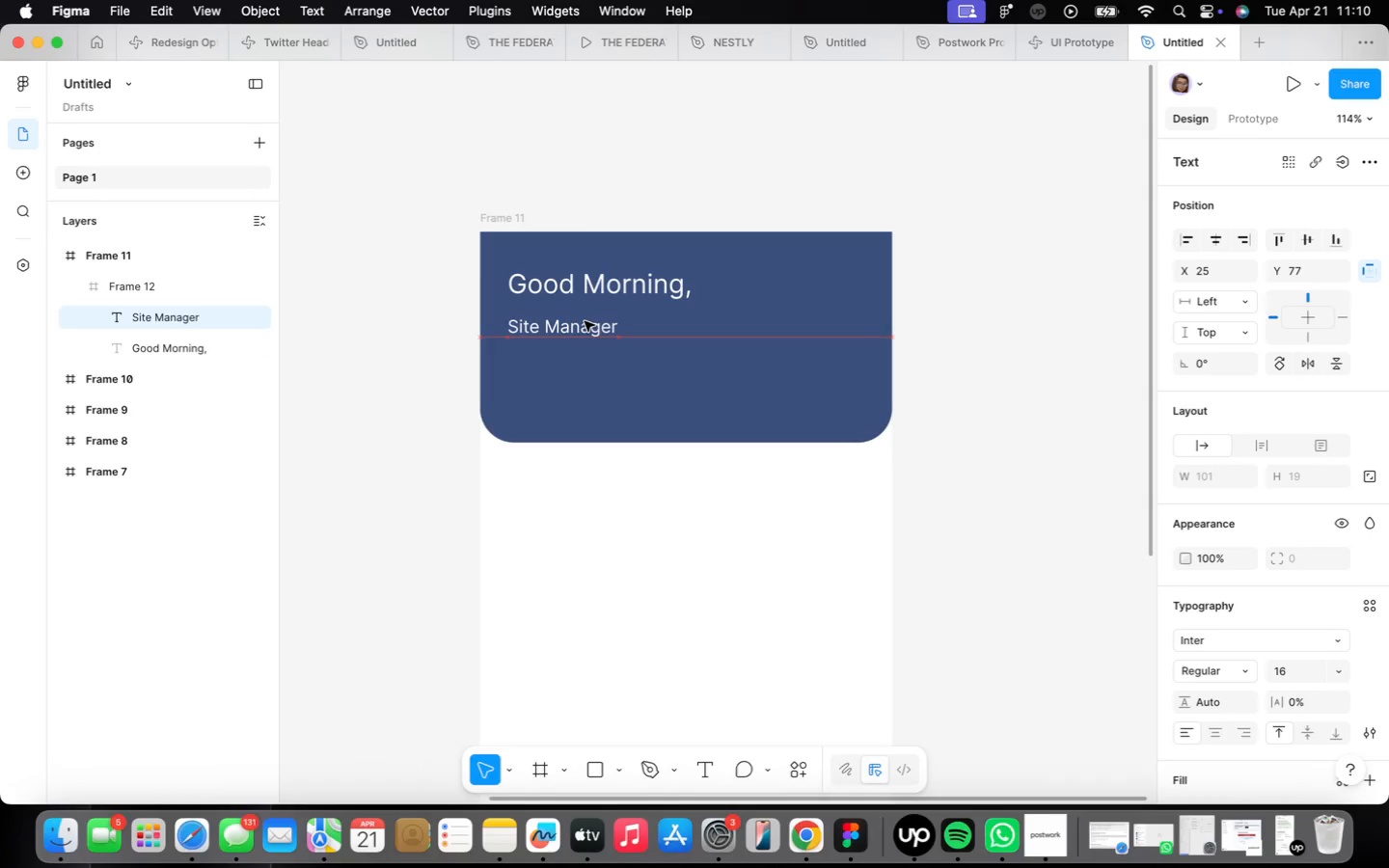 
hold_key(key=ShiftLeft, duration=0.43)
 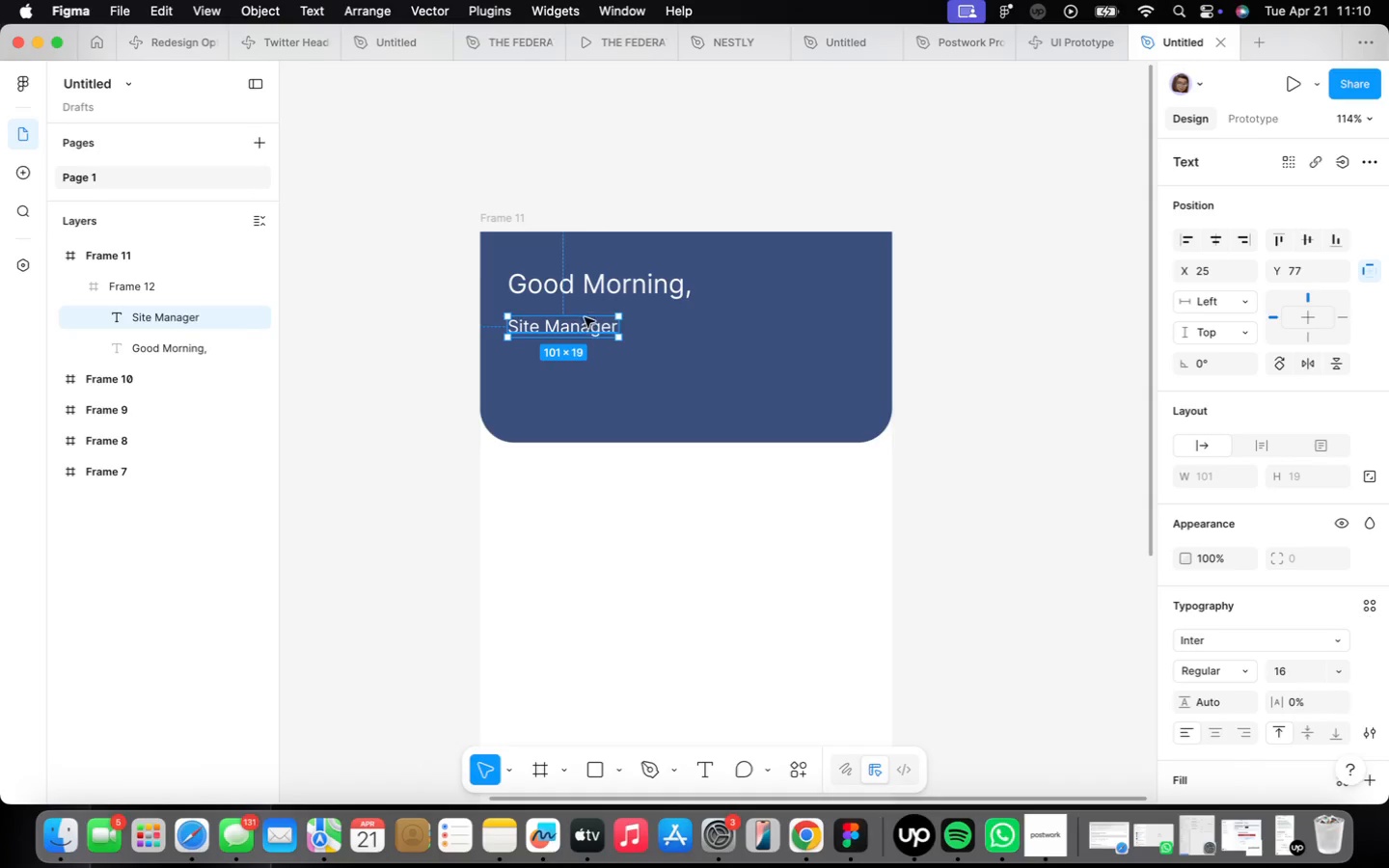 
hold_key(key=ShiftLeft, duration=0.59)
left_click([576, 300])
 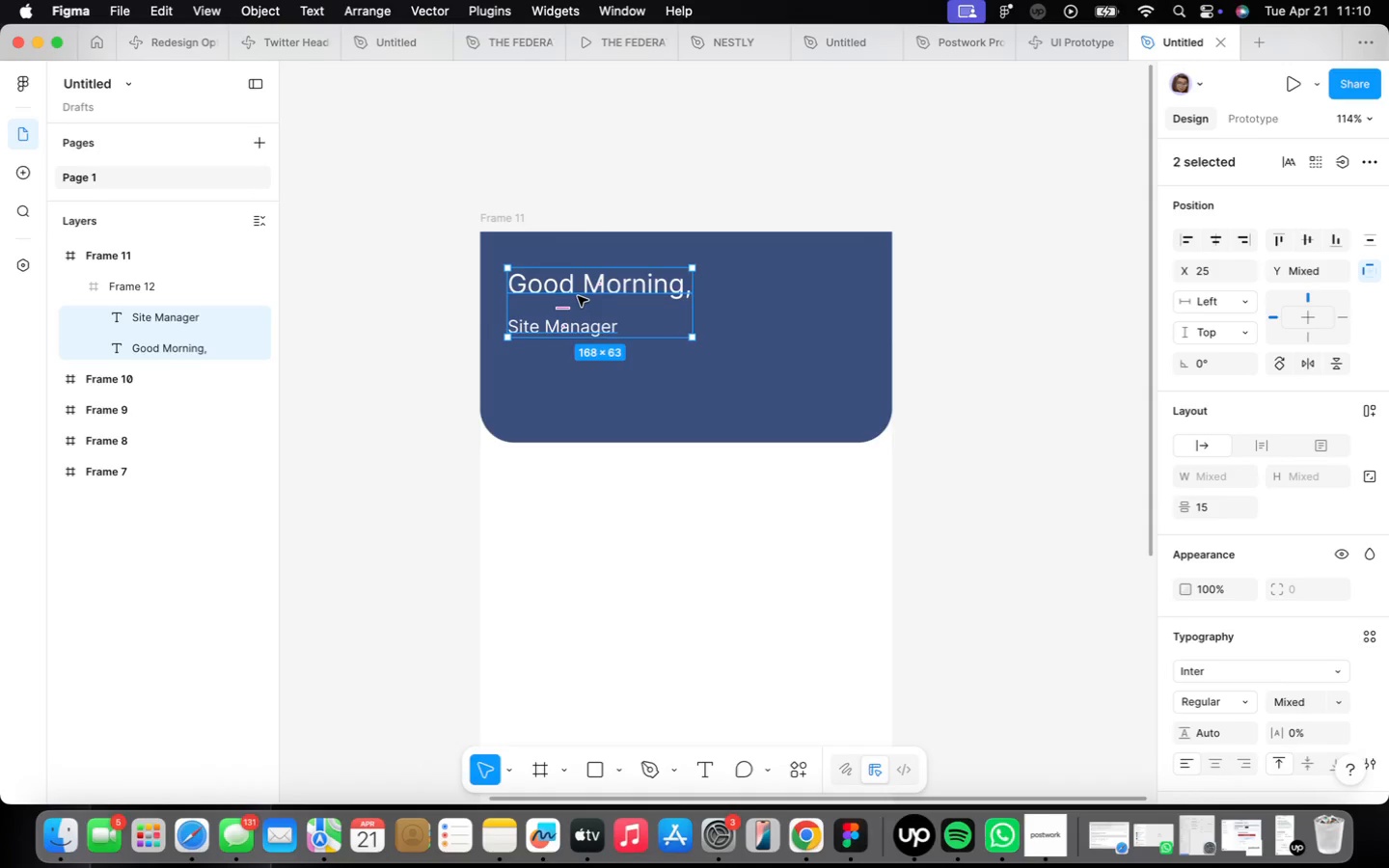 
key(Shift+ShiftLeft)
 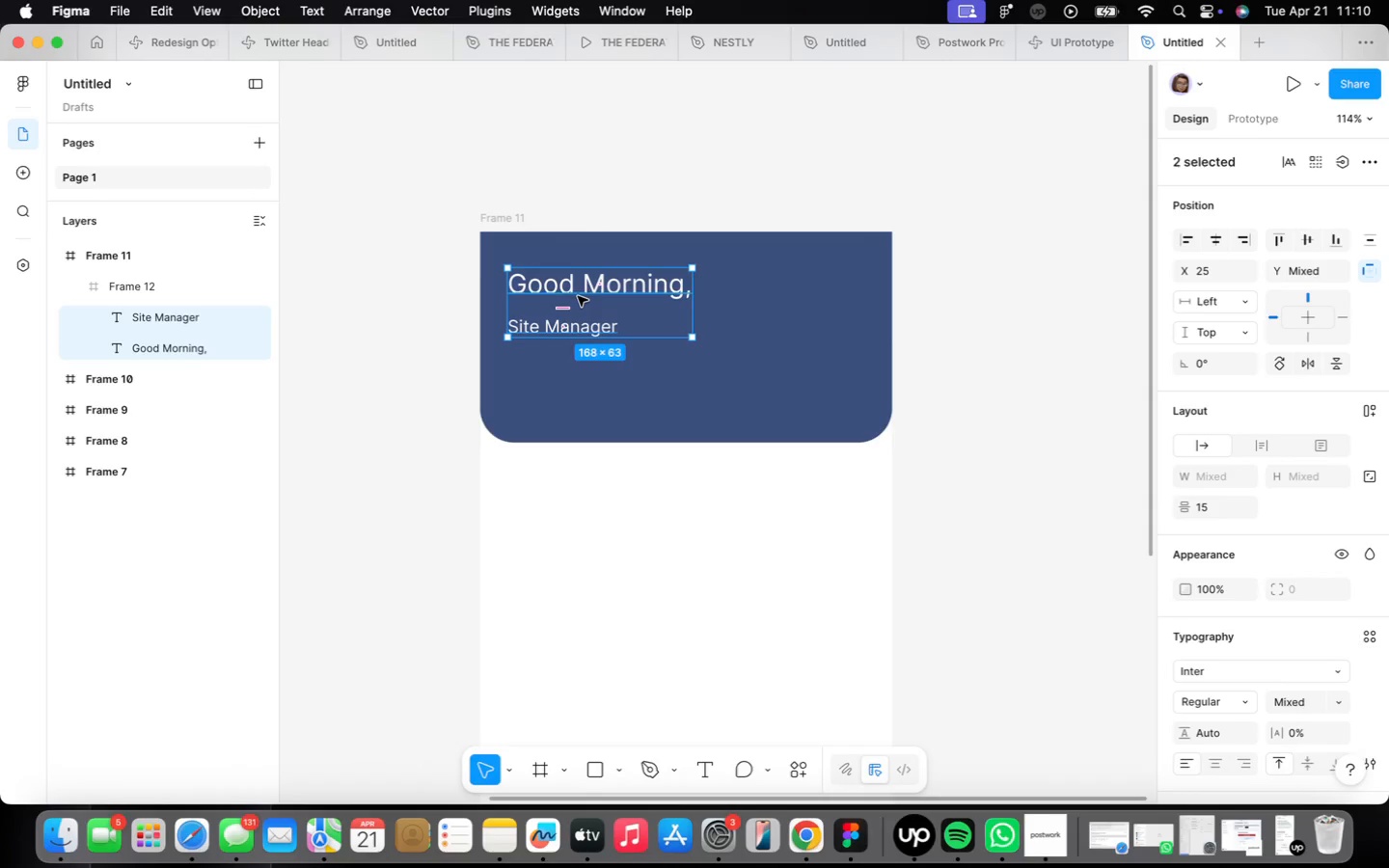 
key(Shift+A)
 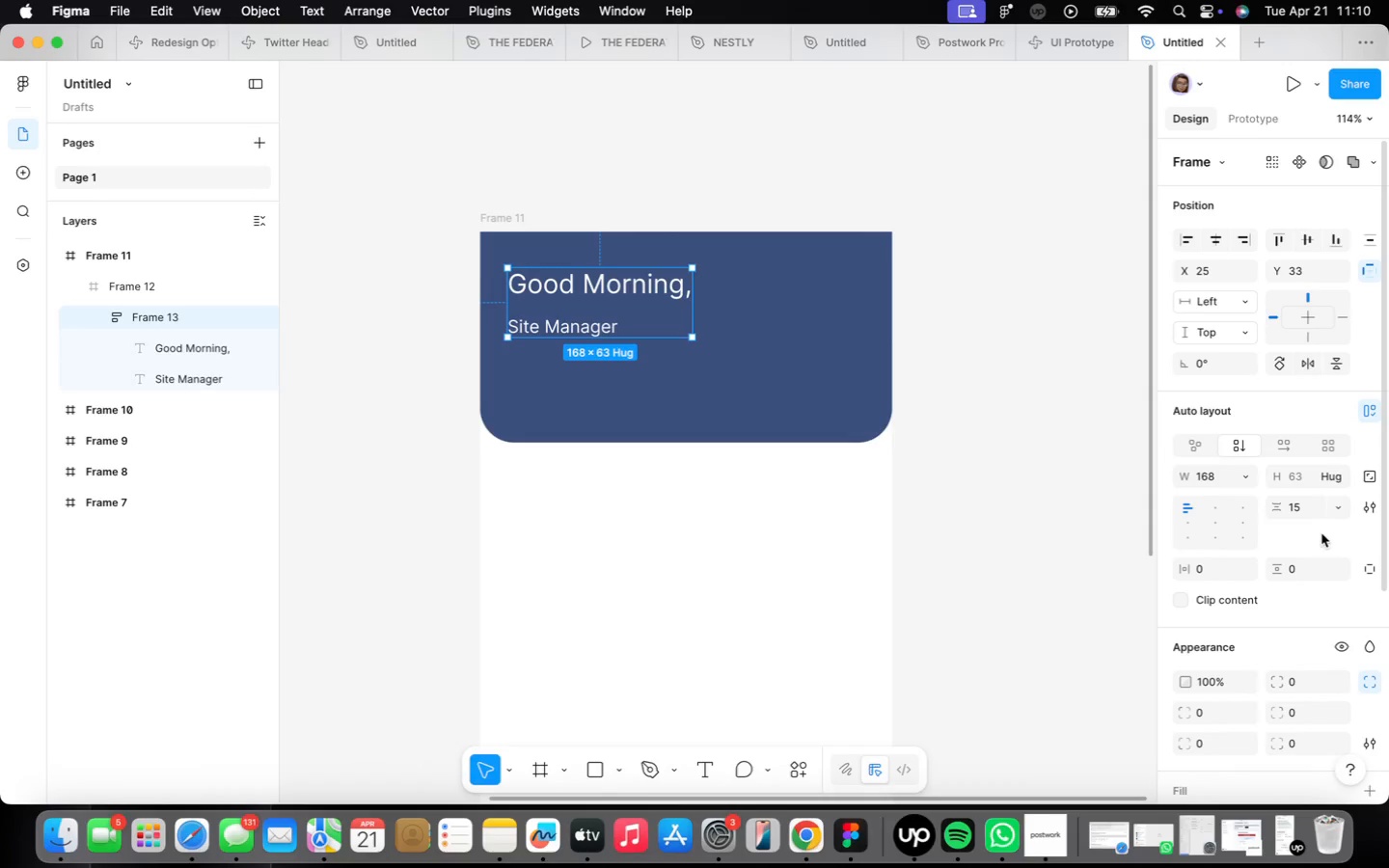 
left_click([1315, 504])
 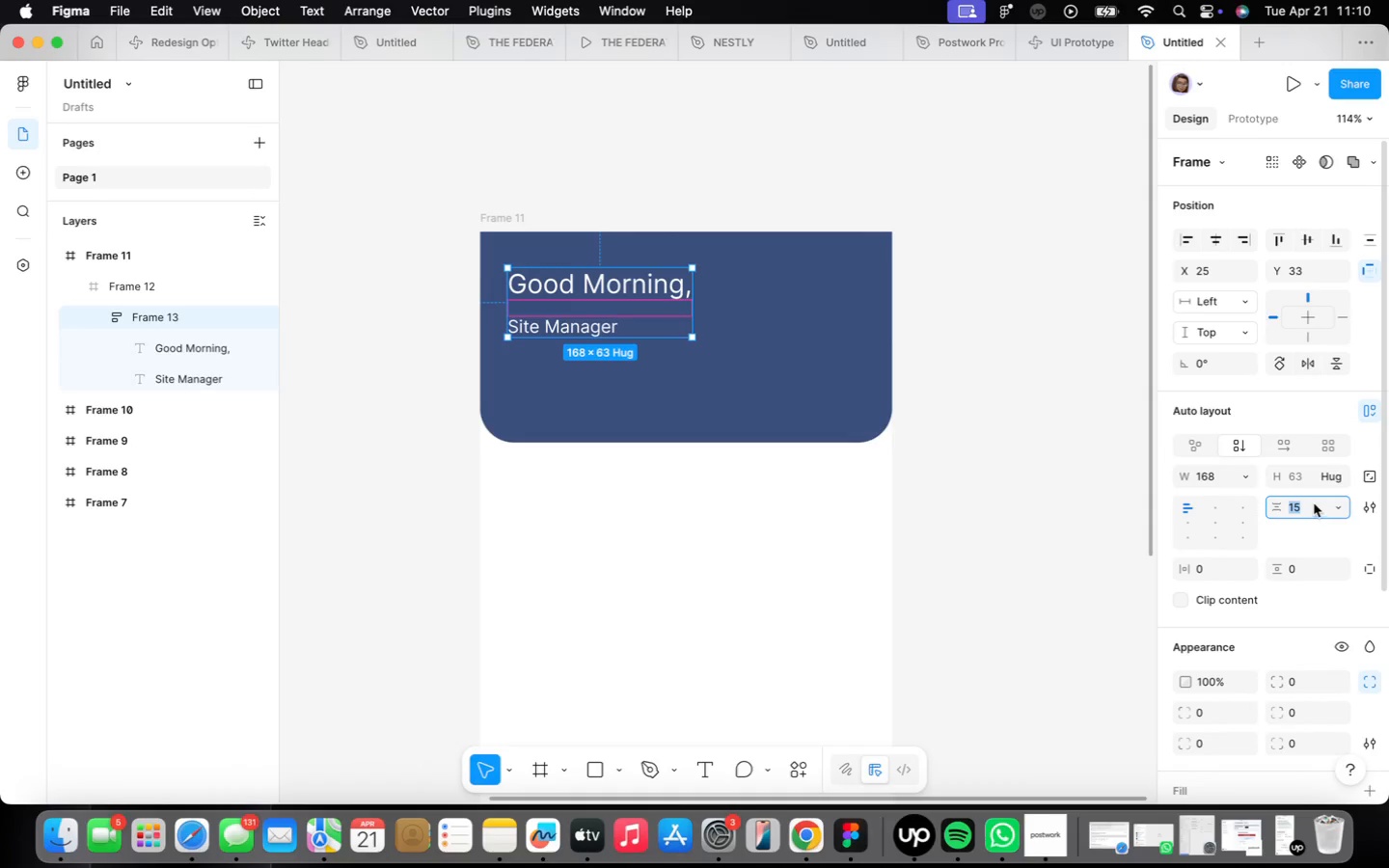 
type(12)
 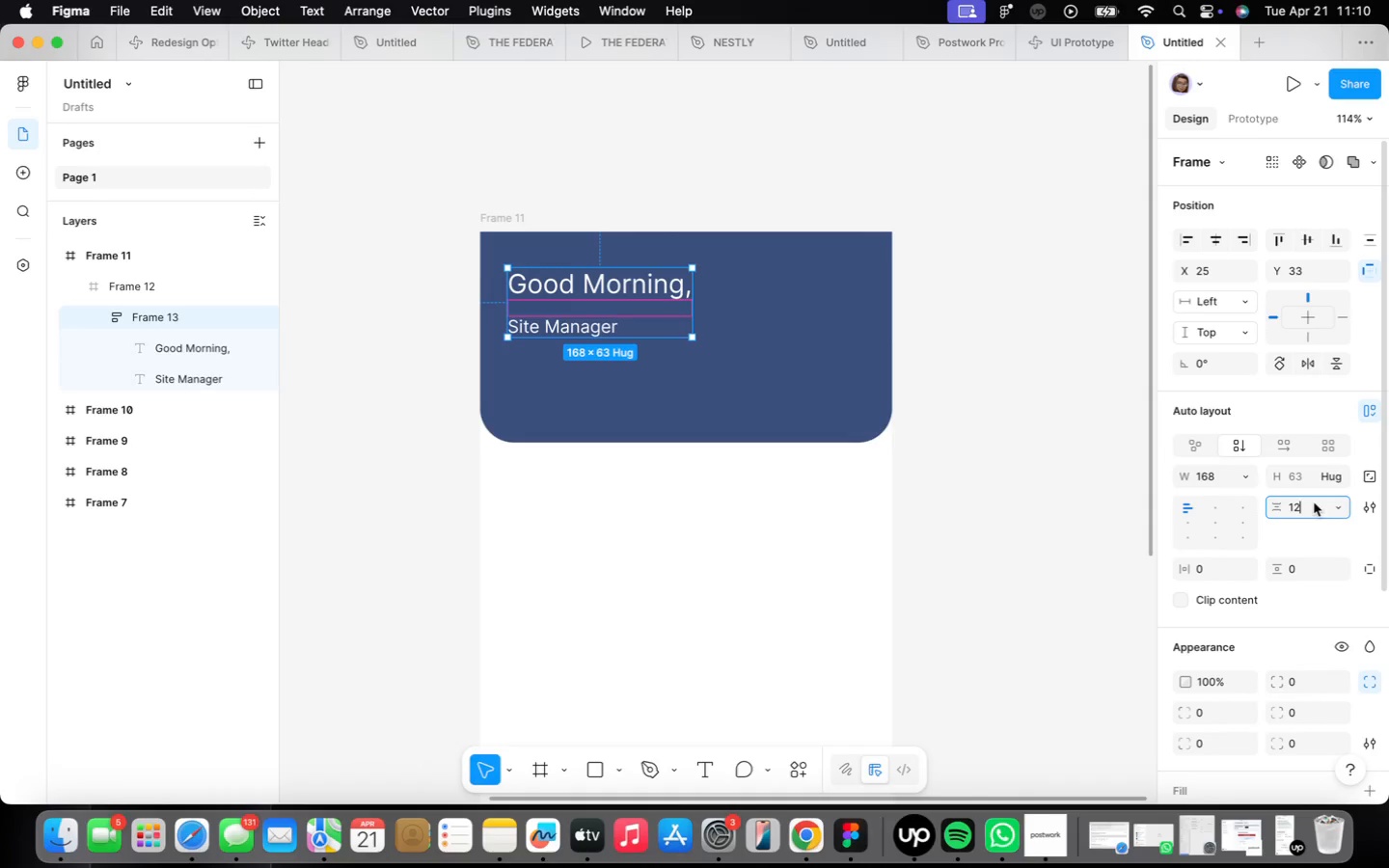 
key(Enter)
 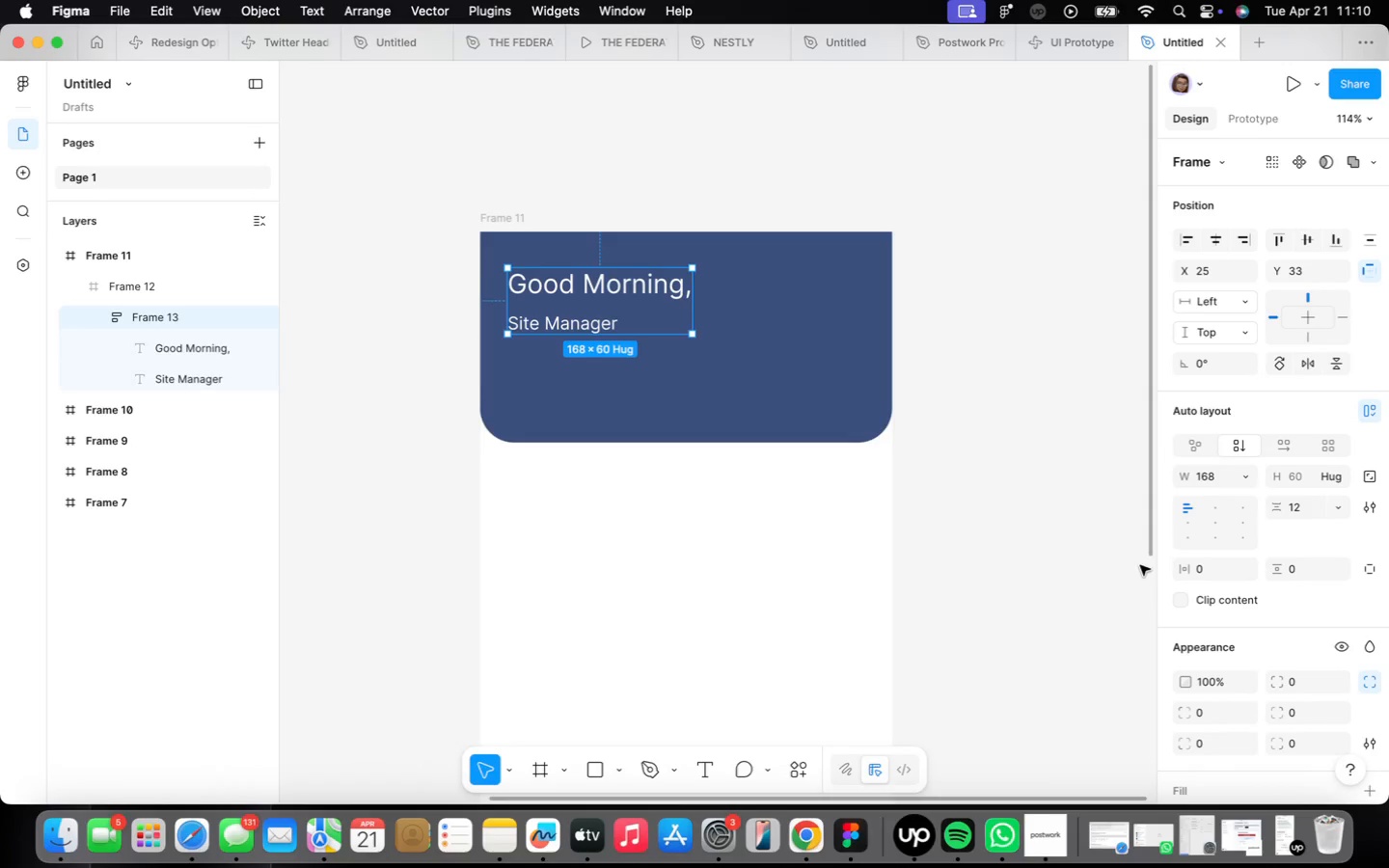 
left_click([838, 450])
 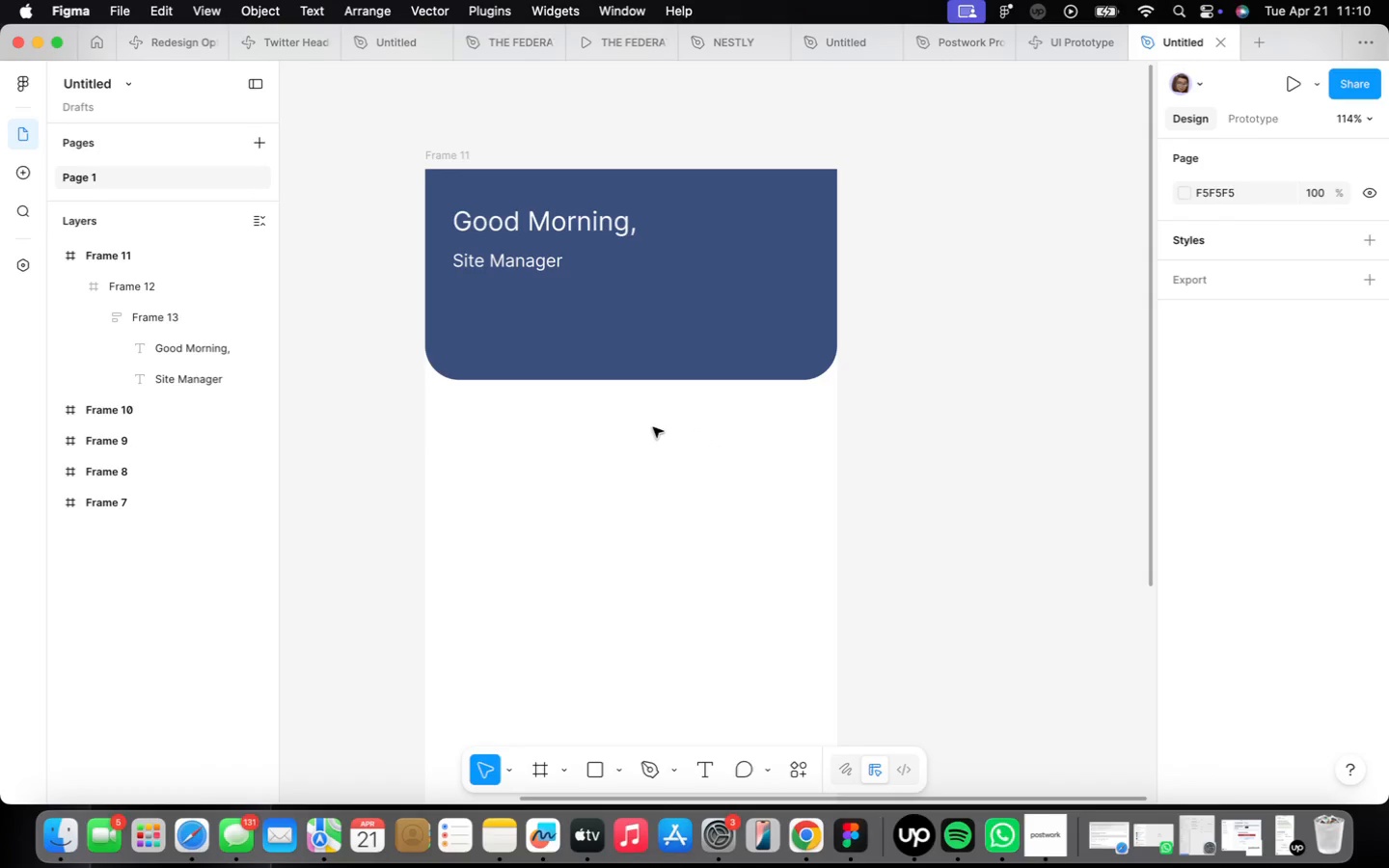 
left_click_drag(start_coordinate=[613, 374], to_coordinate=[618, 334])
 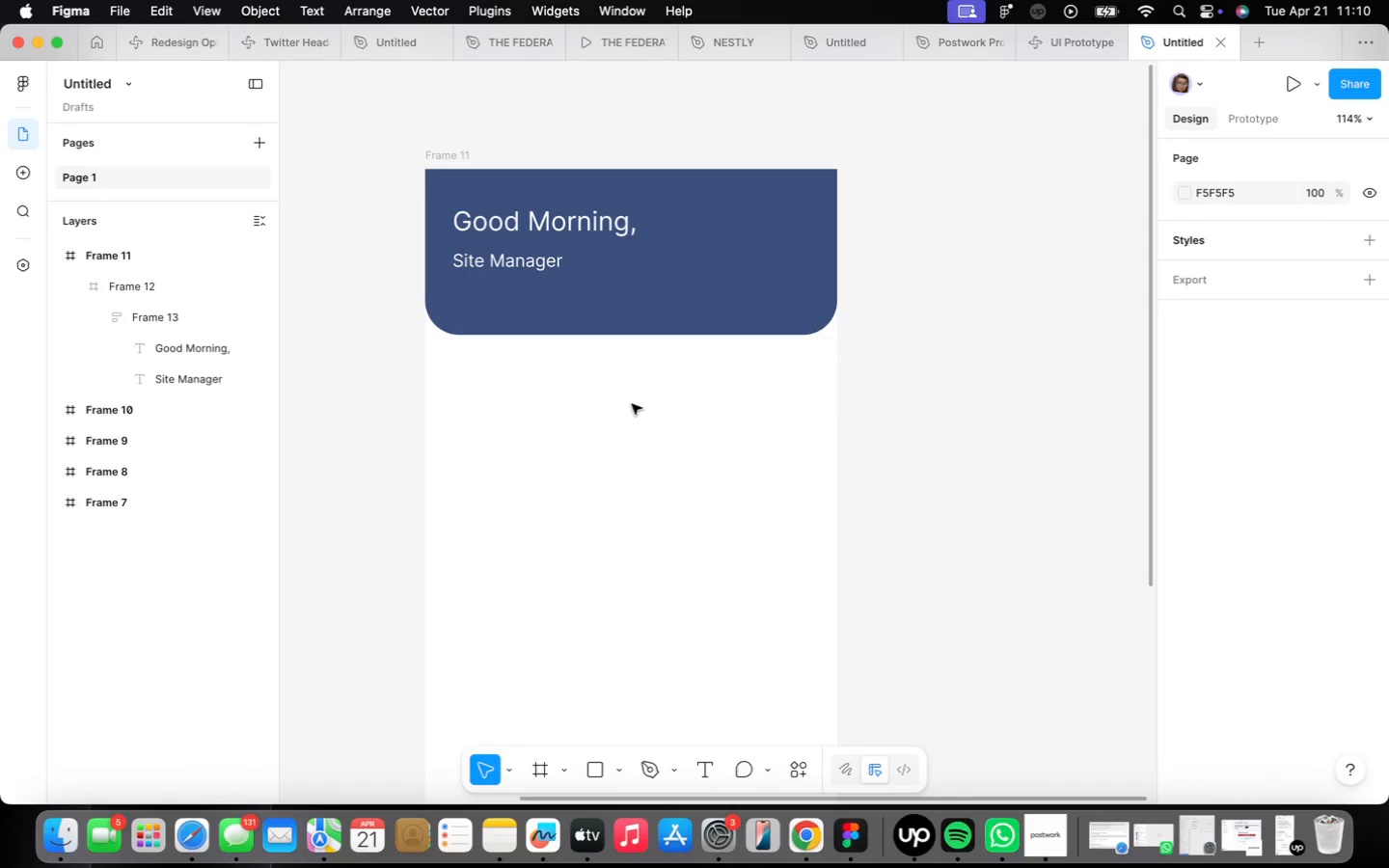 
key(F)
 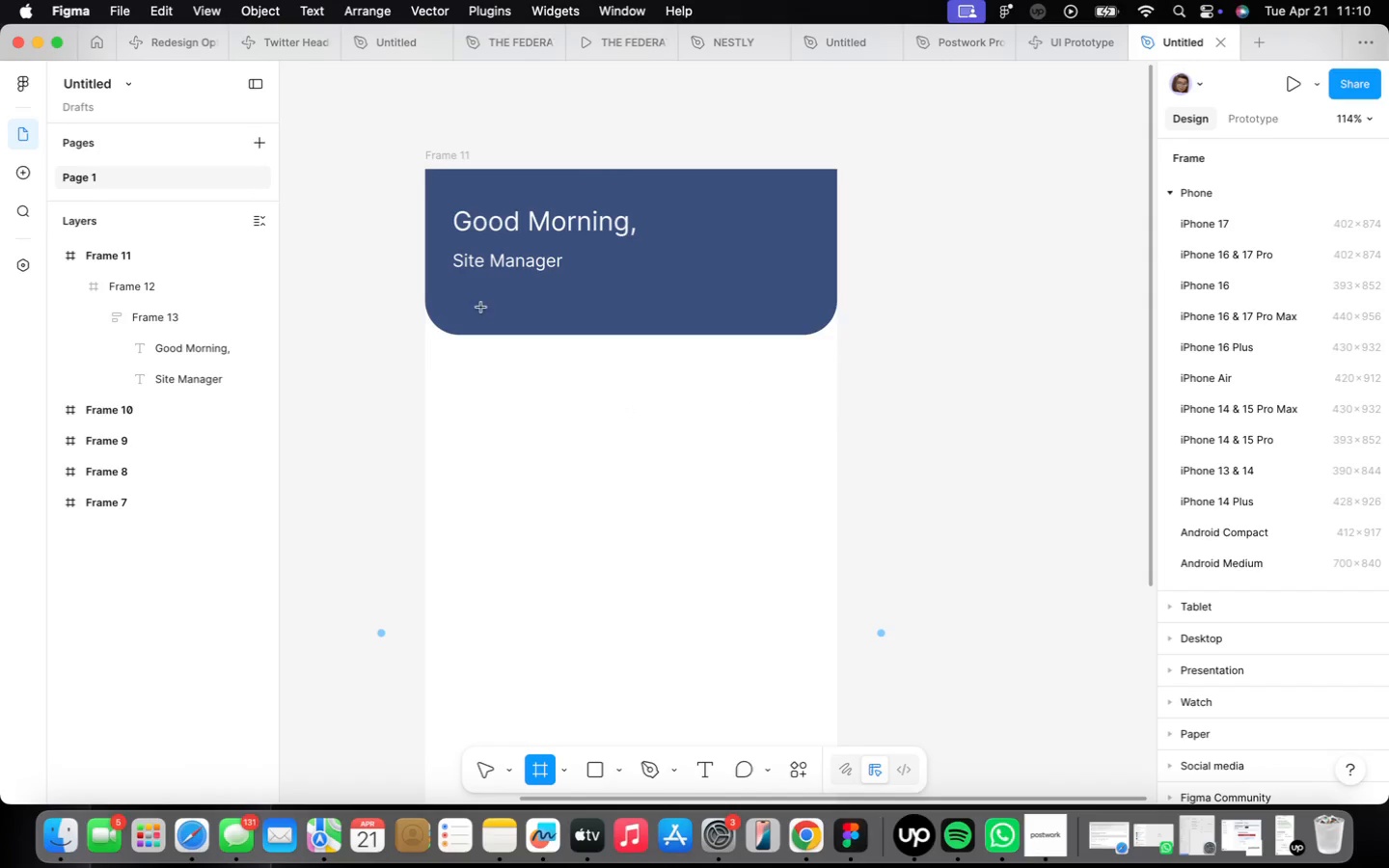 
left_click_drag(start_coordinate=[479, 304], to_coordinate=[554, 397])
 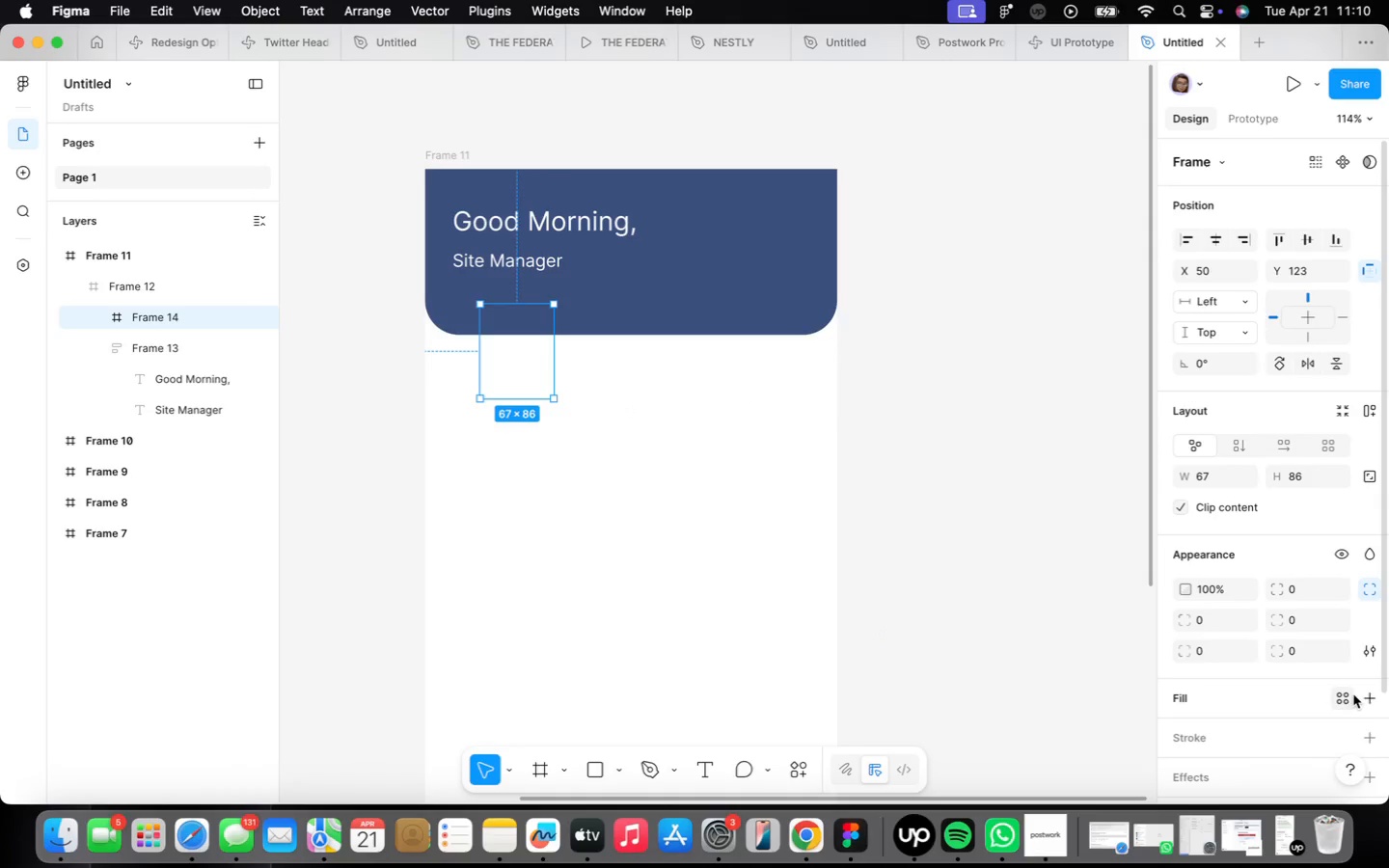 
left_click([1368, 694])
 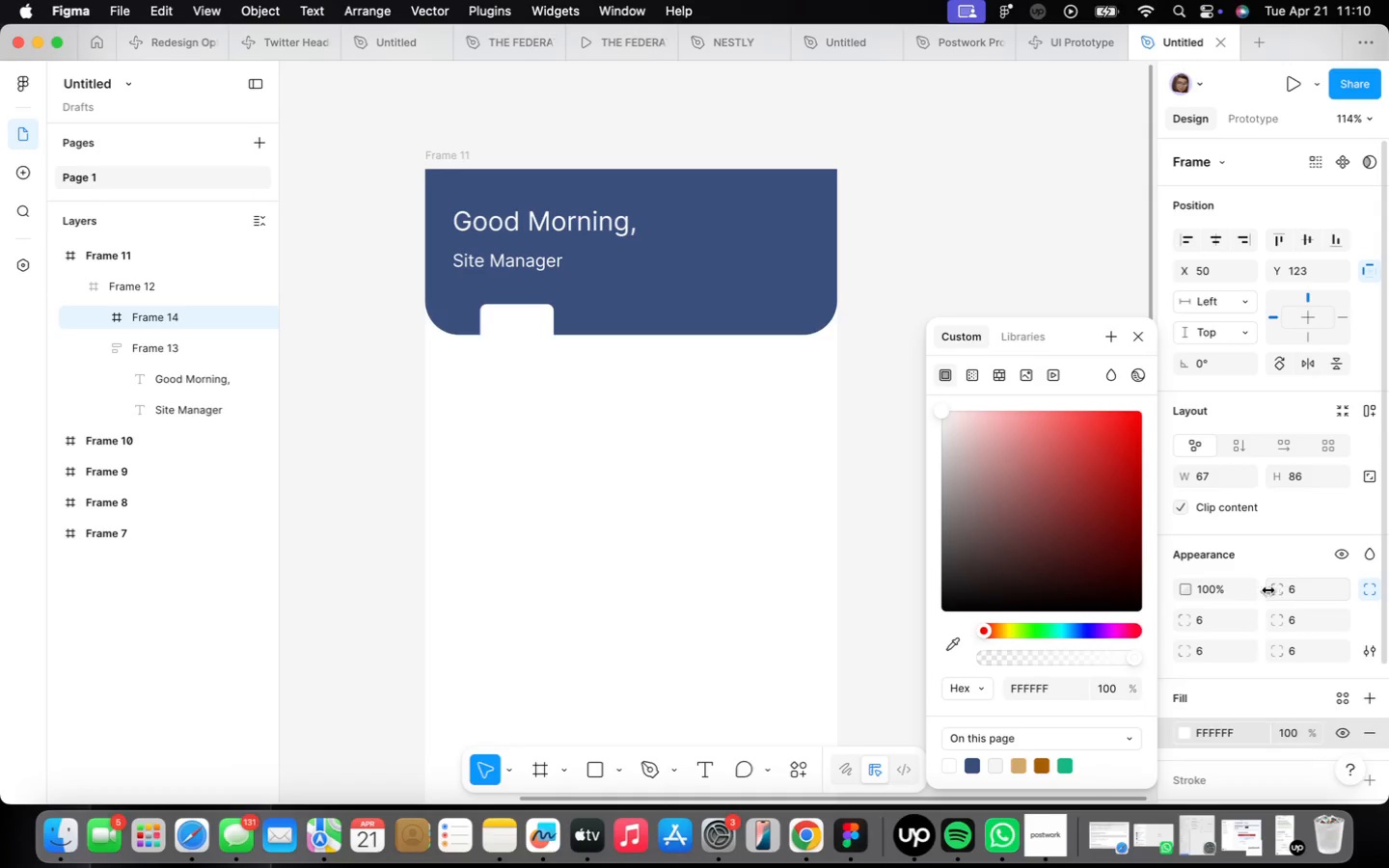 
scroll: coordinate [1252, 679], scroll_direction: down, amount: 16.0
 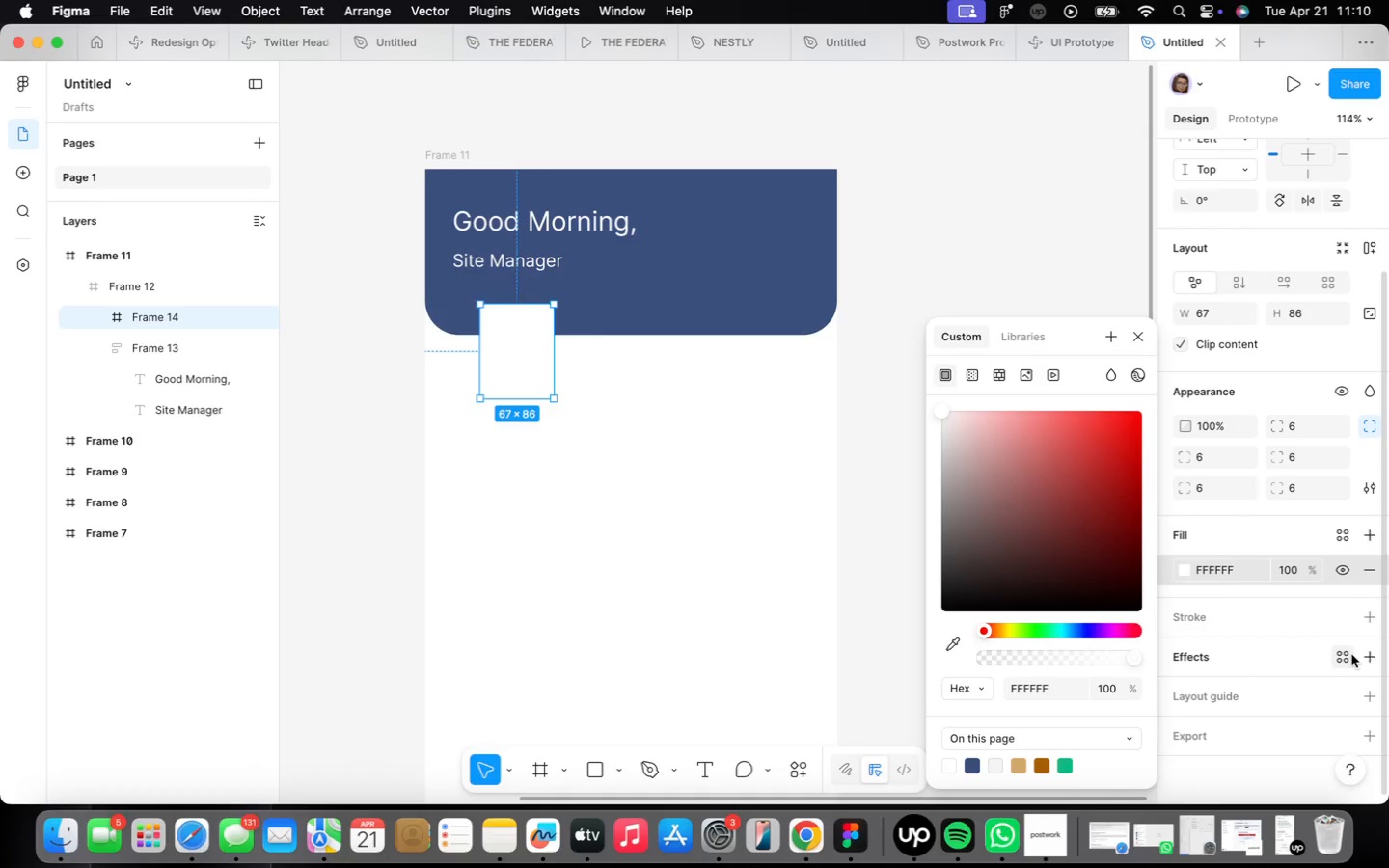 
left_click([1360, 655])
 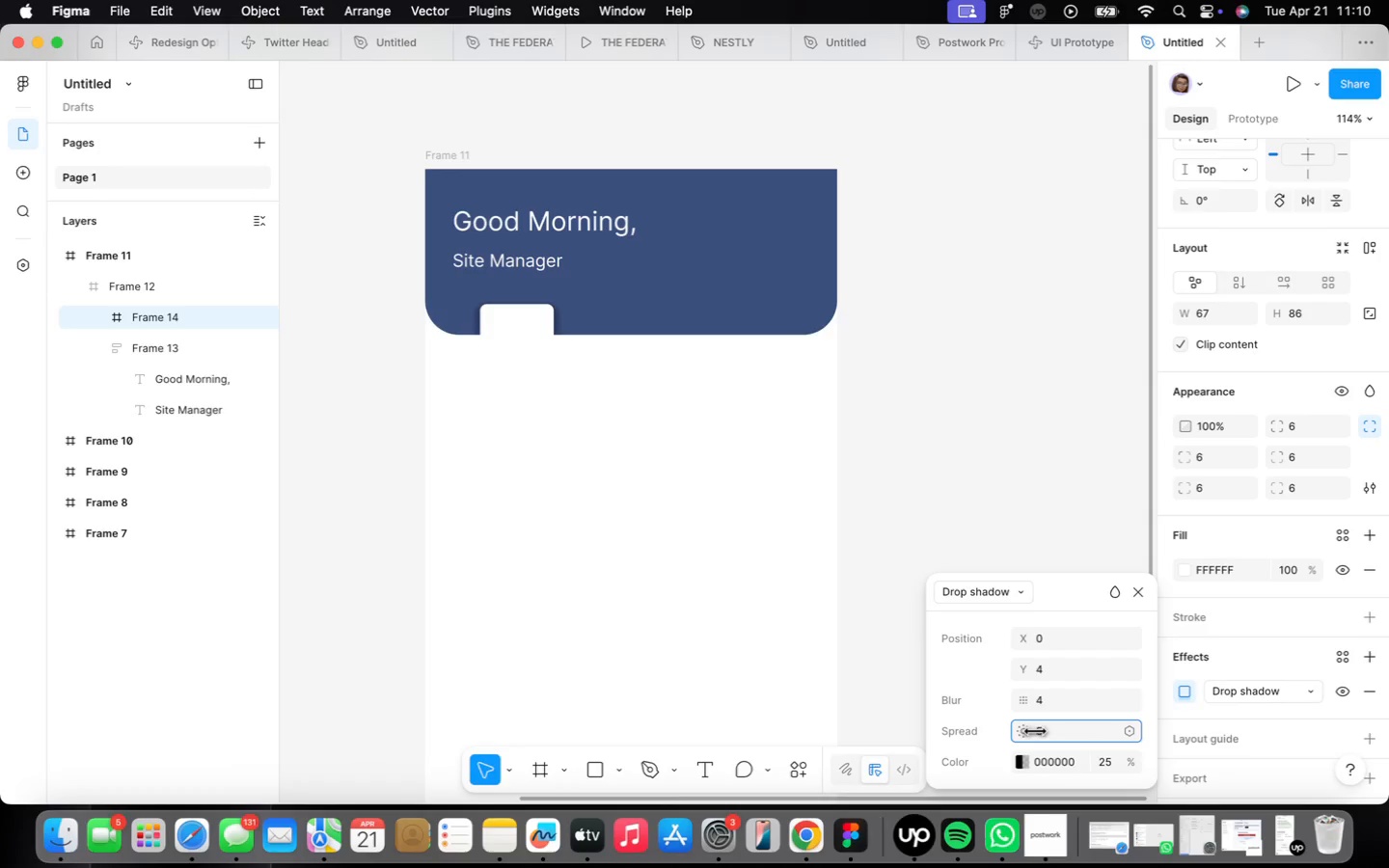 
wait(8.66)
 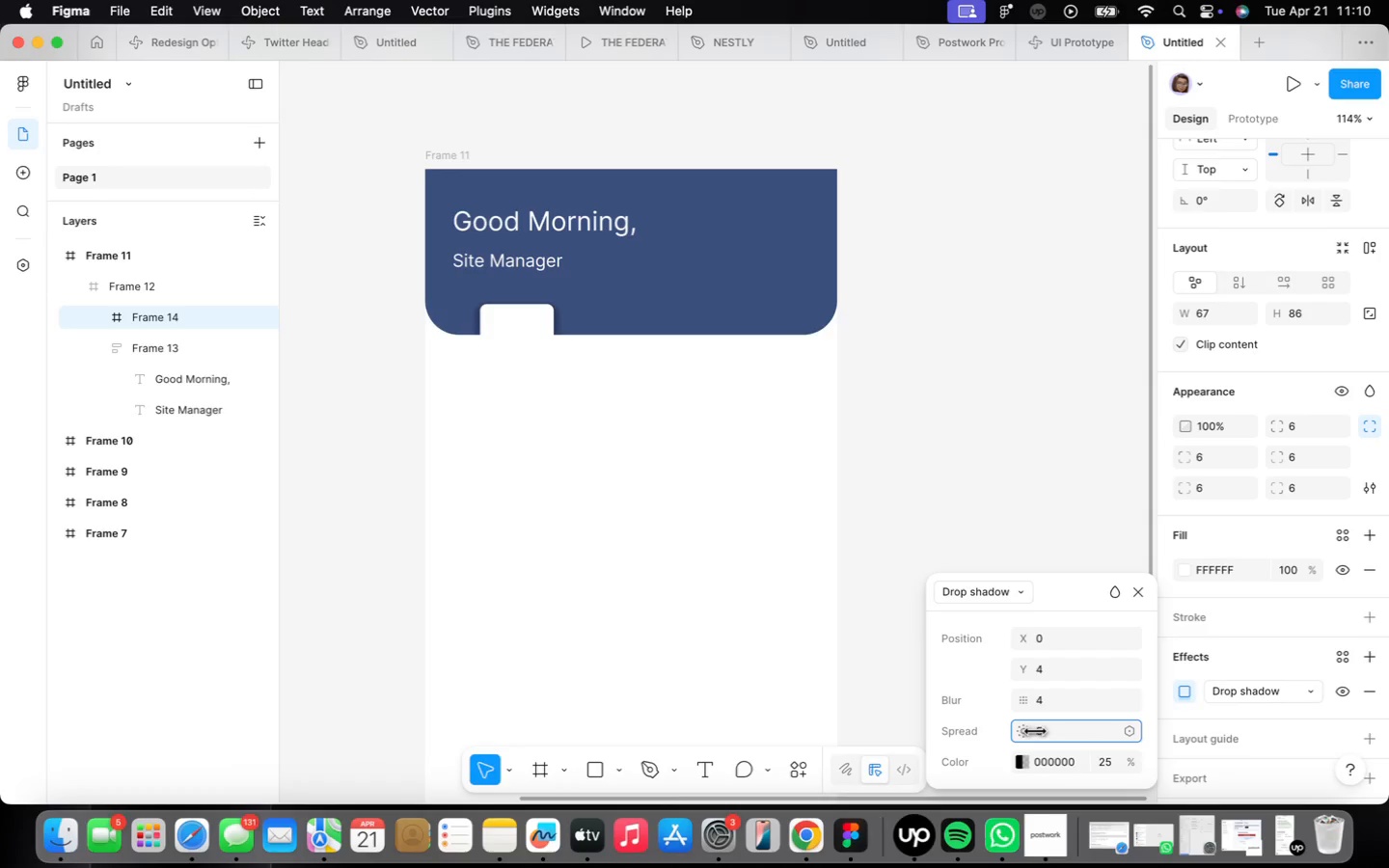 
left_click([1246, 538])
 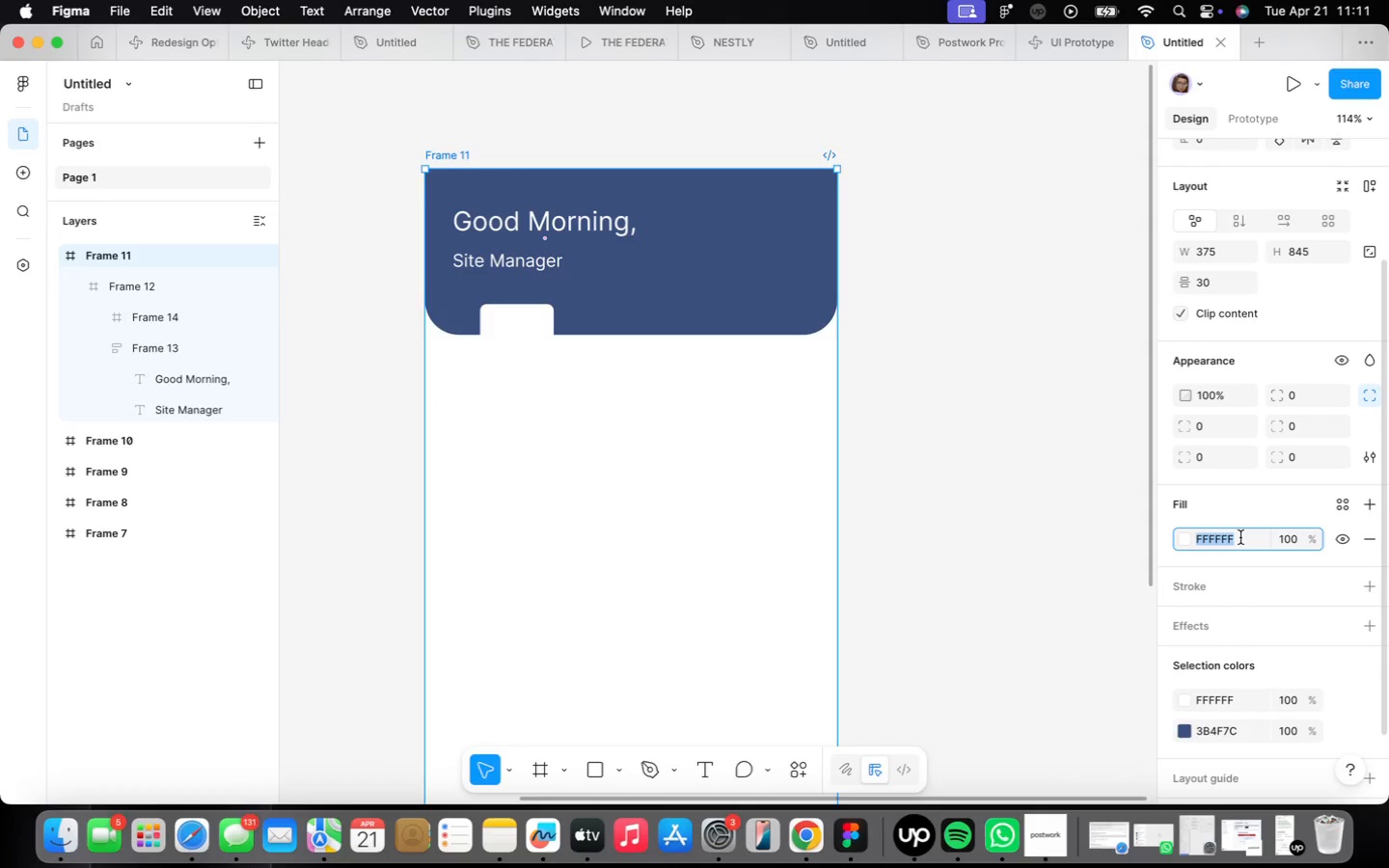 
type(f9f9f9)
 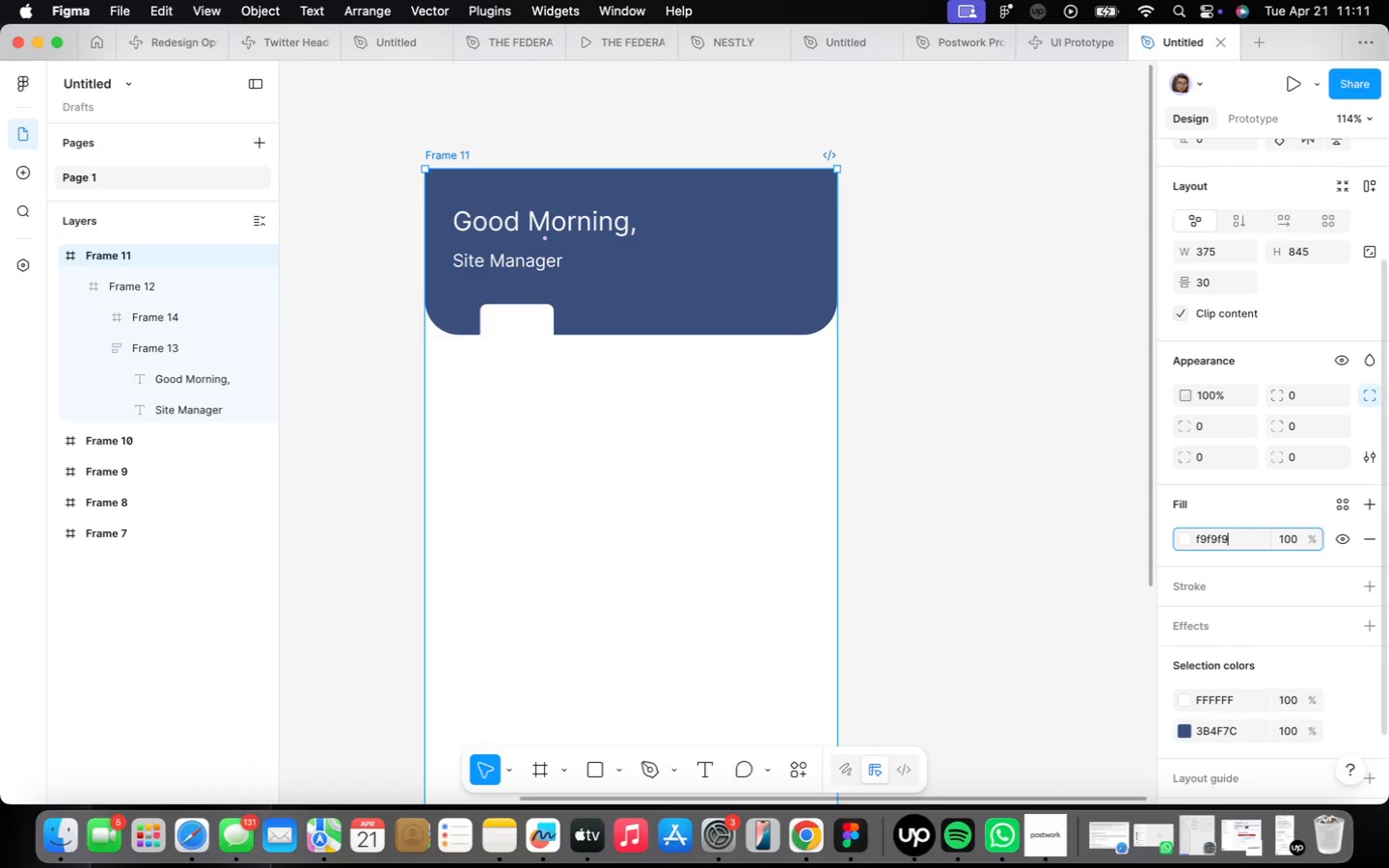 
key(Enter)
 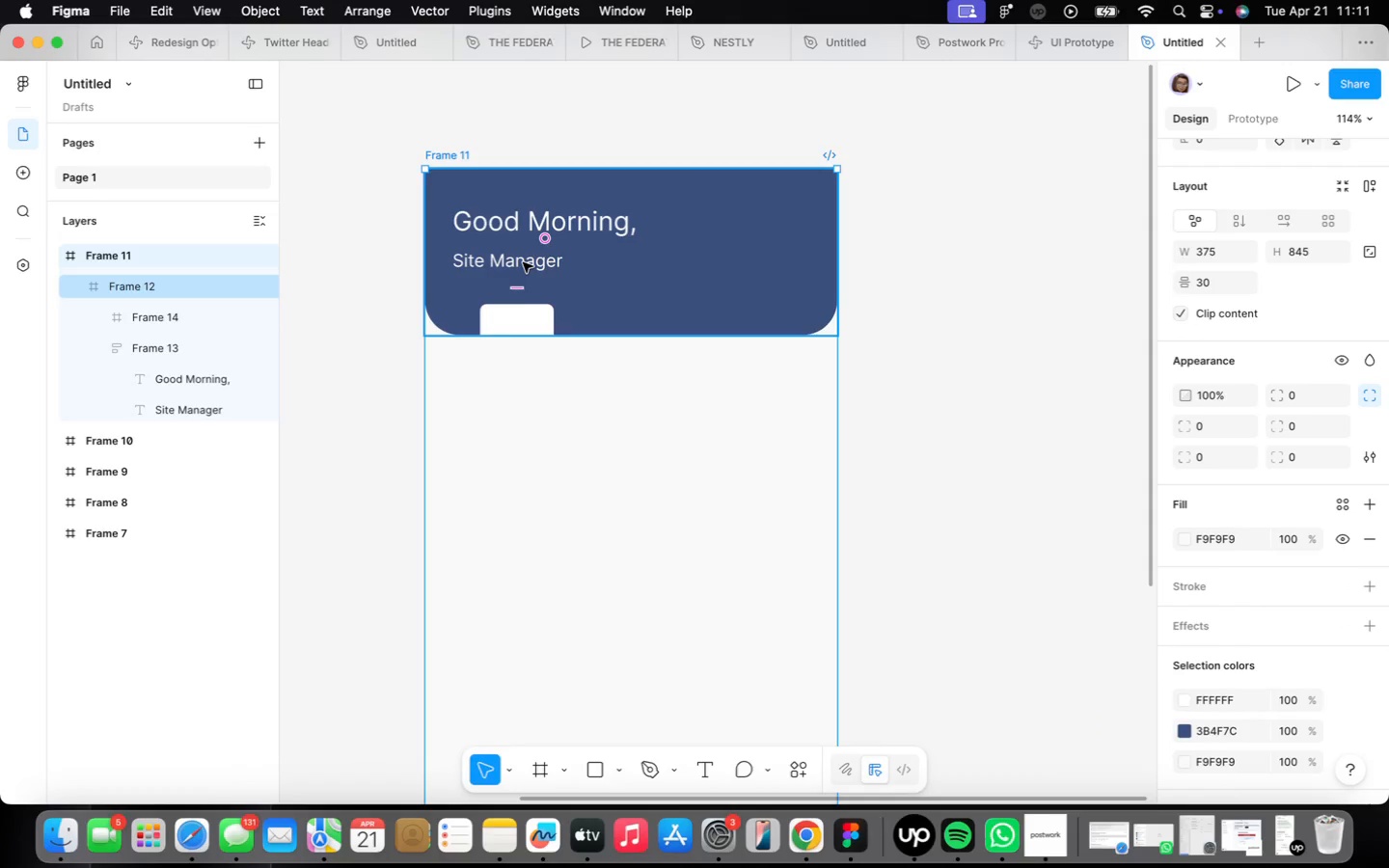 
double_click([523, 320])
 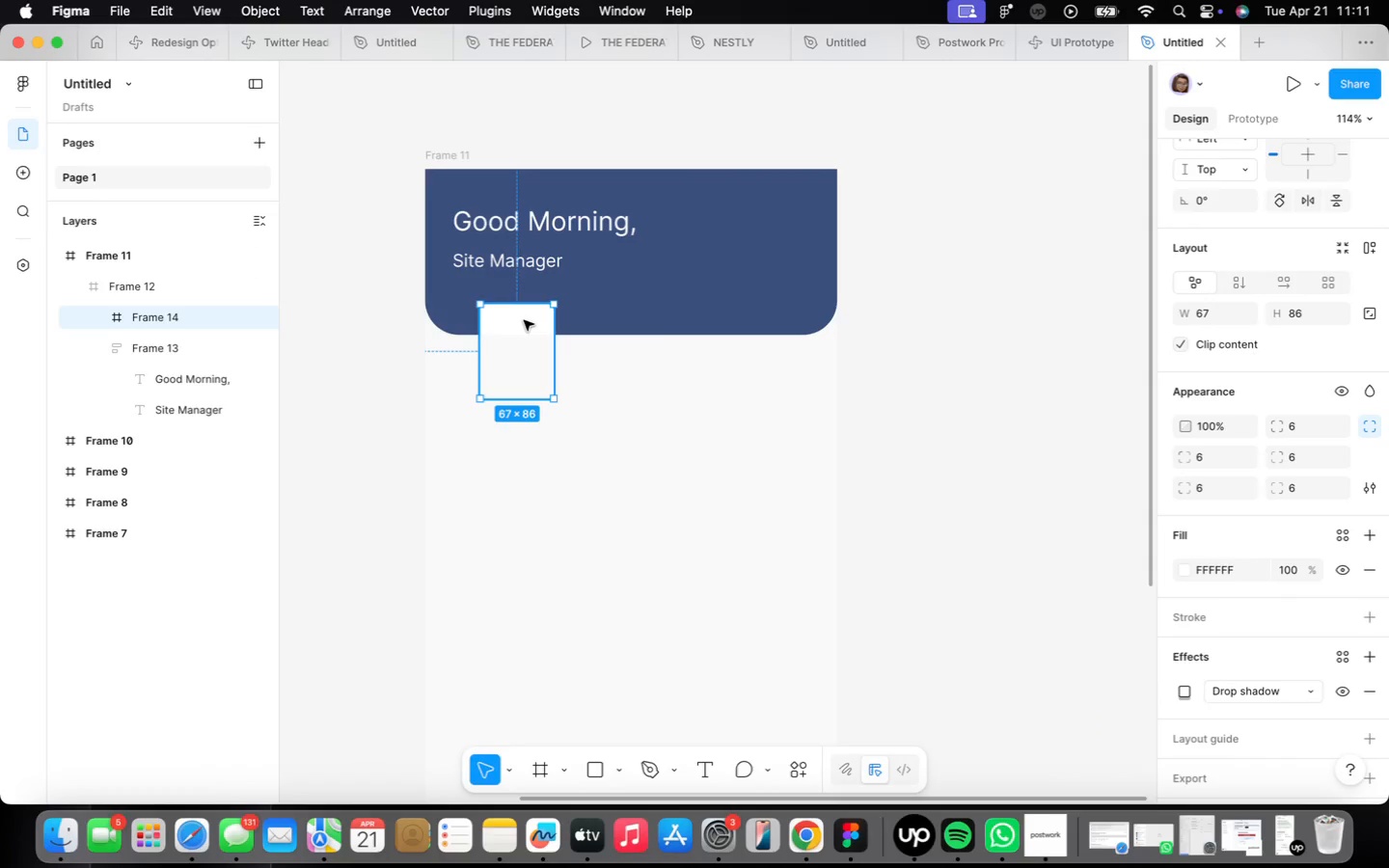 
left_click_drag(start_coordinate=[524, 320], to_coordinate=[506, 337])
 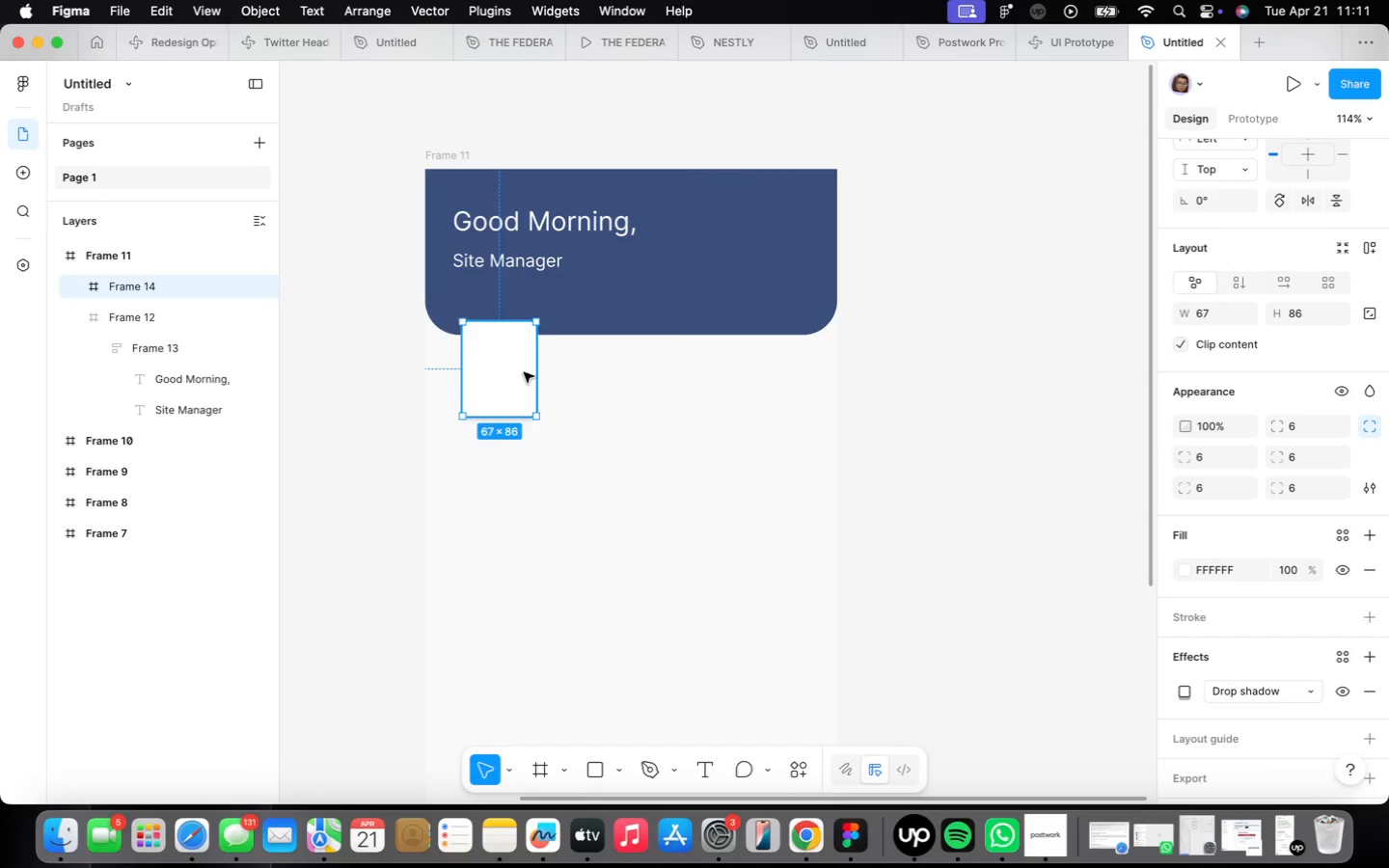 
hold_key(key=ArrowUp, duration=1.47)
 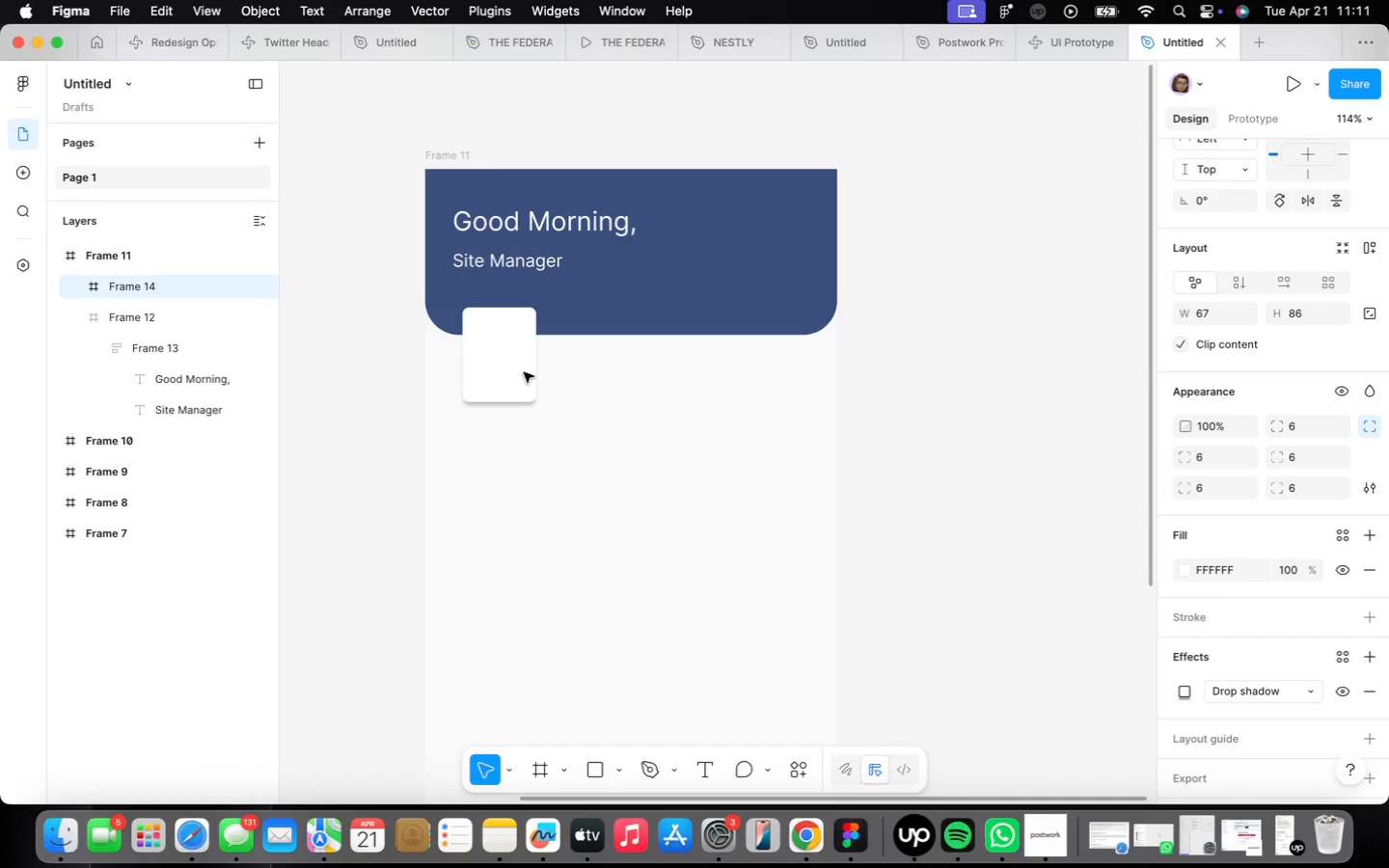 
key(ArrowUp)
 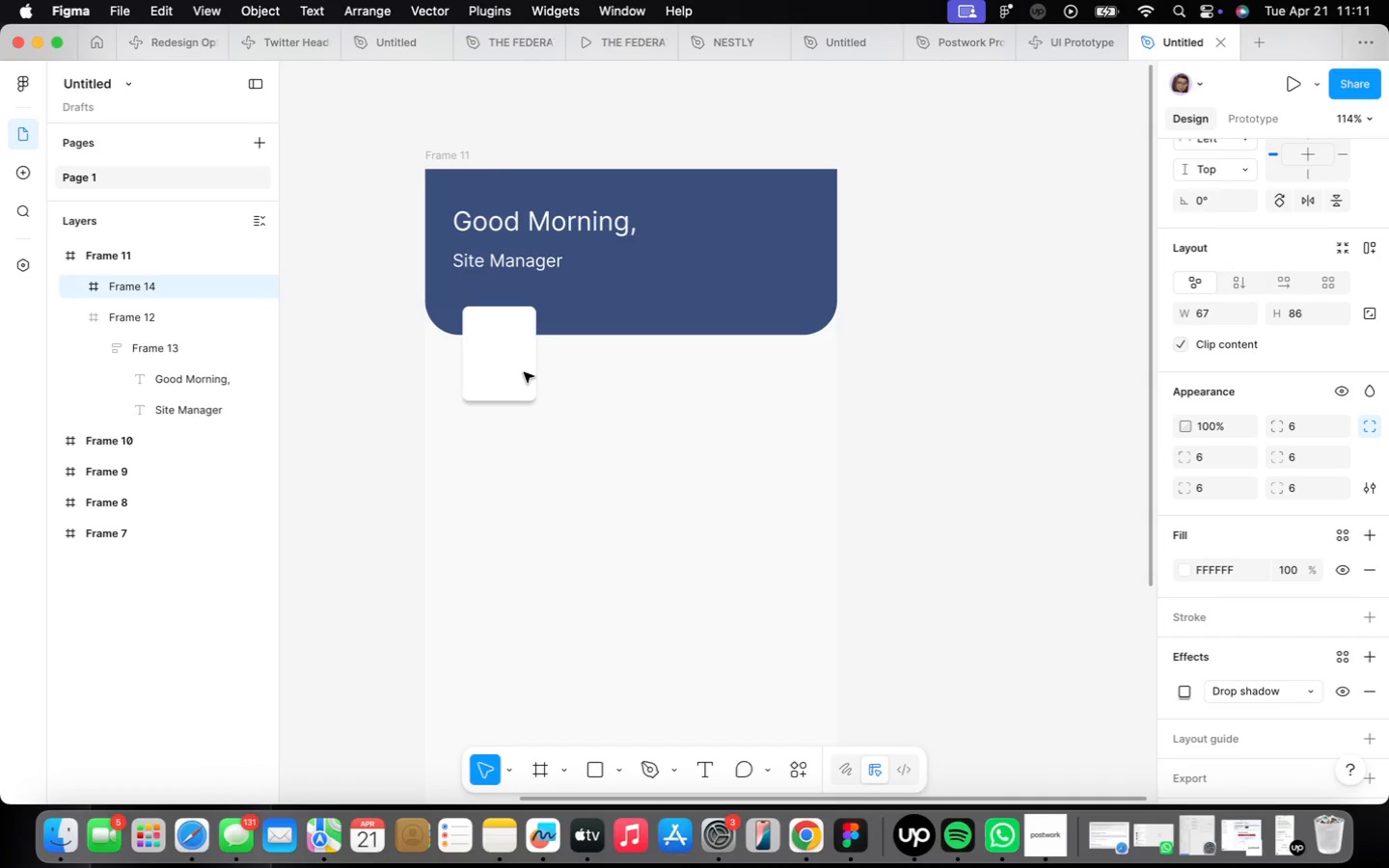 
key(ArrowUp)
 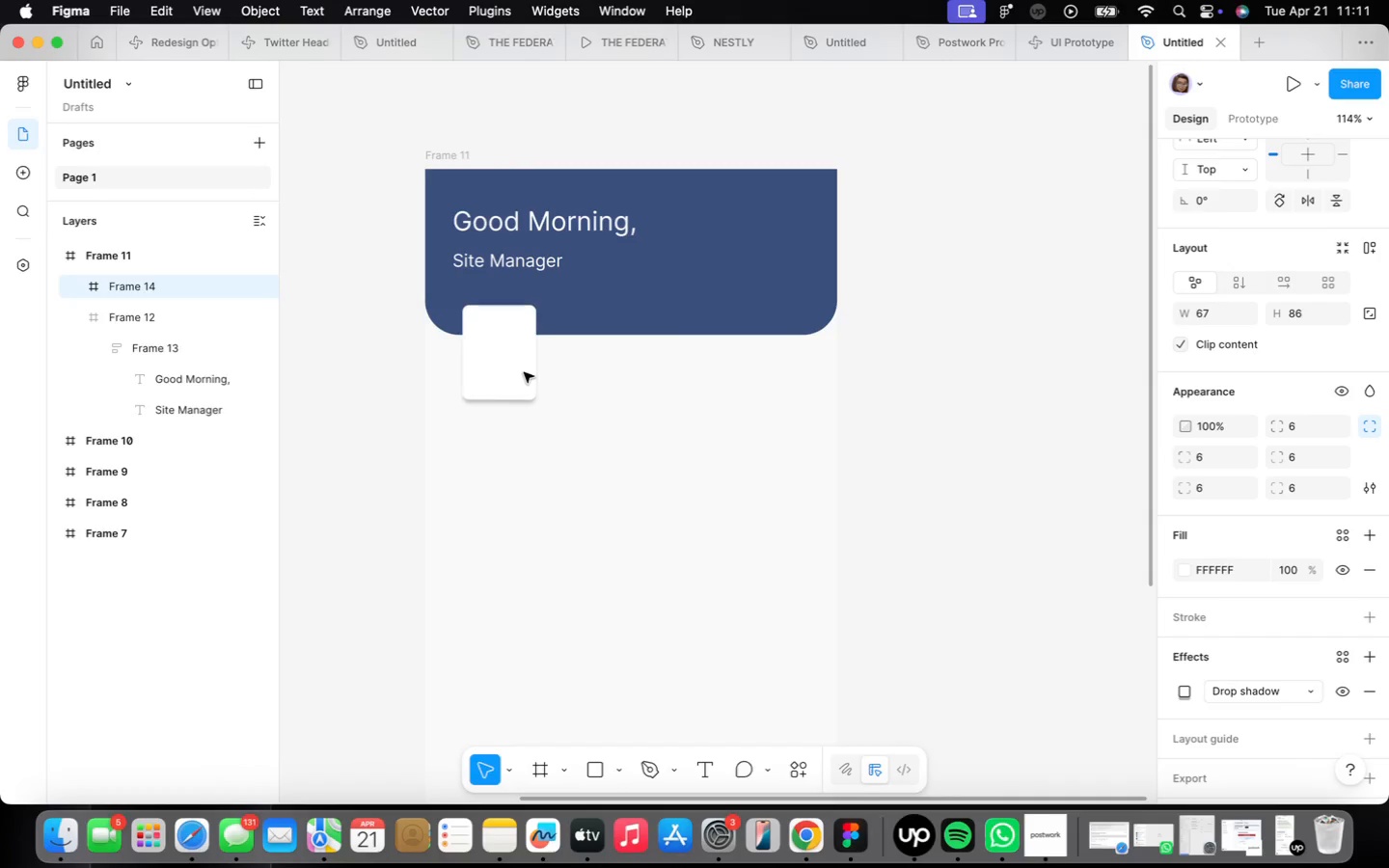 
key(ArrowUp)
 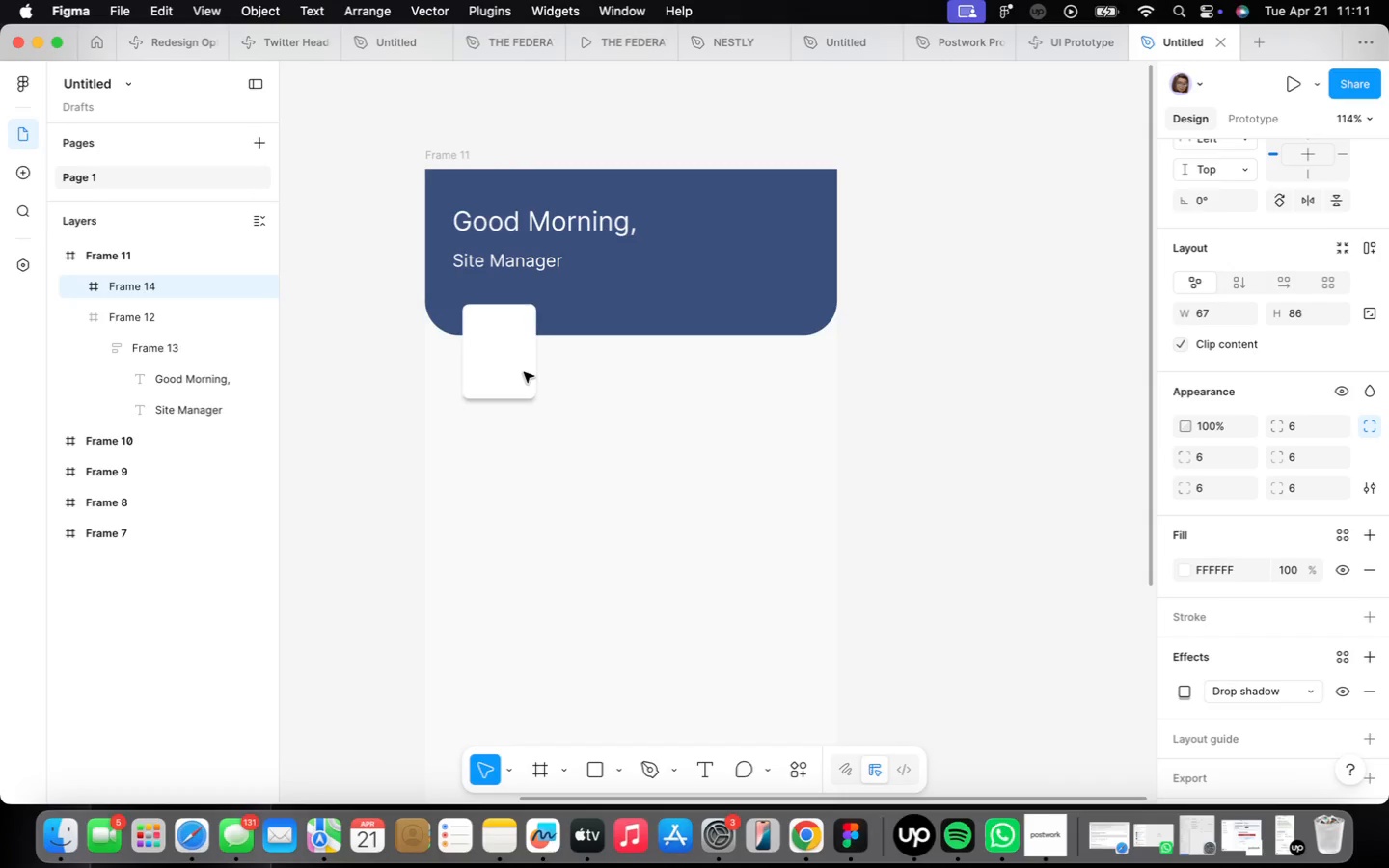 
key(ArrowUp)
 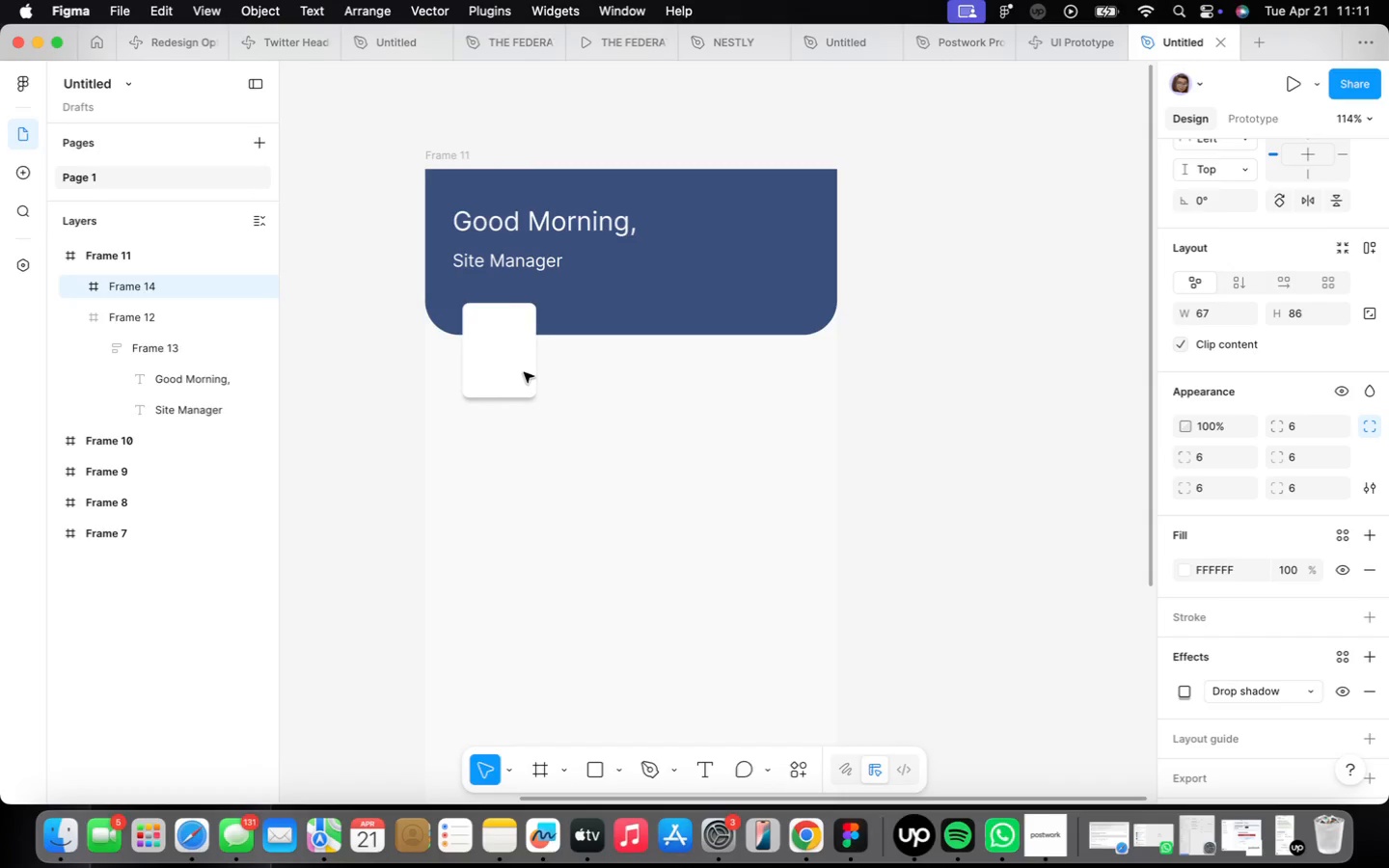 
key(ArrowRight)
 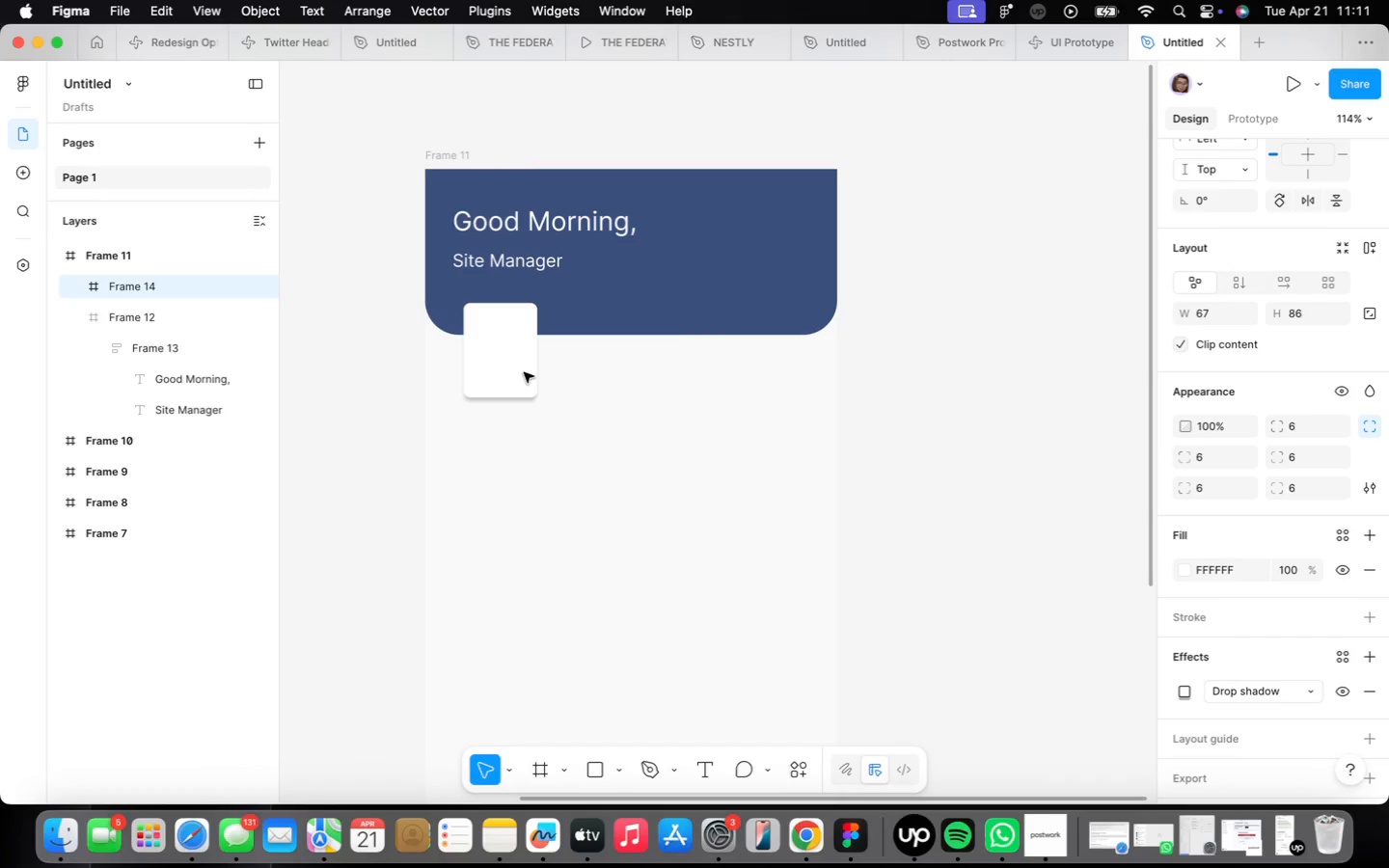 
key(ArrowRight)
 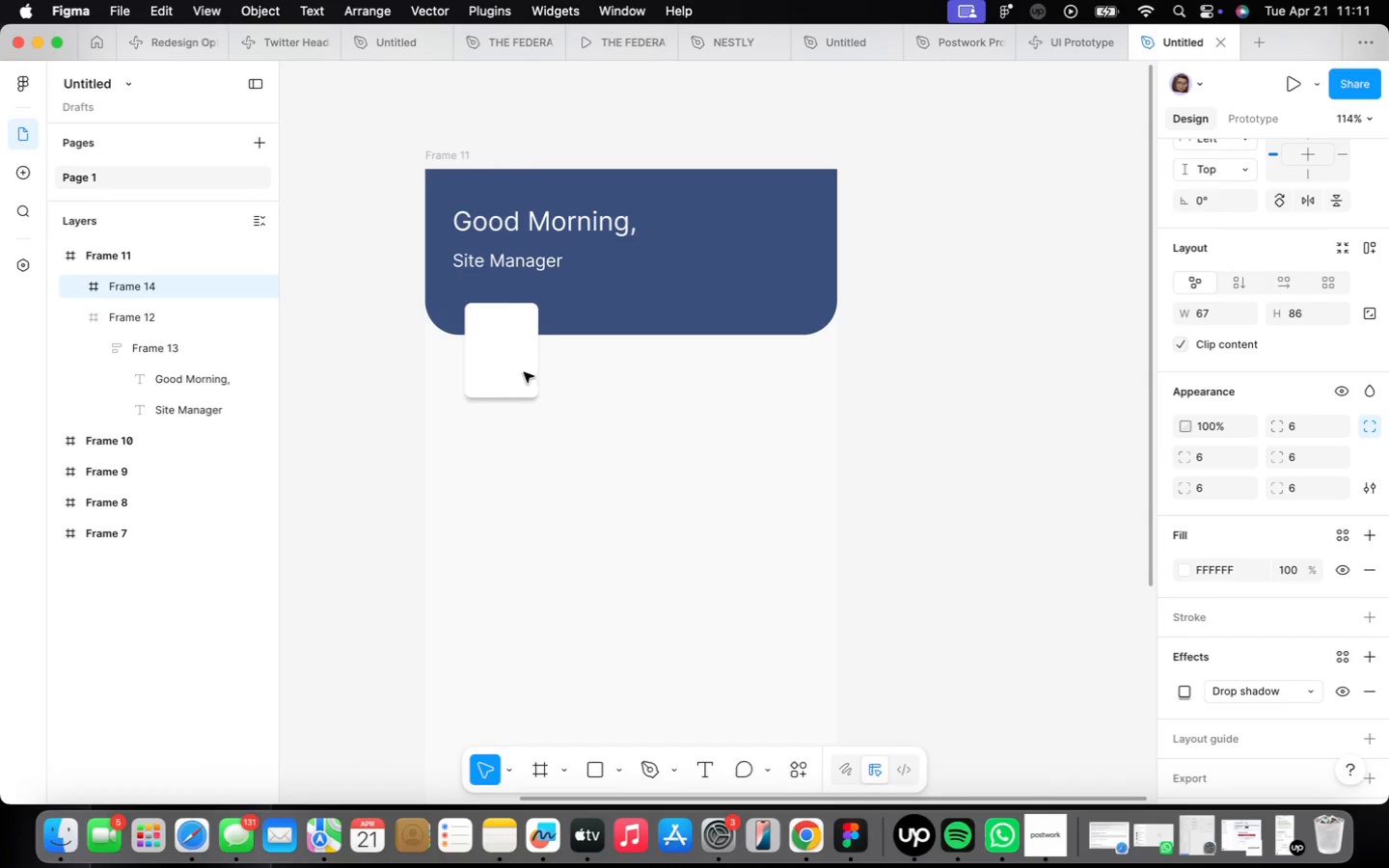 
key(ArrowRight)
 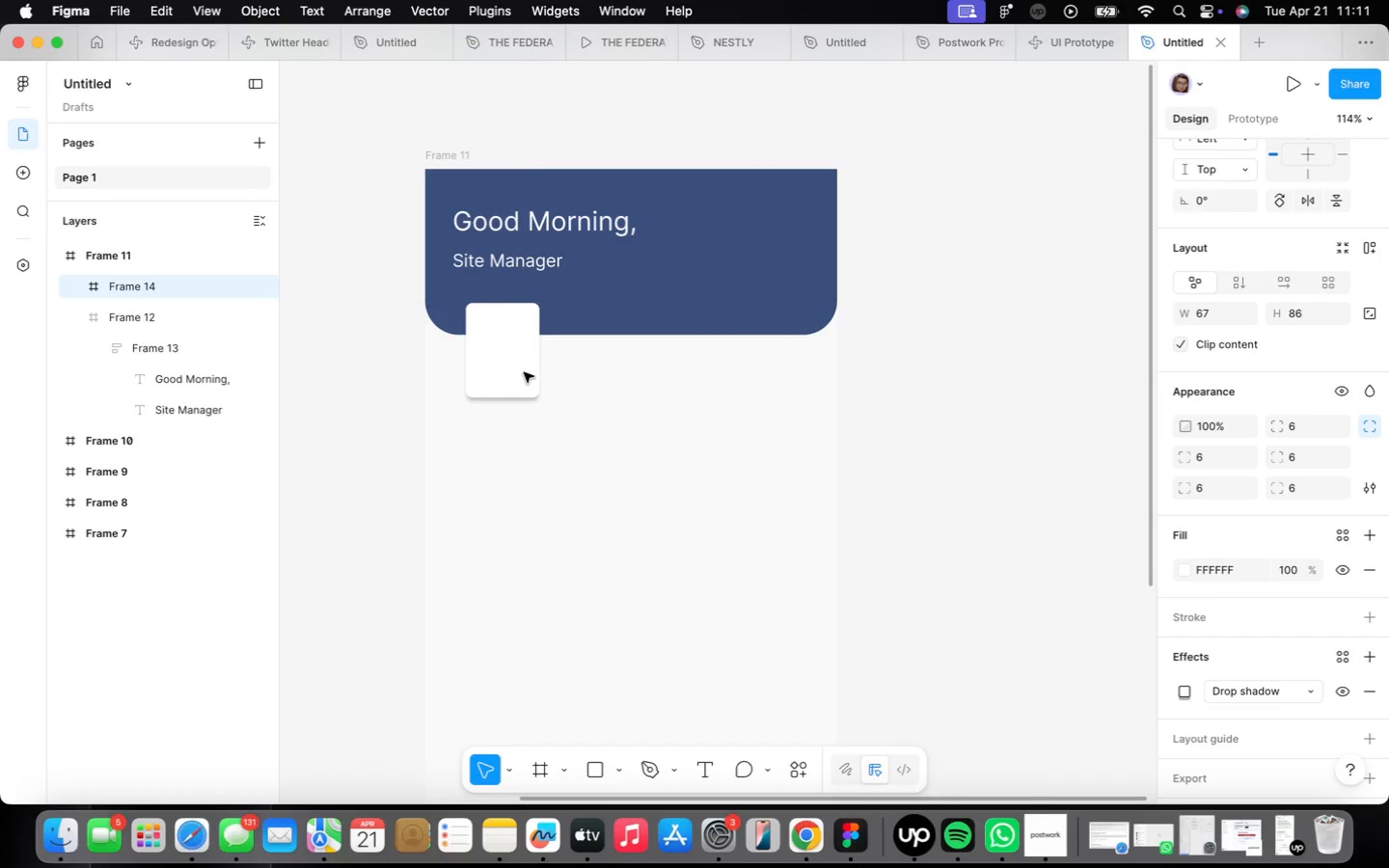 
key(ArrowRight)
 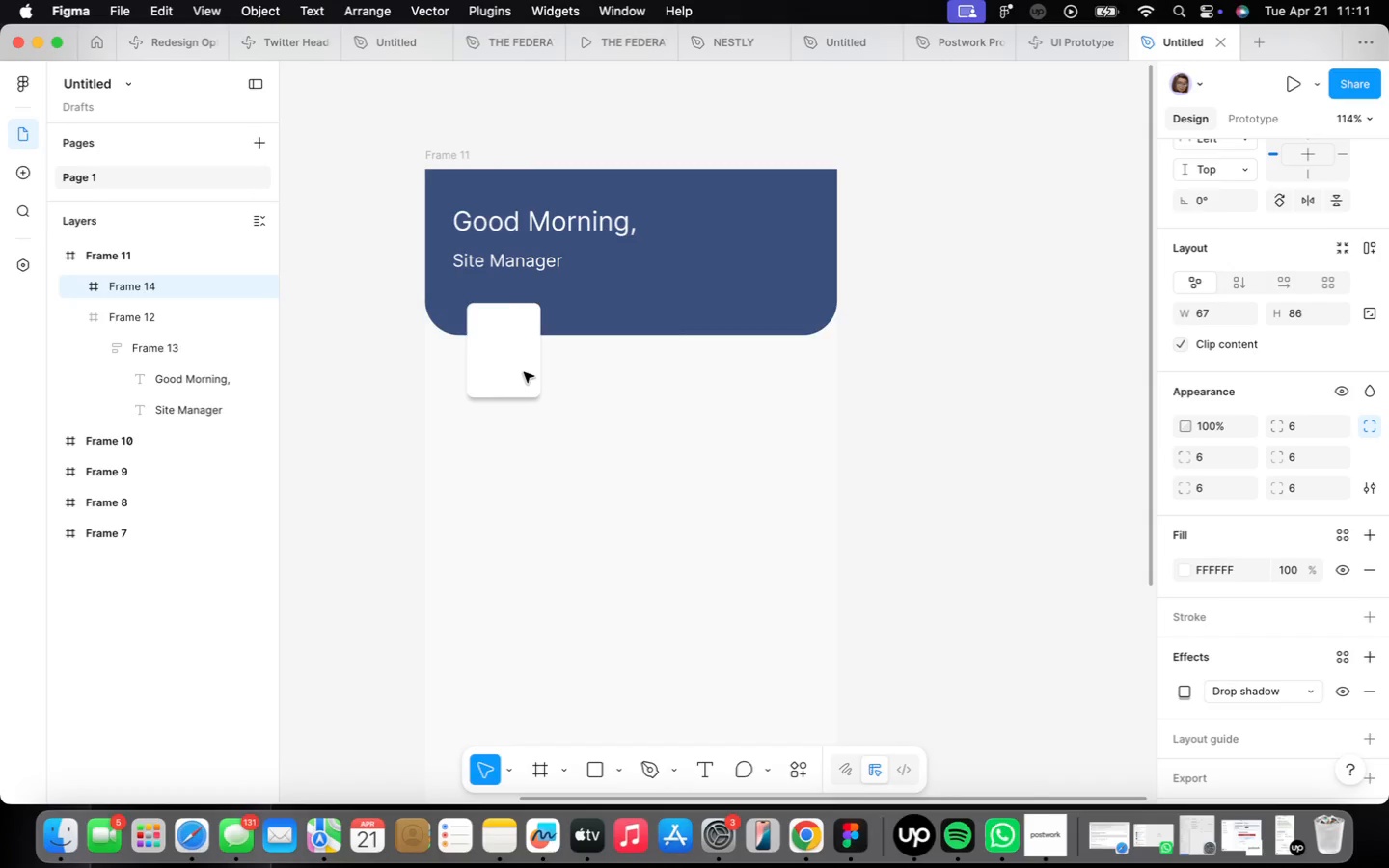 
key(ArrowRight)
 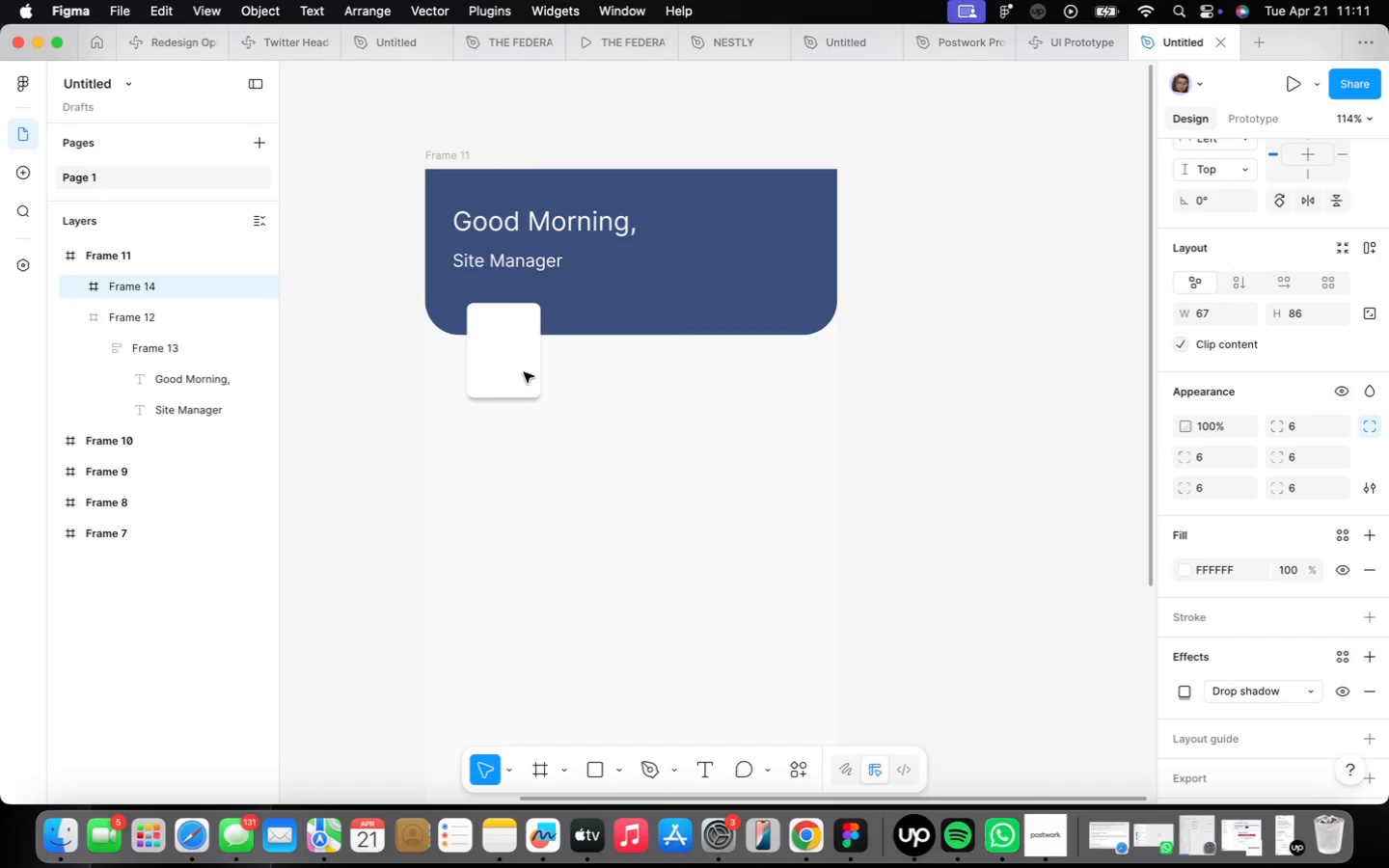 
key(ArrowRight)
 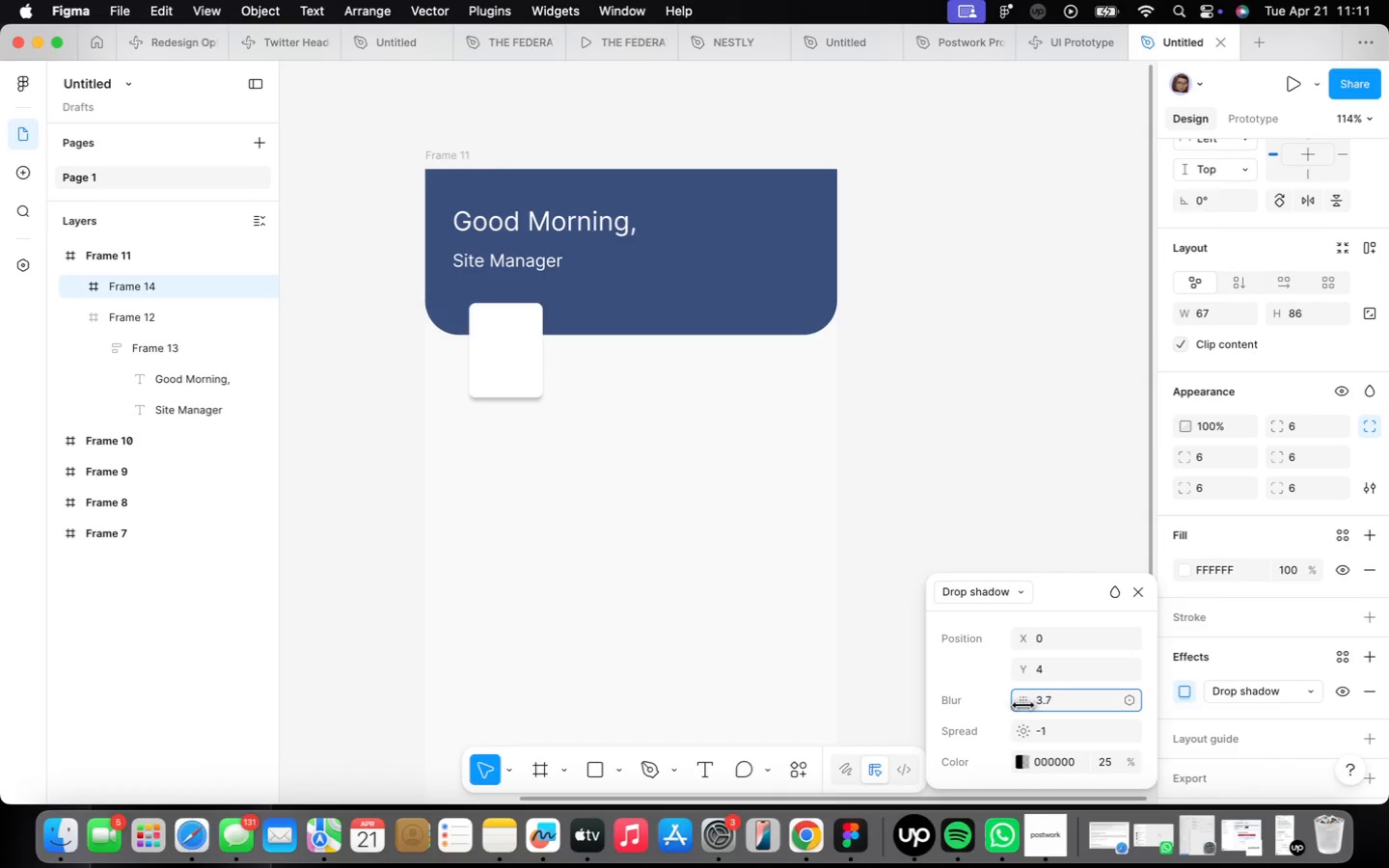 
wait(9.15)
 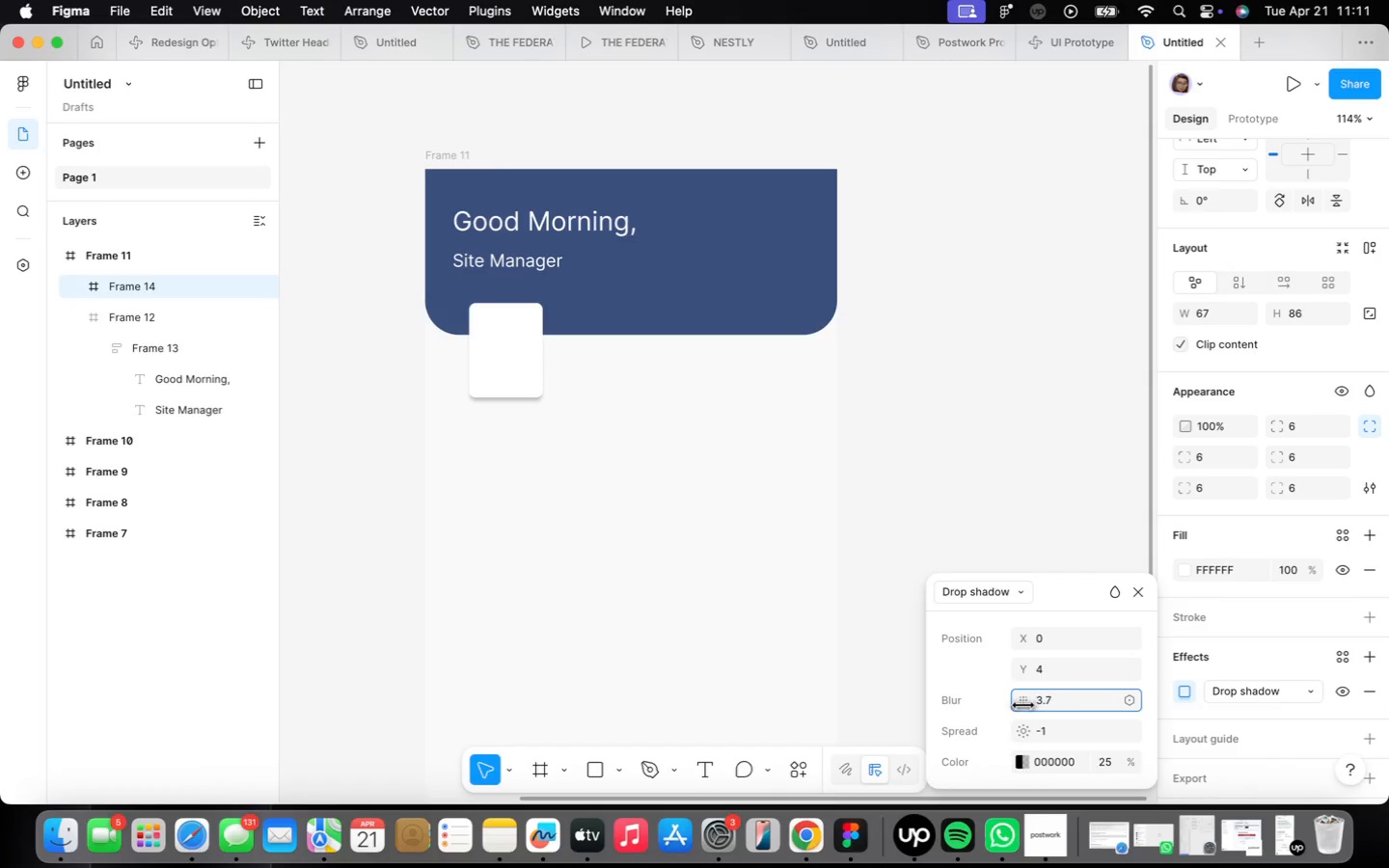 
left_click([1145, 585])
 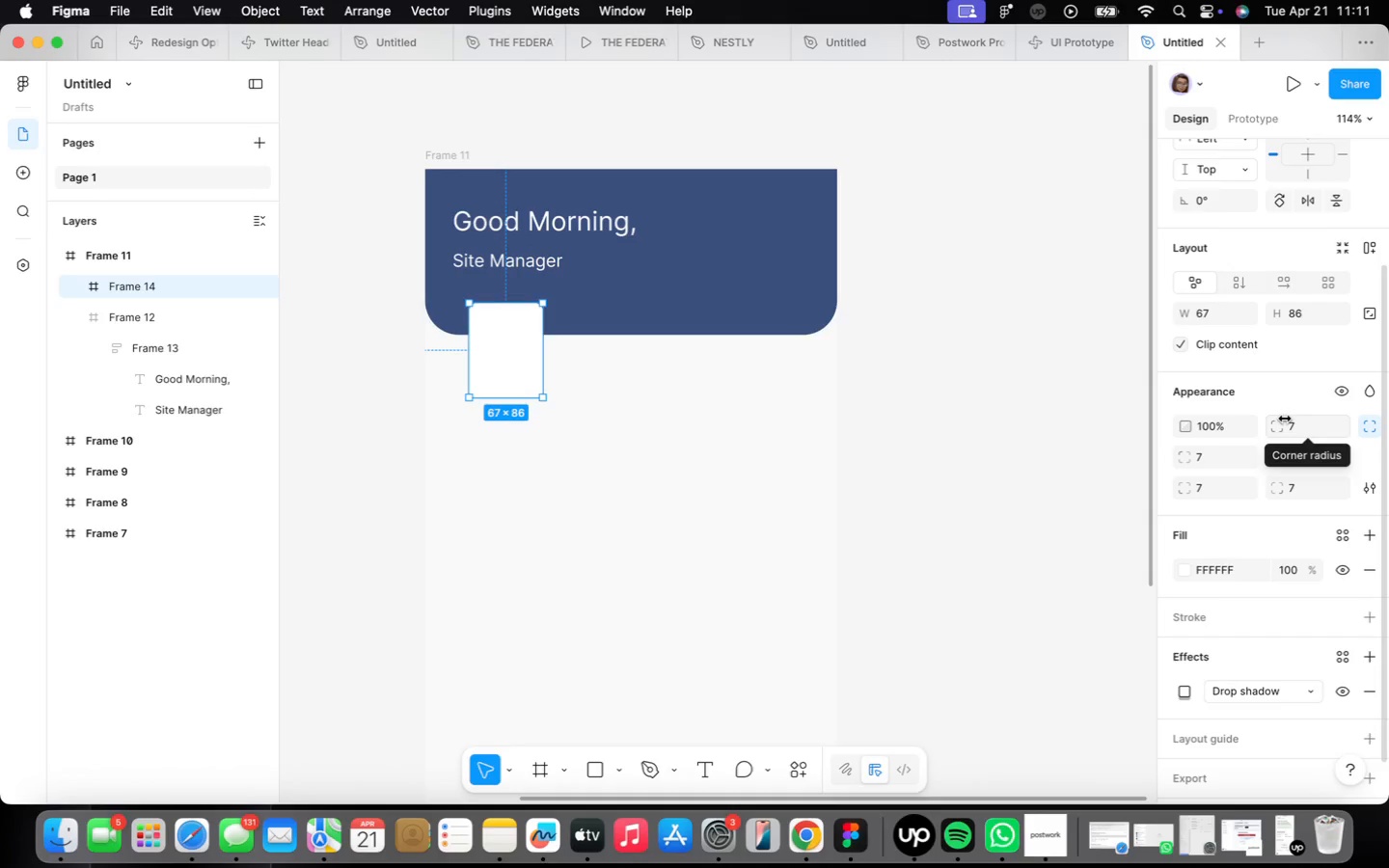 
wait(40.78)
 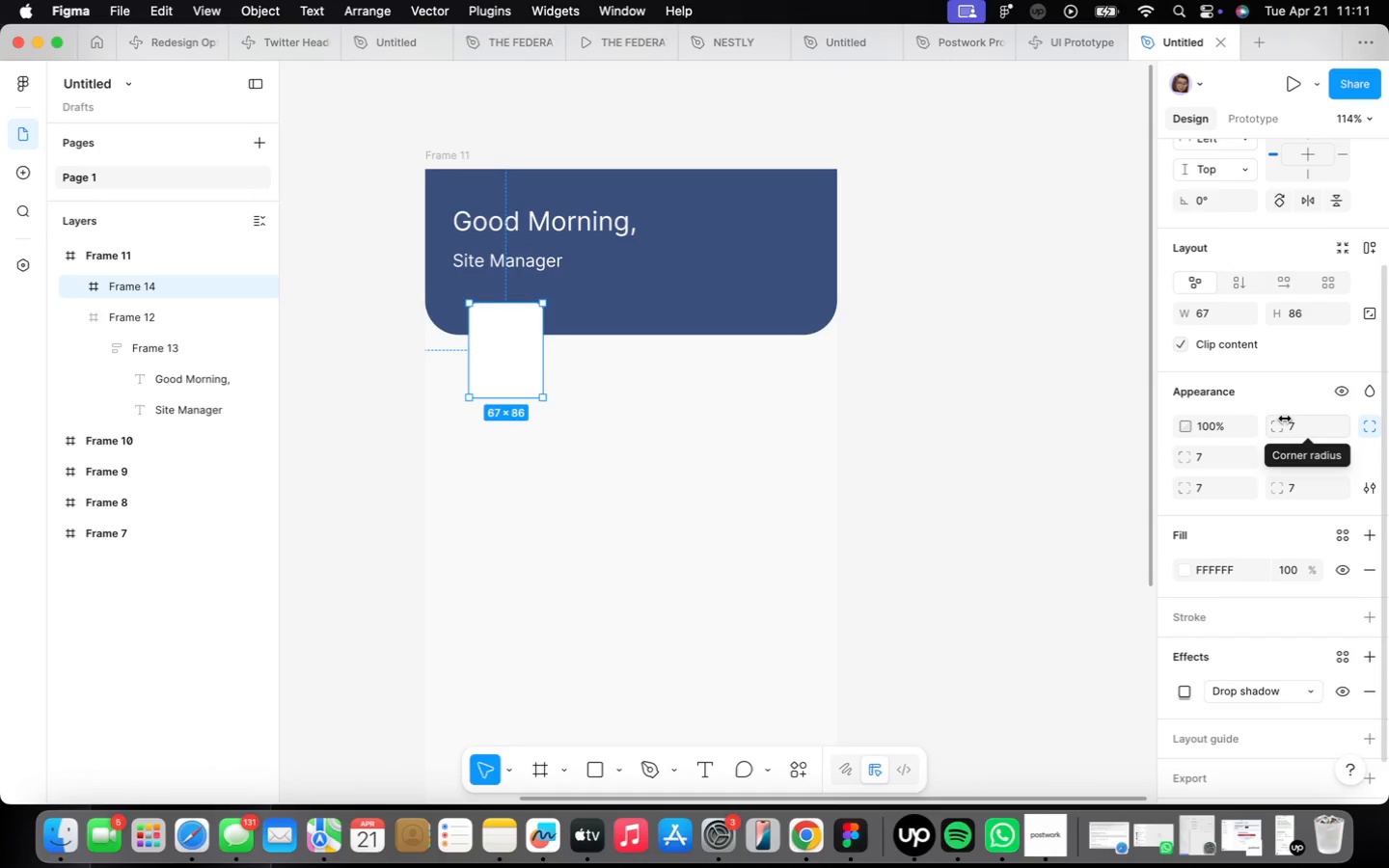 
hold_key(key=OptionLeft, duration=1.4)
left_click_drag(start_coordinate=[513, 350], to_coordinate=[622, 353])
 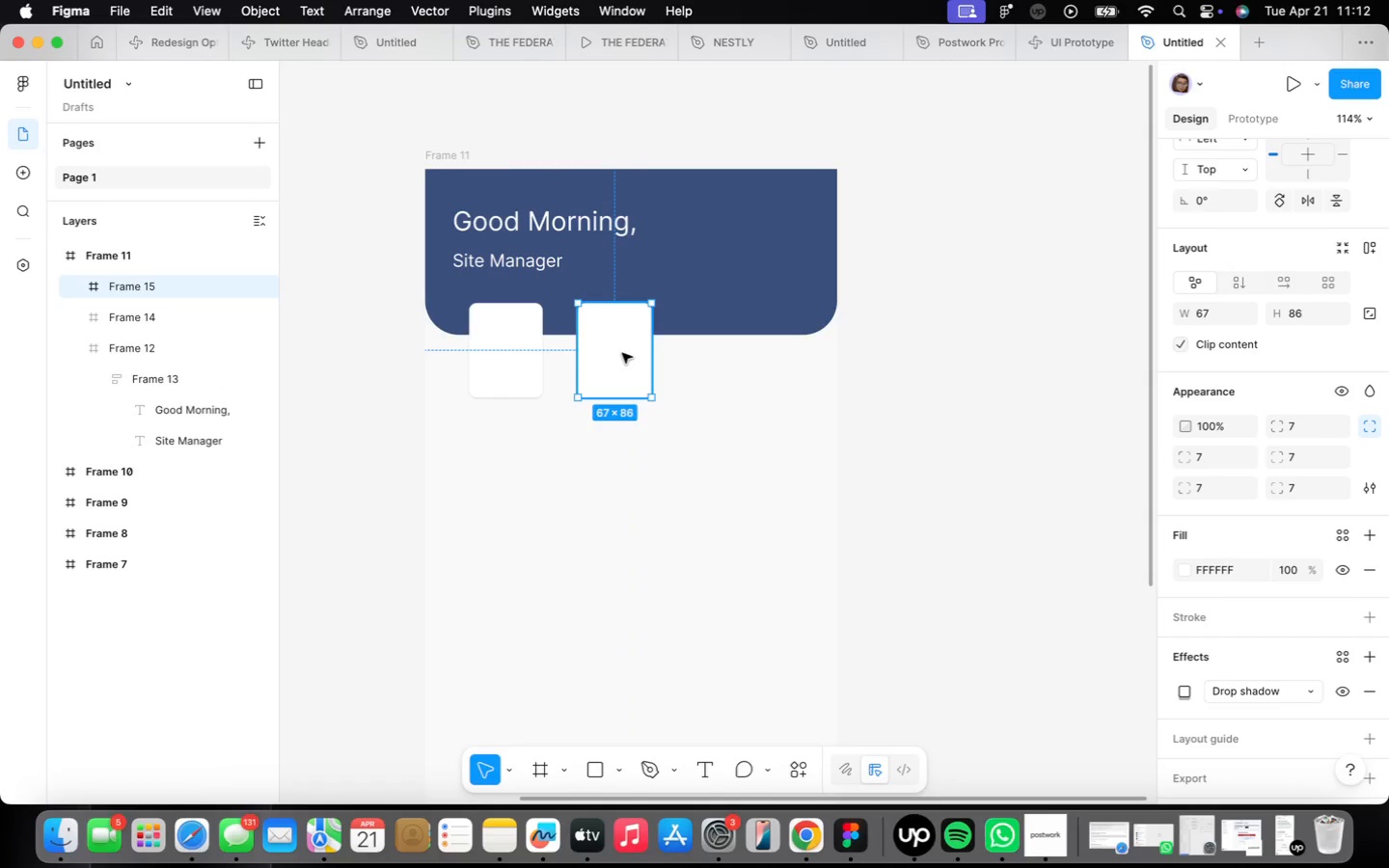 
hold_key(key=OptionLeft, duration=1.41)
left_click_drag(start_coordinate=[622, 353], to_coordinate=[736, 357])
 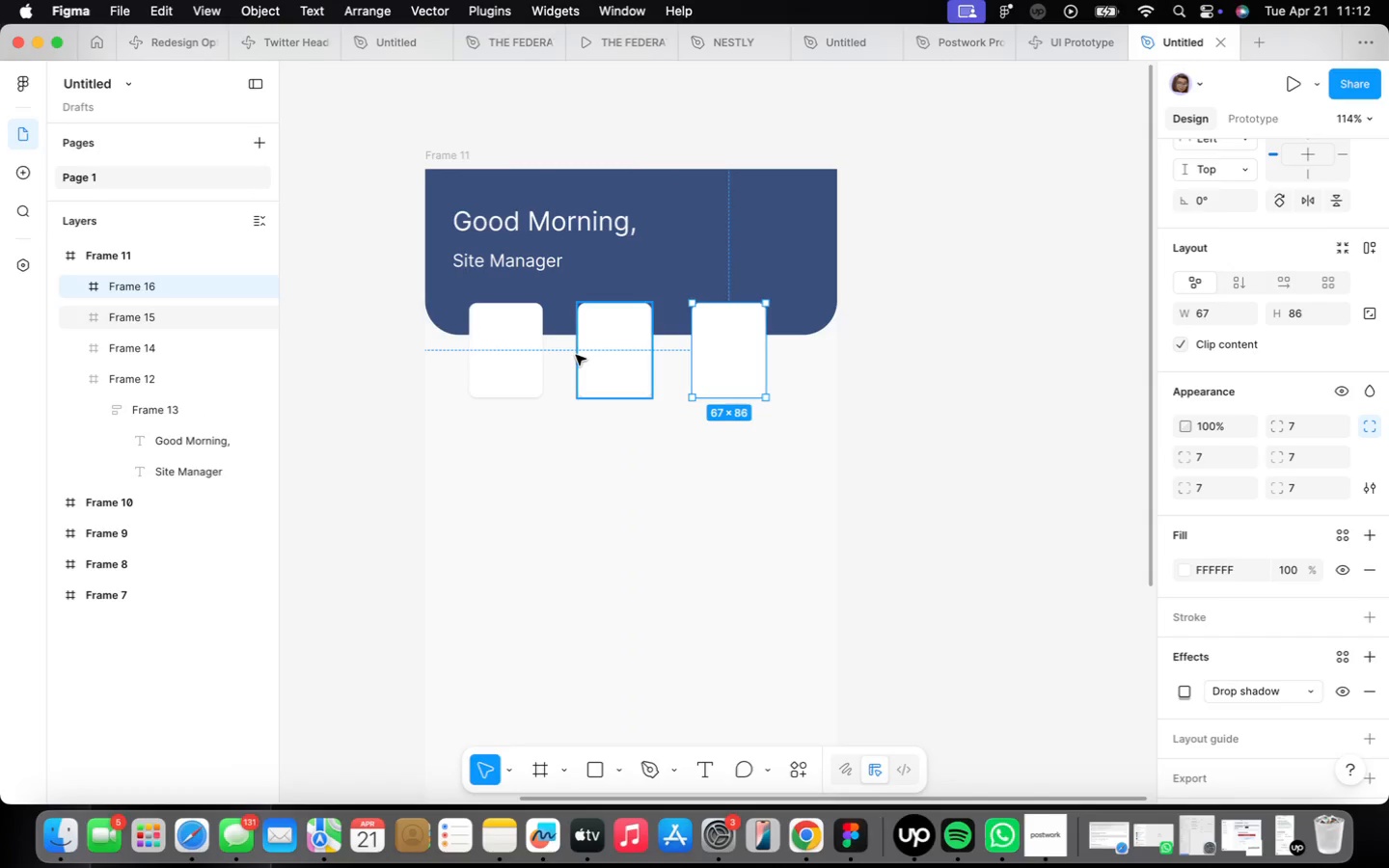 
left_click([576, 354])
 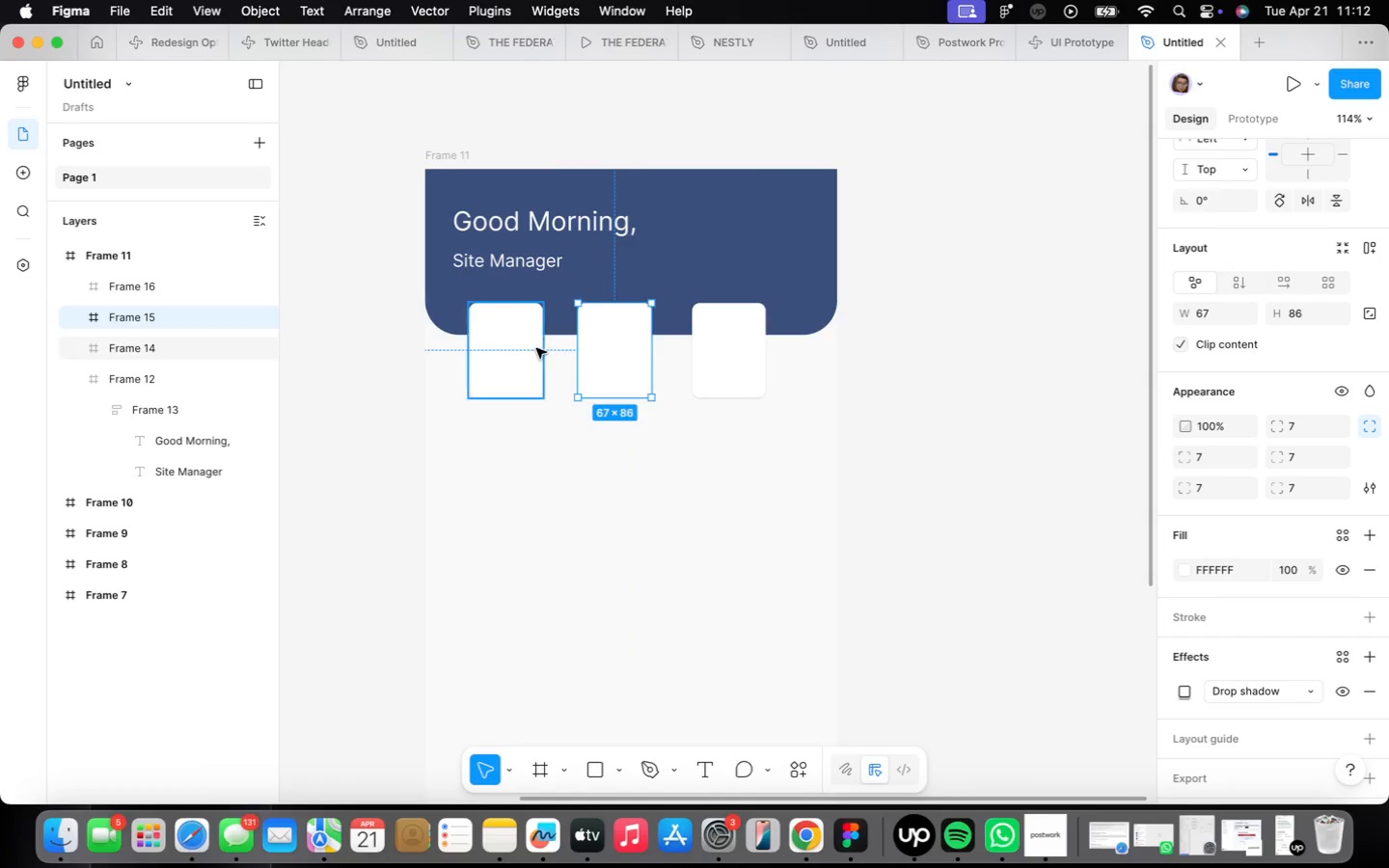 
left_click([534, 346])
 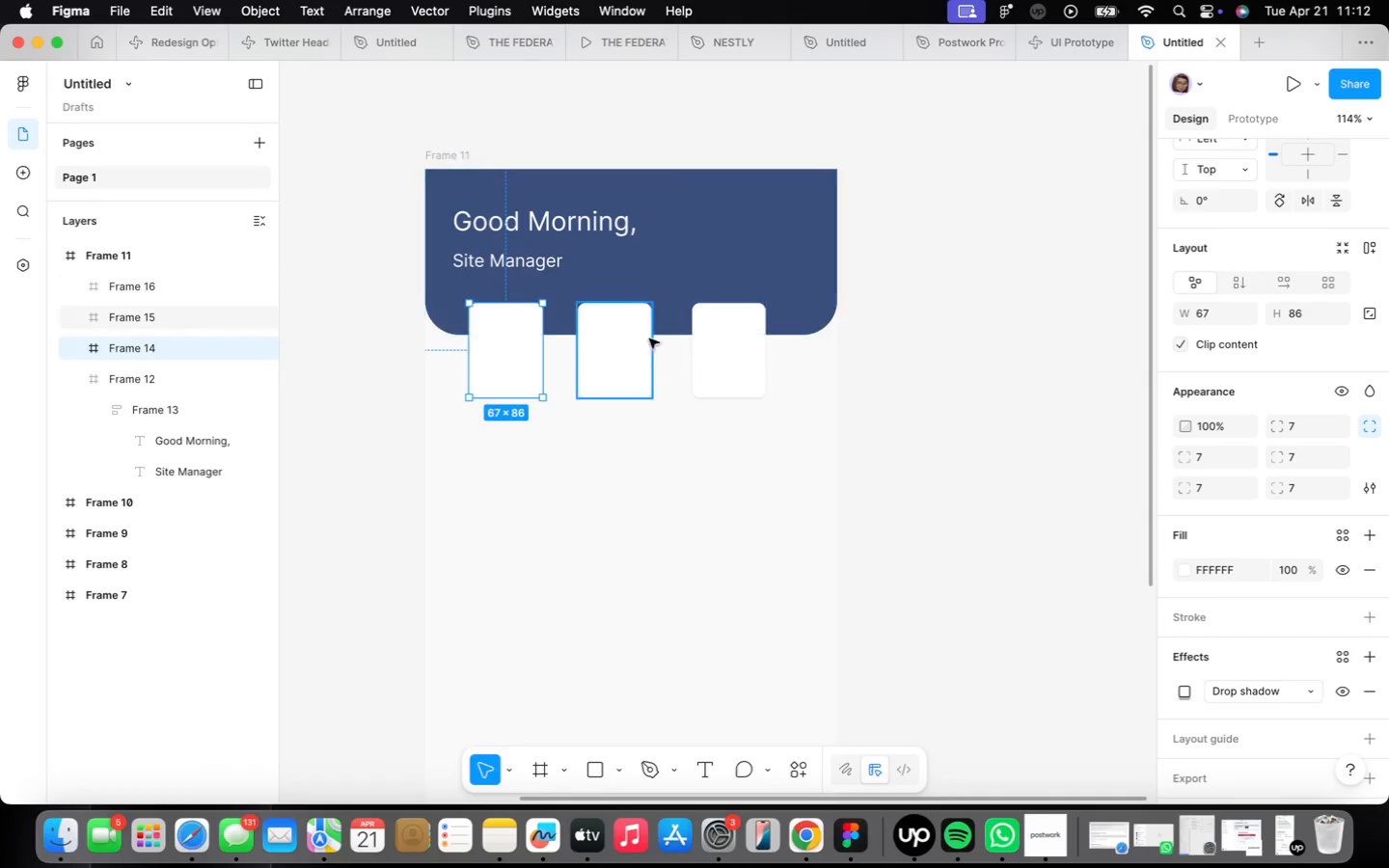 
left_click([638, 345])
 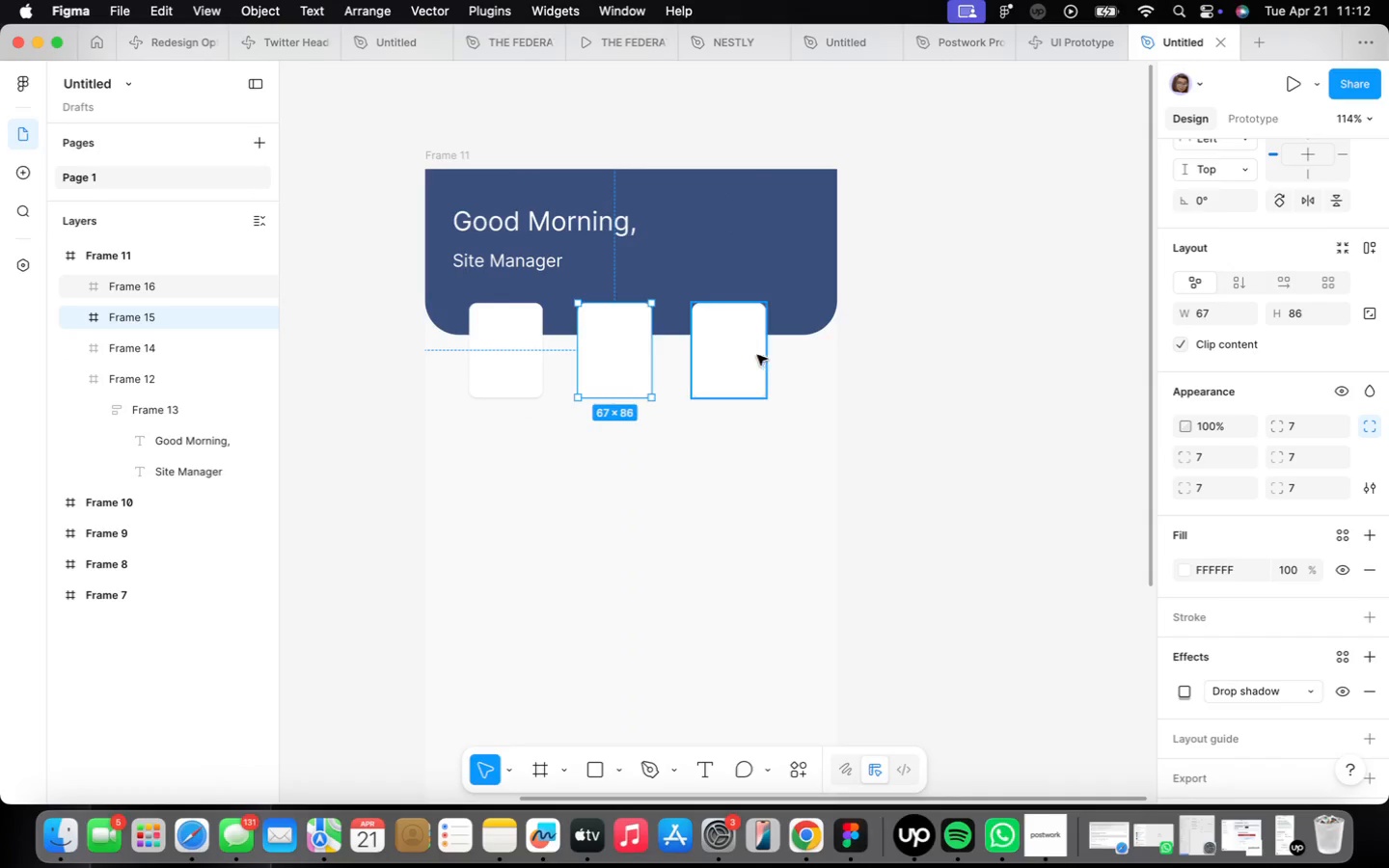 
left_click([725, 362])
 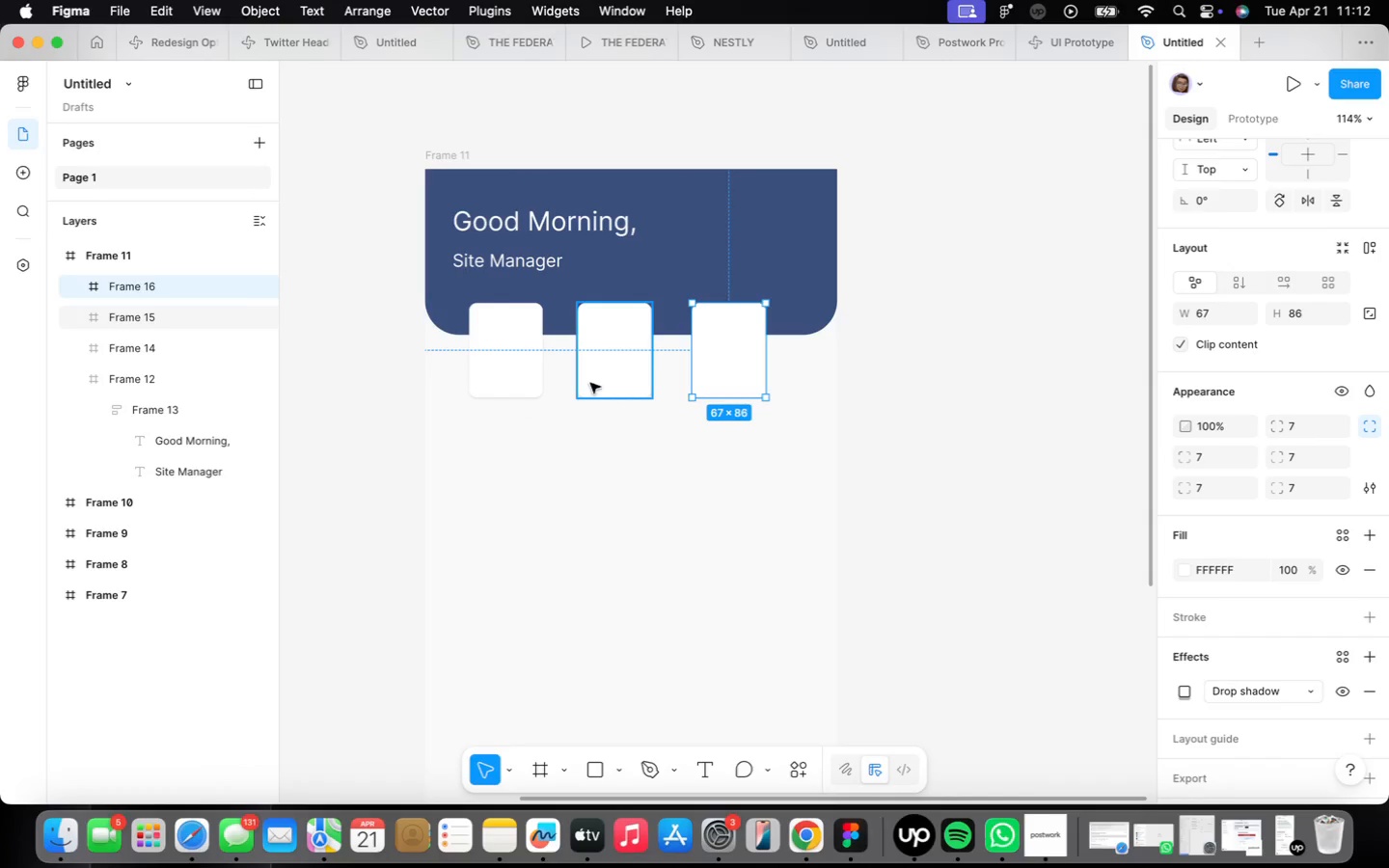 
left_click([590, 381])
 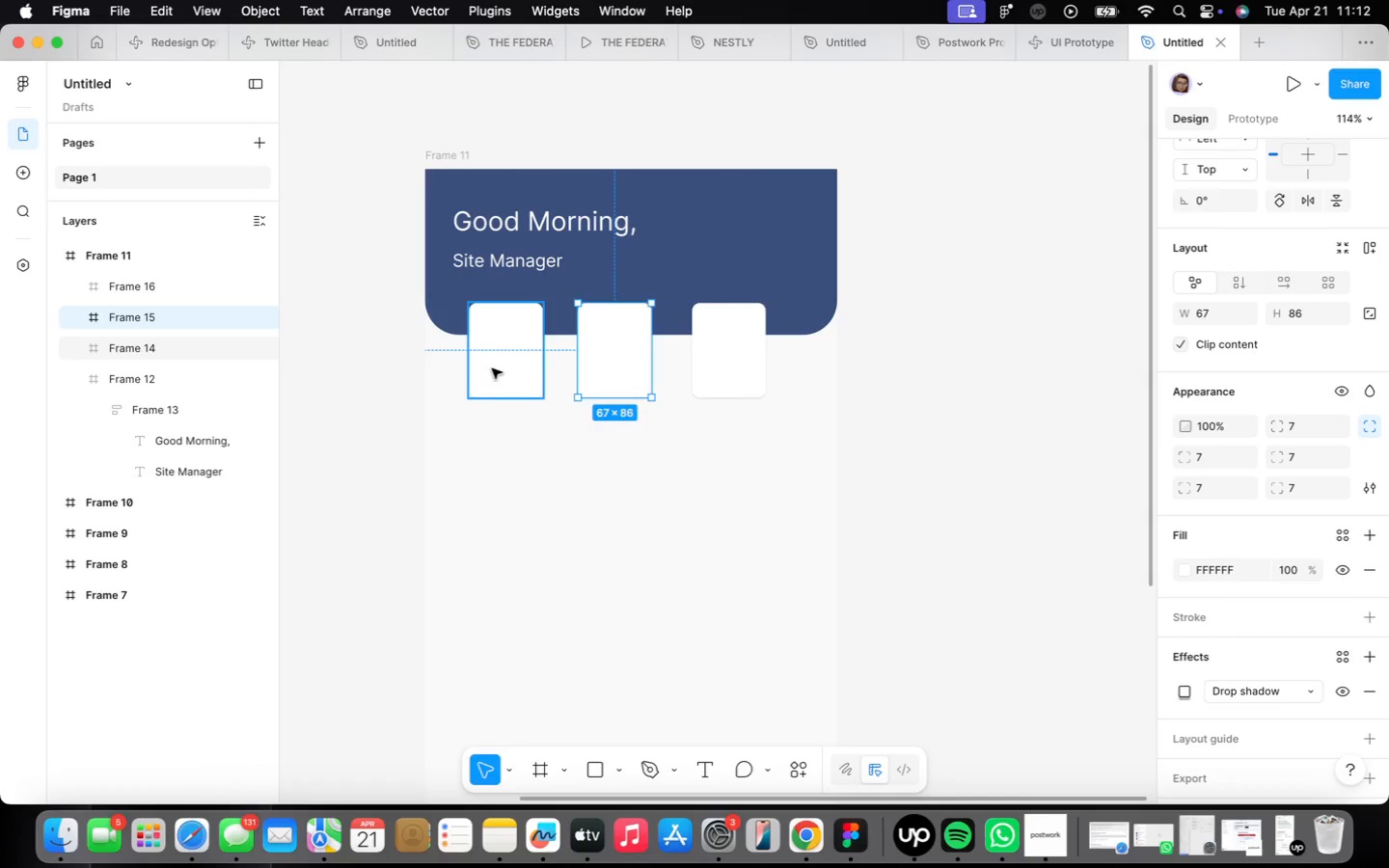 
triple_click([491, 366])
 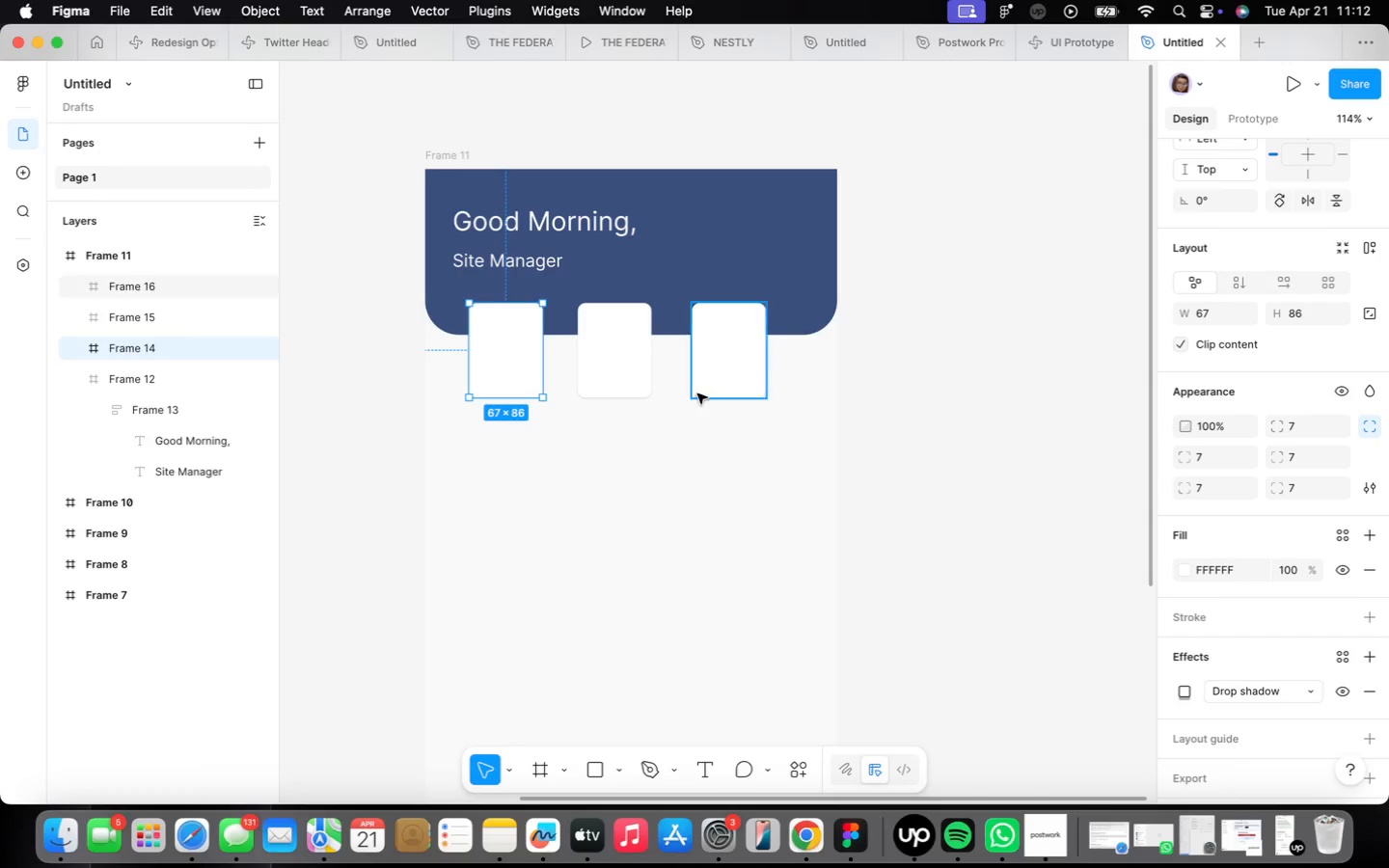 
left_click([688, 432])
 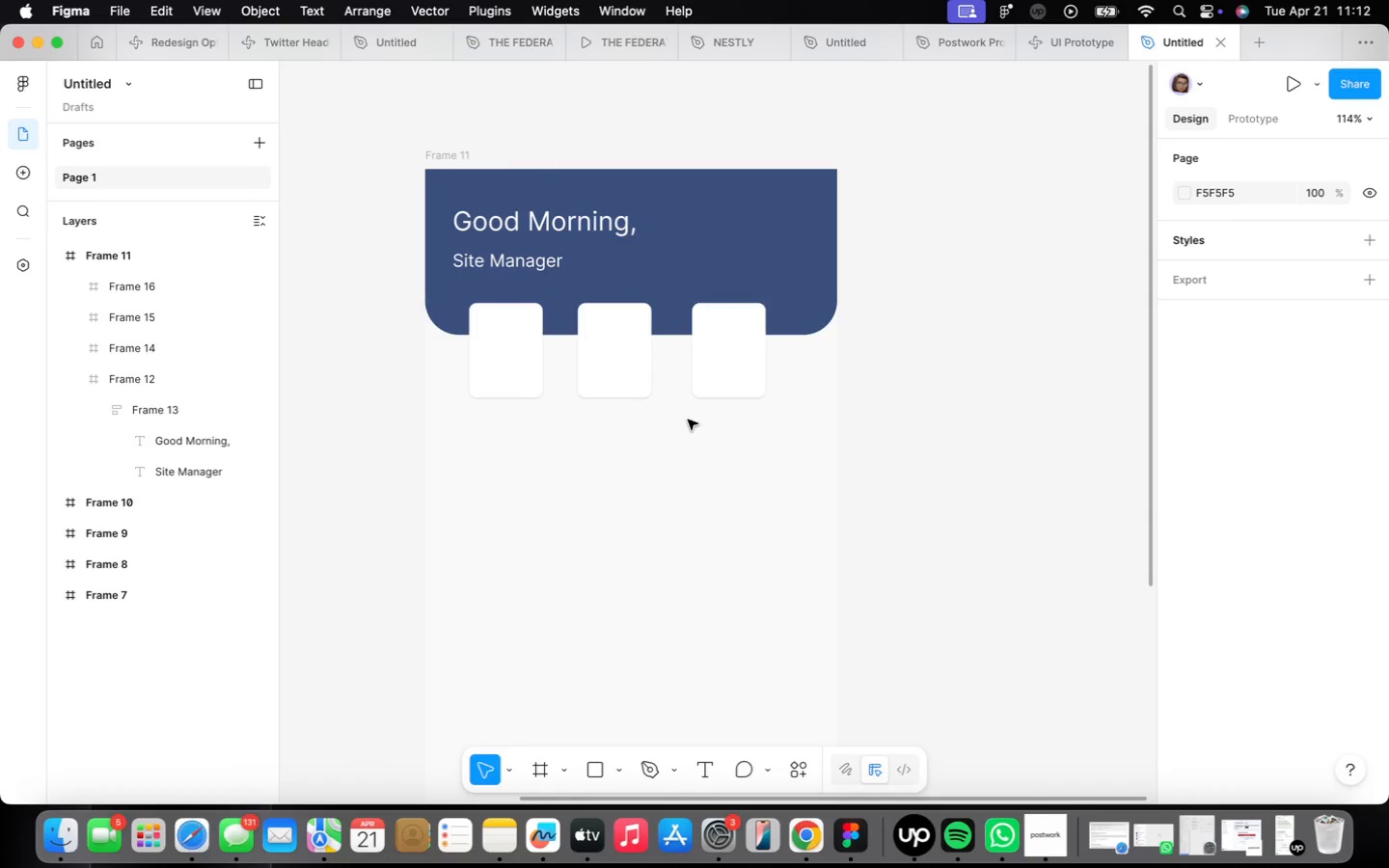 
wait(8.62)
 